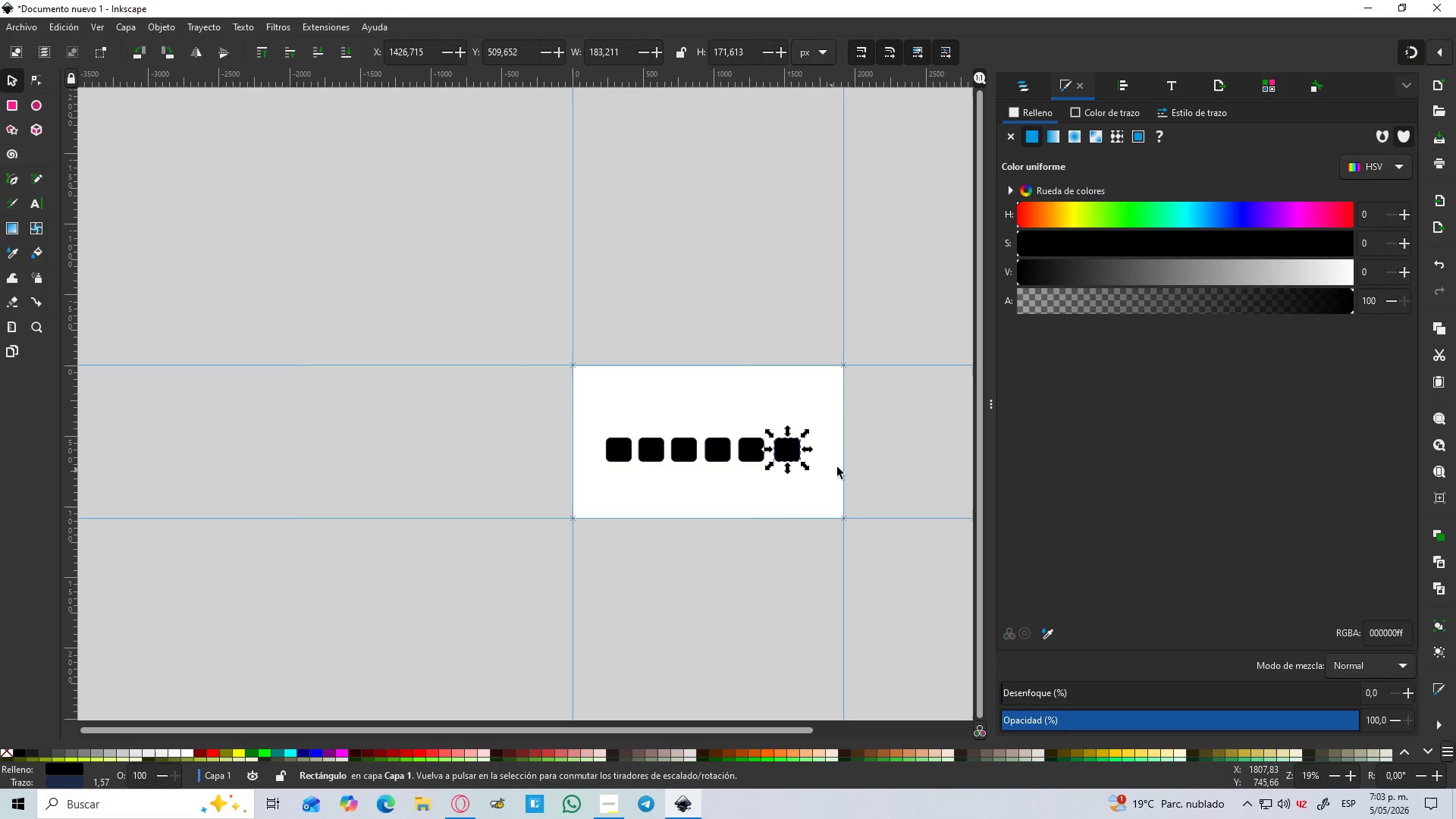 
key(Space)
 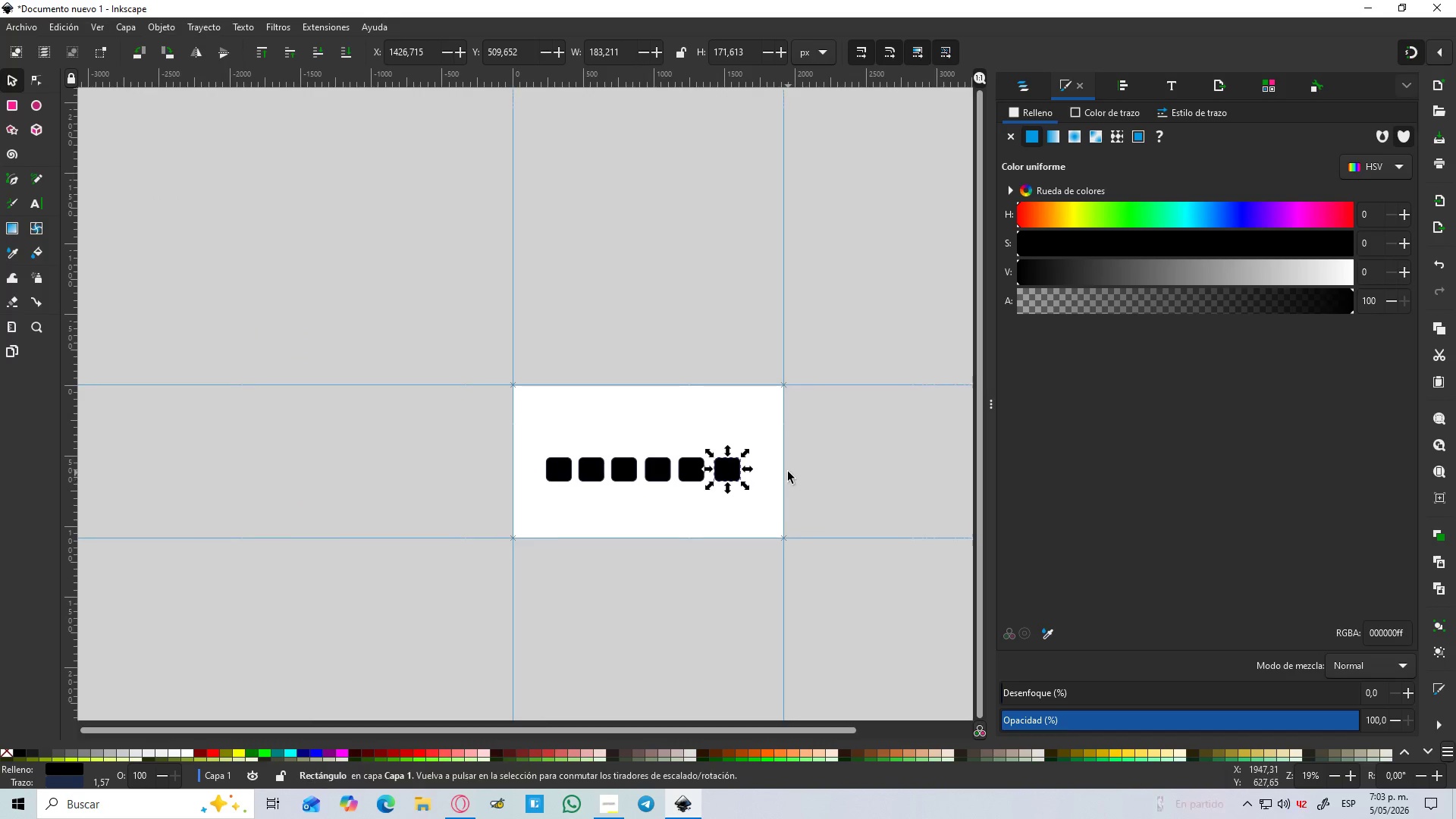 
left_click([788, 472])
 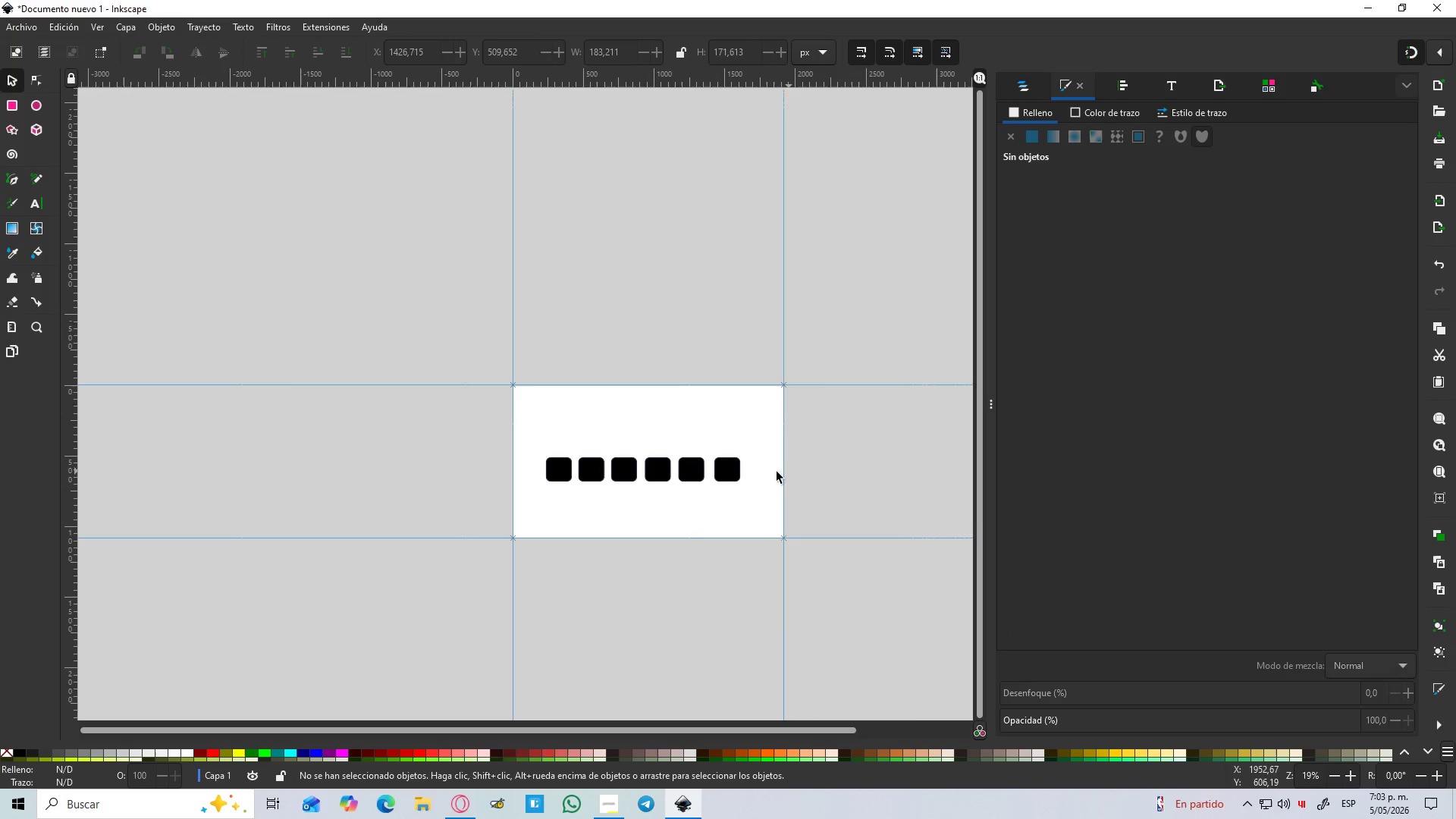 
hold_key(key=ControlLeft, duration=0.5)
scroll: coordinate [713, 480], scroll_direction: up, amount: 3.0
 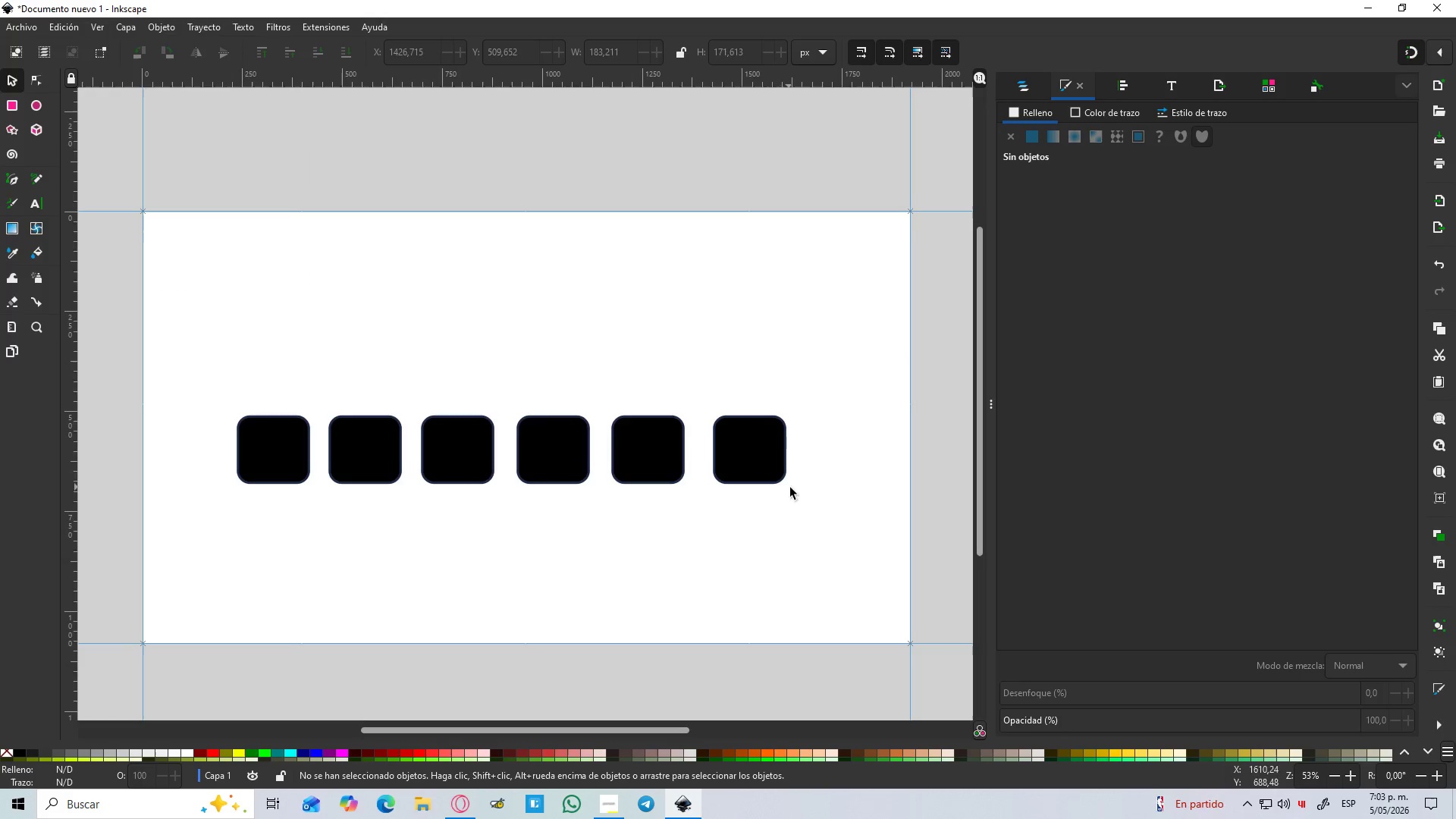 
left_click_drag(start_coordinate=[817, 519], to_coordinate=[223, 376])
 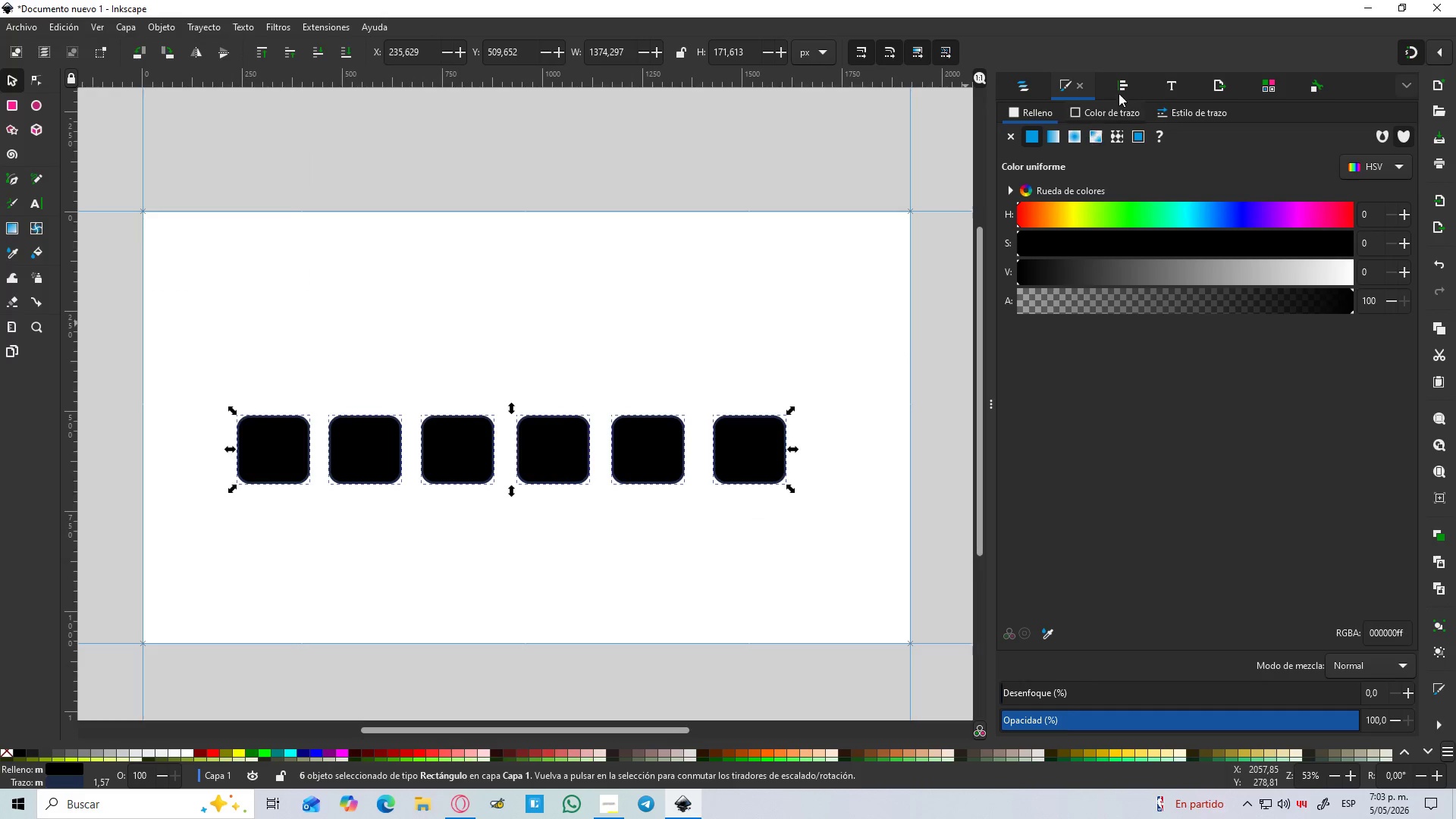 
left_click([1120, 87])
 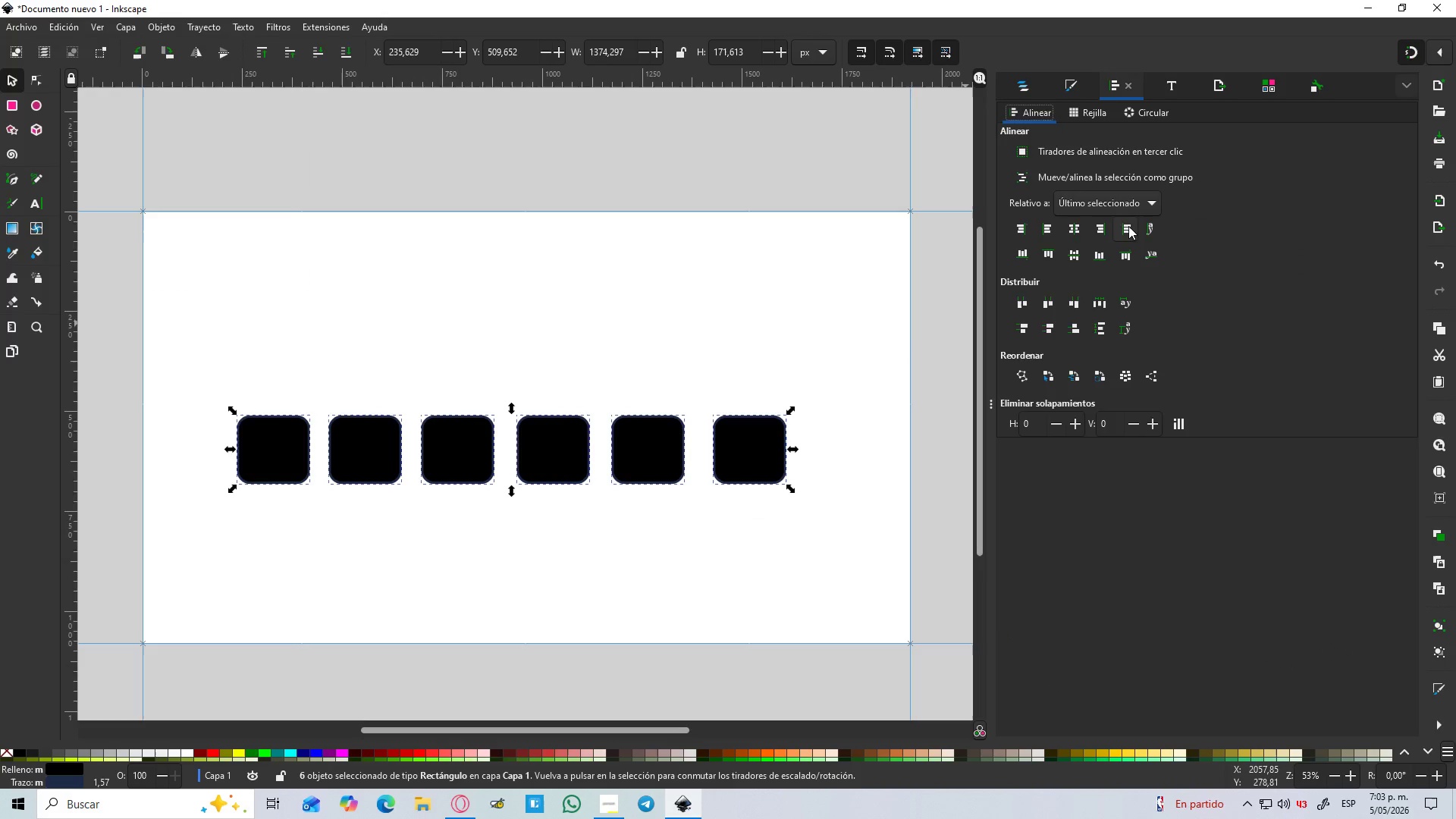 
left_click([1125, 197])
 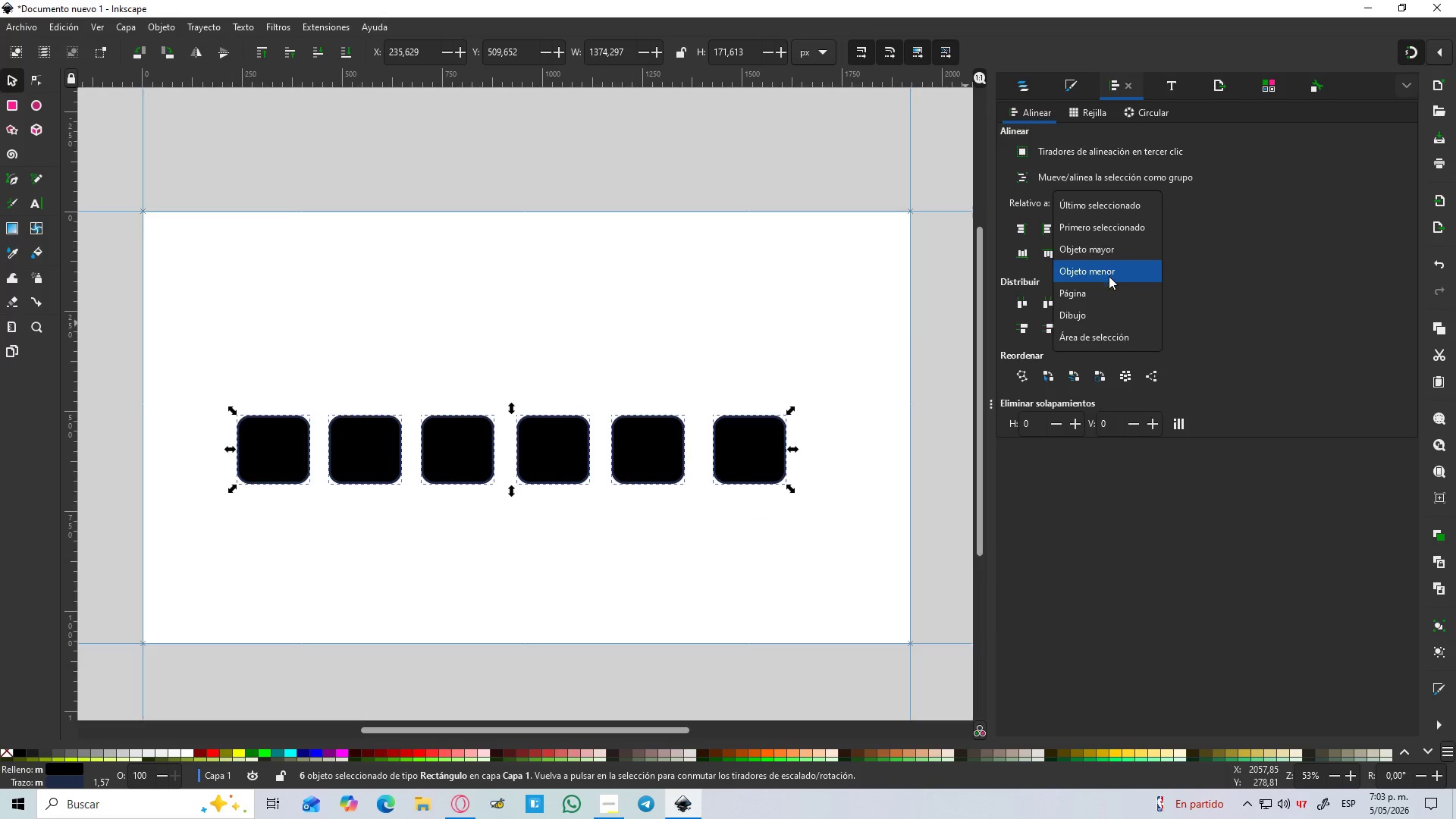 
left_click([1102, 292])
 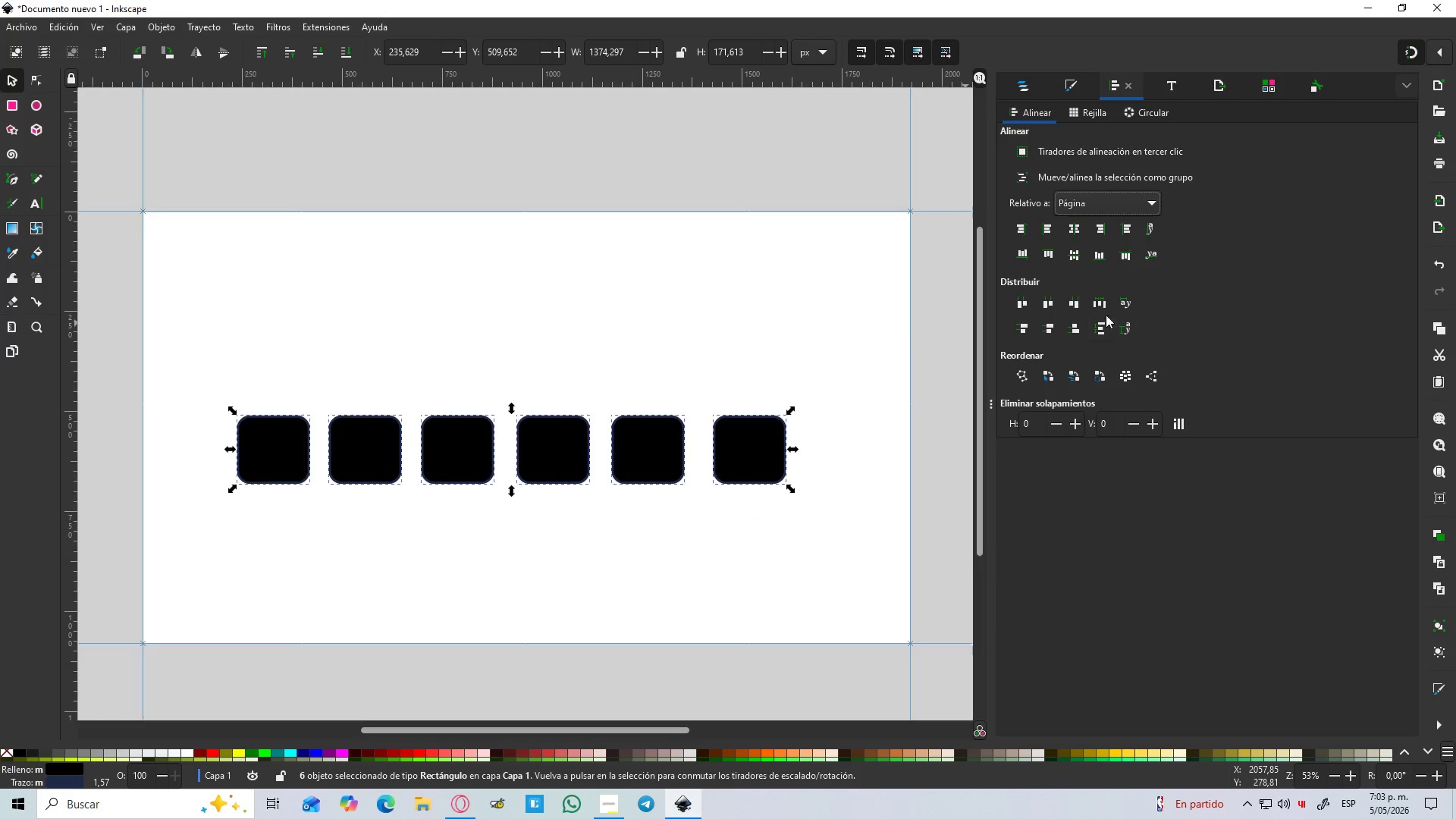 
left_click([1105, 298])
 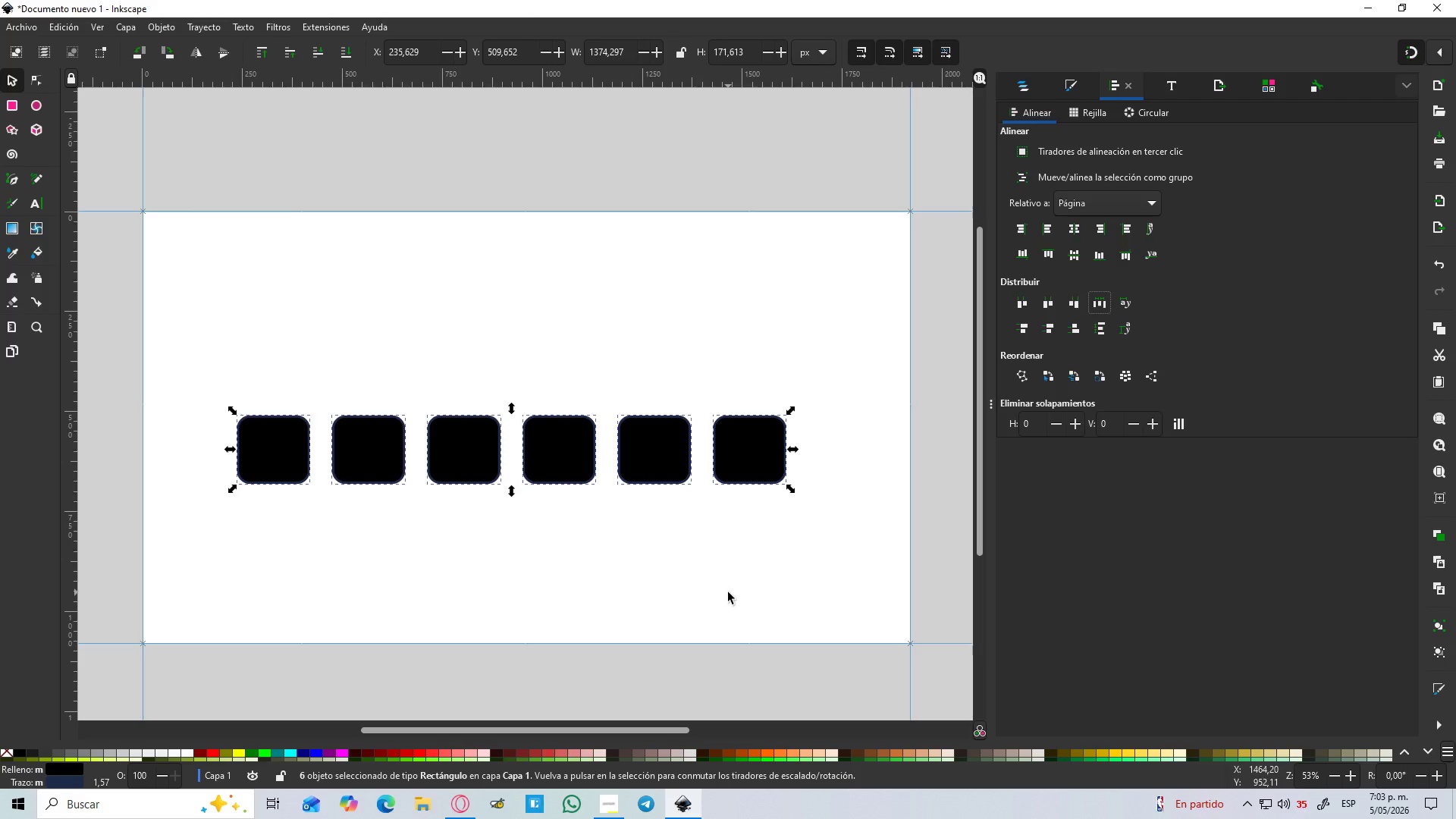 
wait(6.58)
 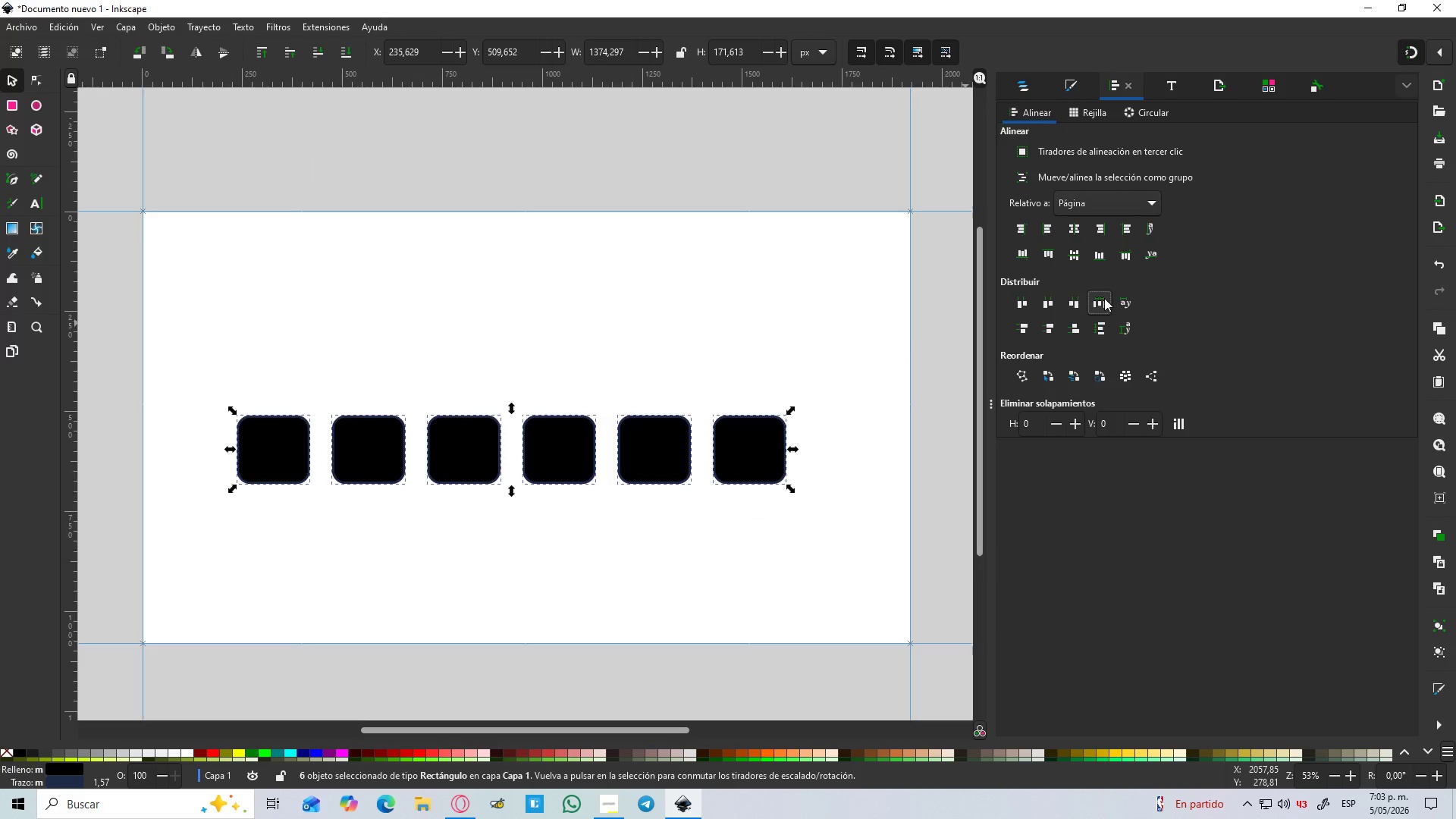 
left_click([753, 571])
 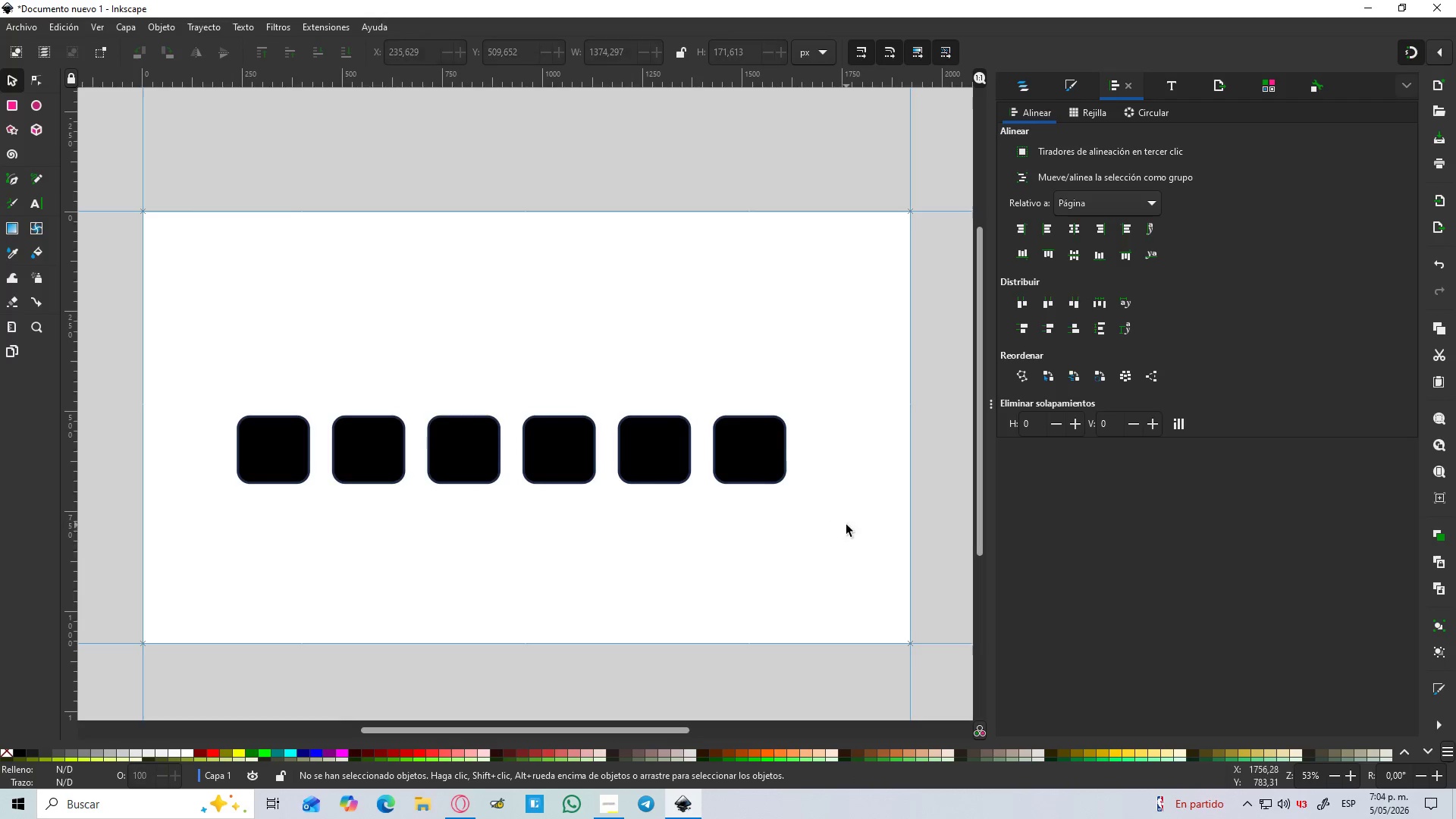 
left_click_drag(start_coordinate=[846, 525], to_coordinate=[196, 361])
 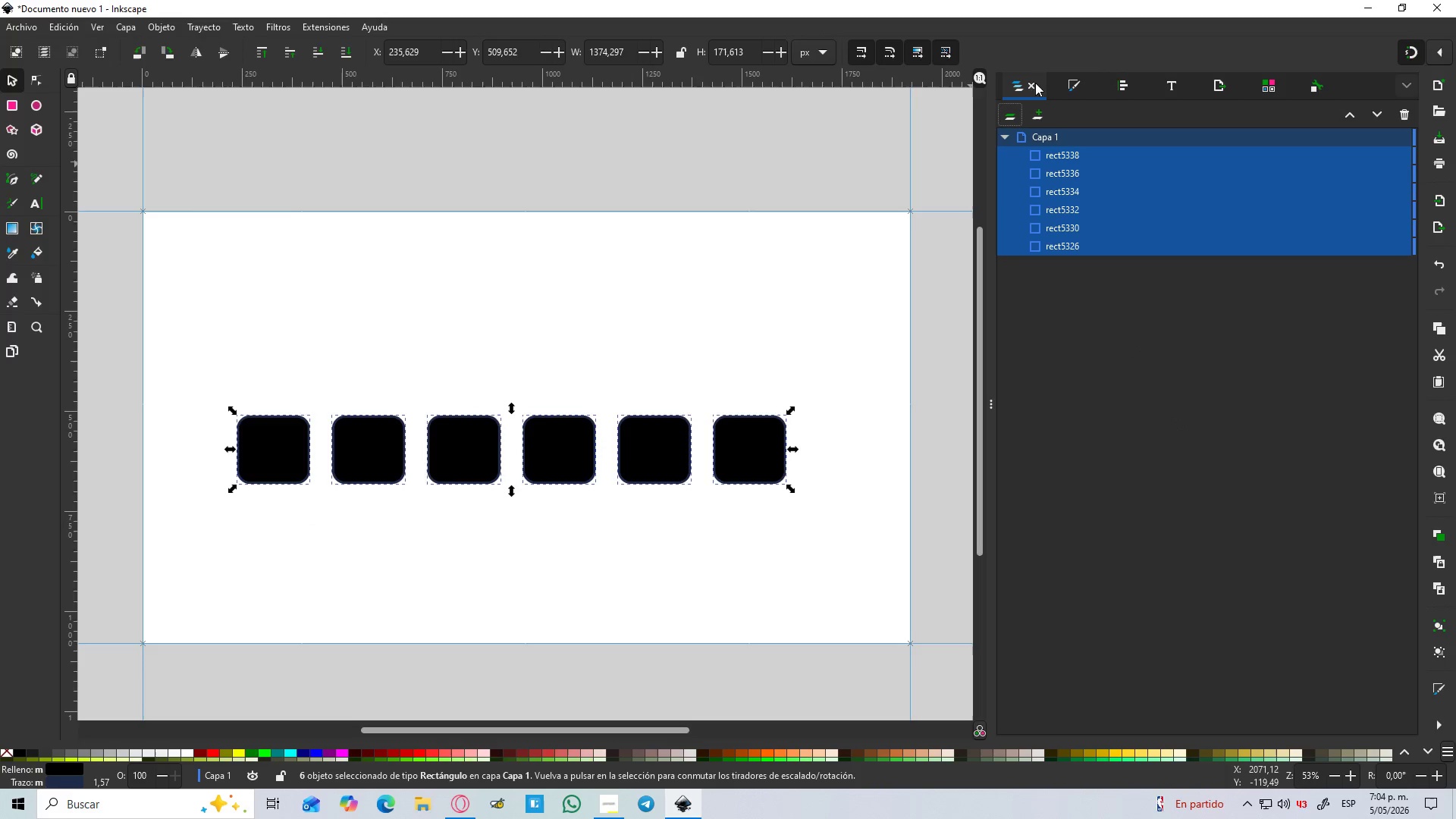 
left_click_drag(start_coordinate=[1160, 444], to_coordinate=[1166, 440])
 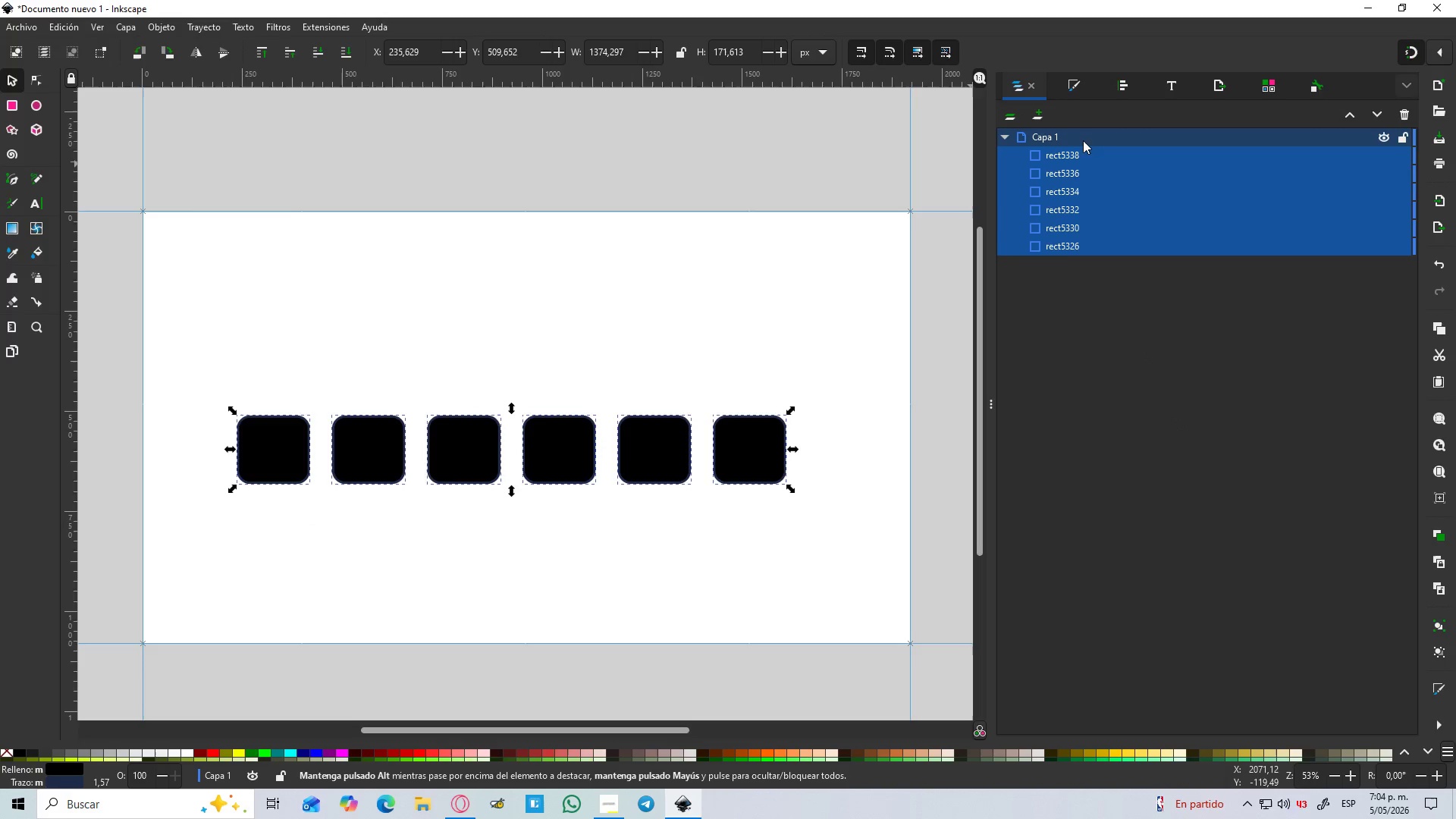 
left_click([1082, 250])
 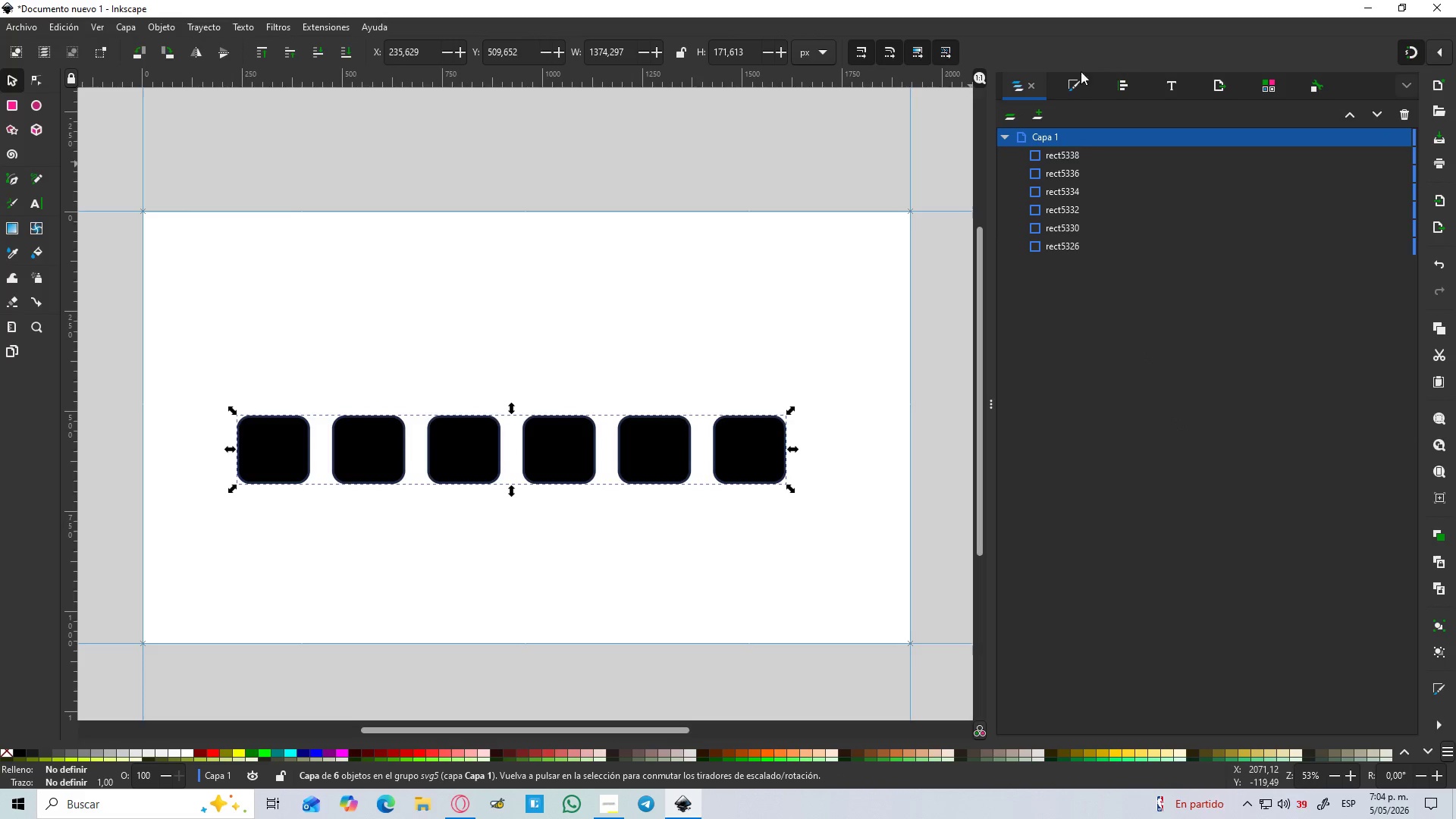 
left_click([1112, 85])
 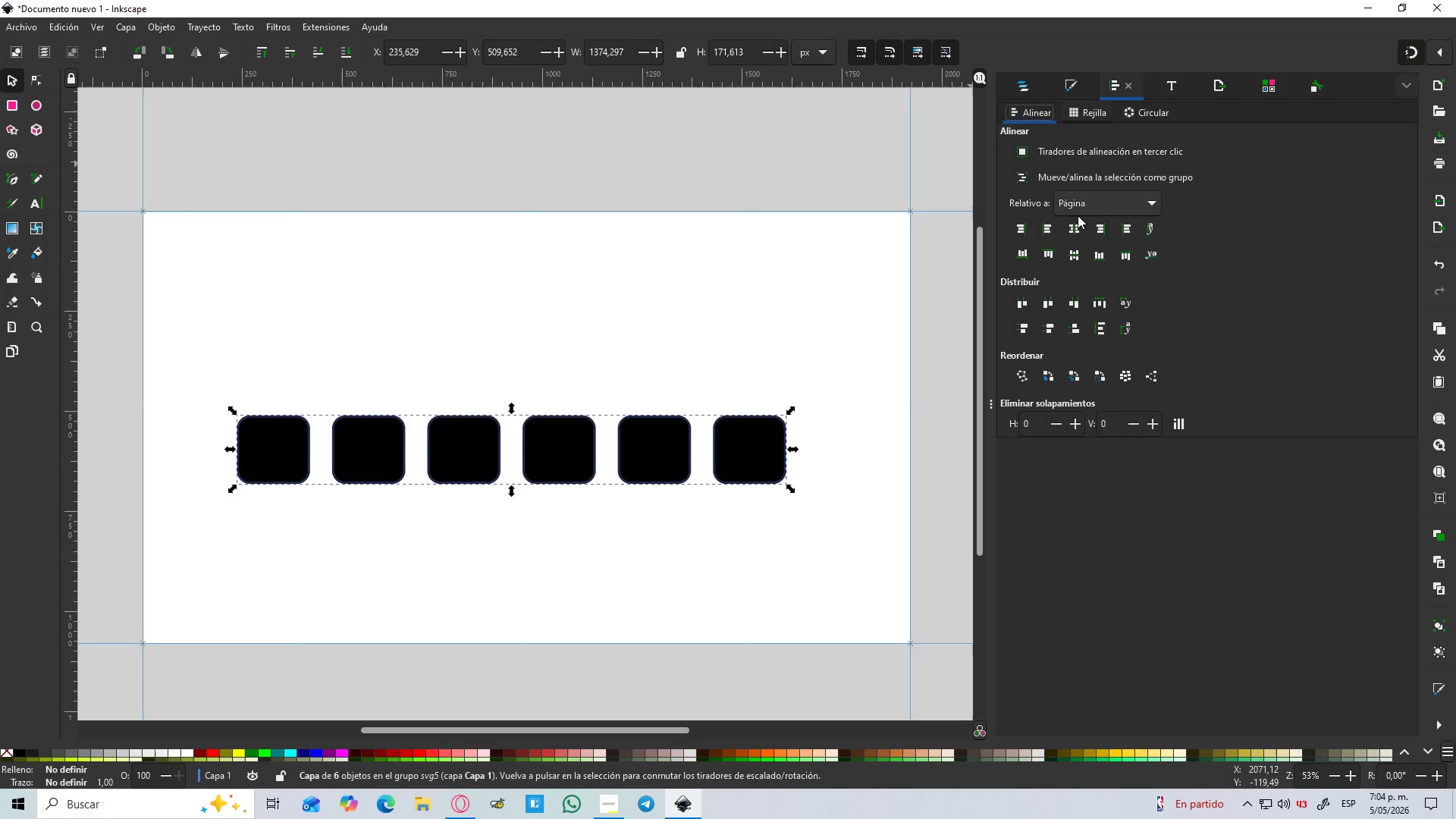 
left_click([1074, 222])
 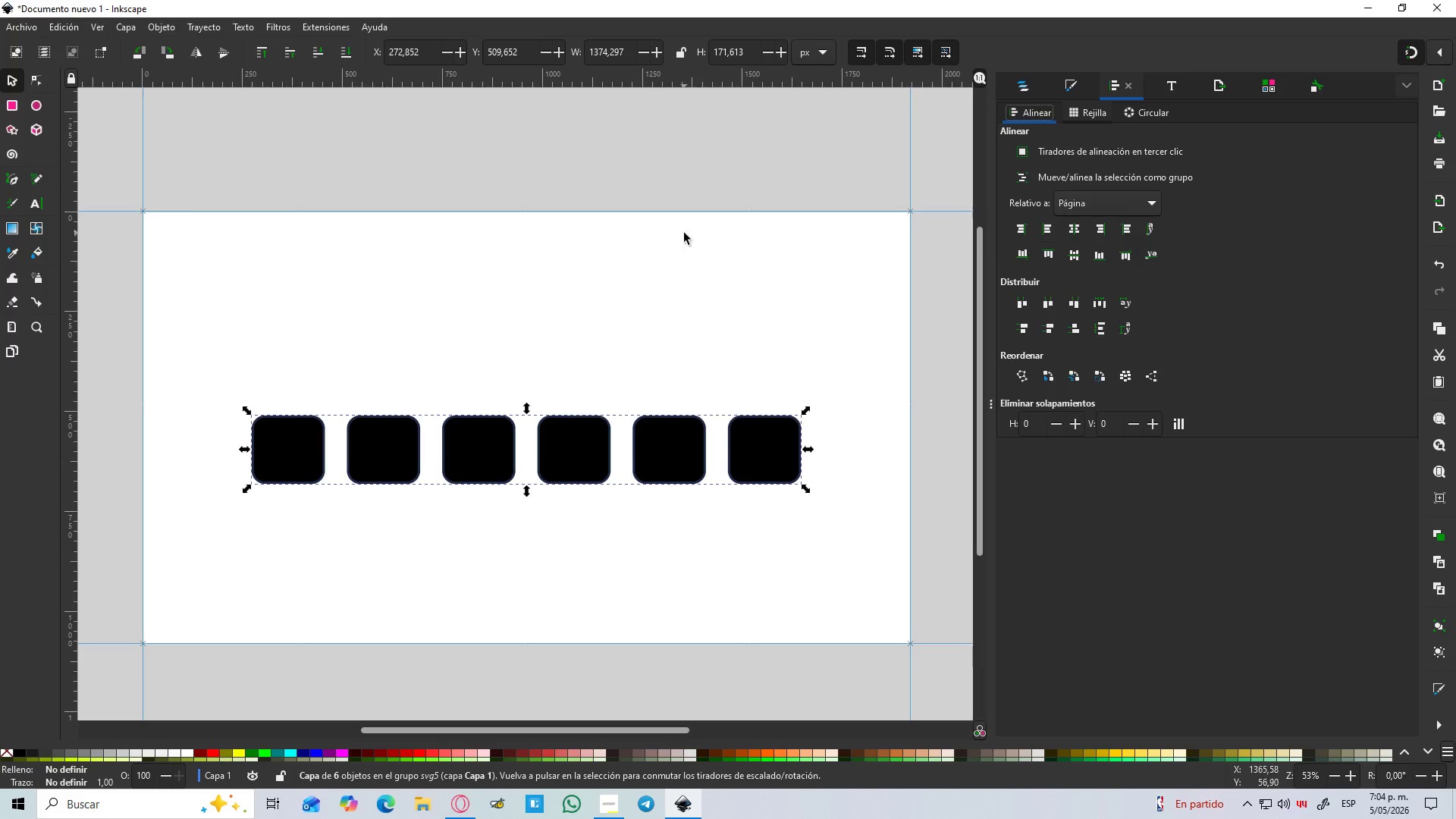 
left_click([685, 130])
 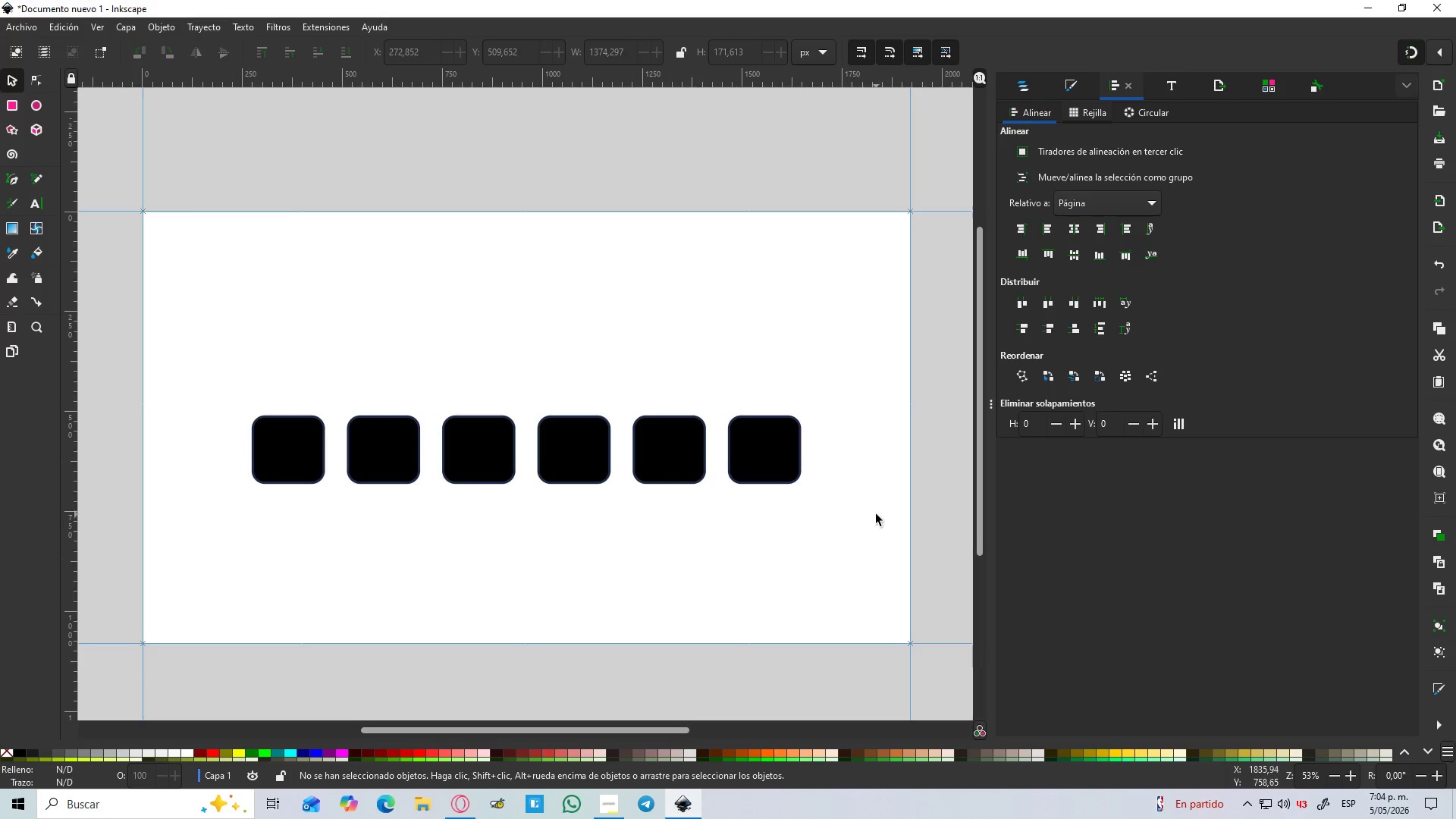 
left_click([879, 516])
 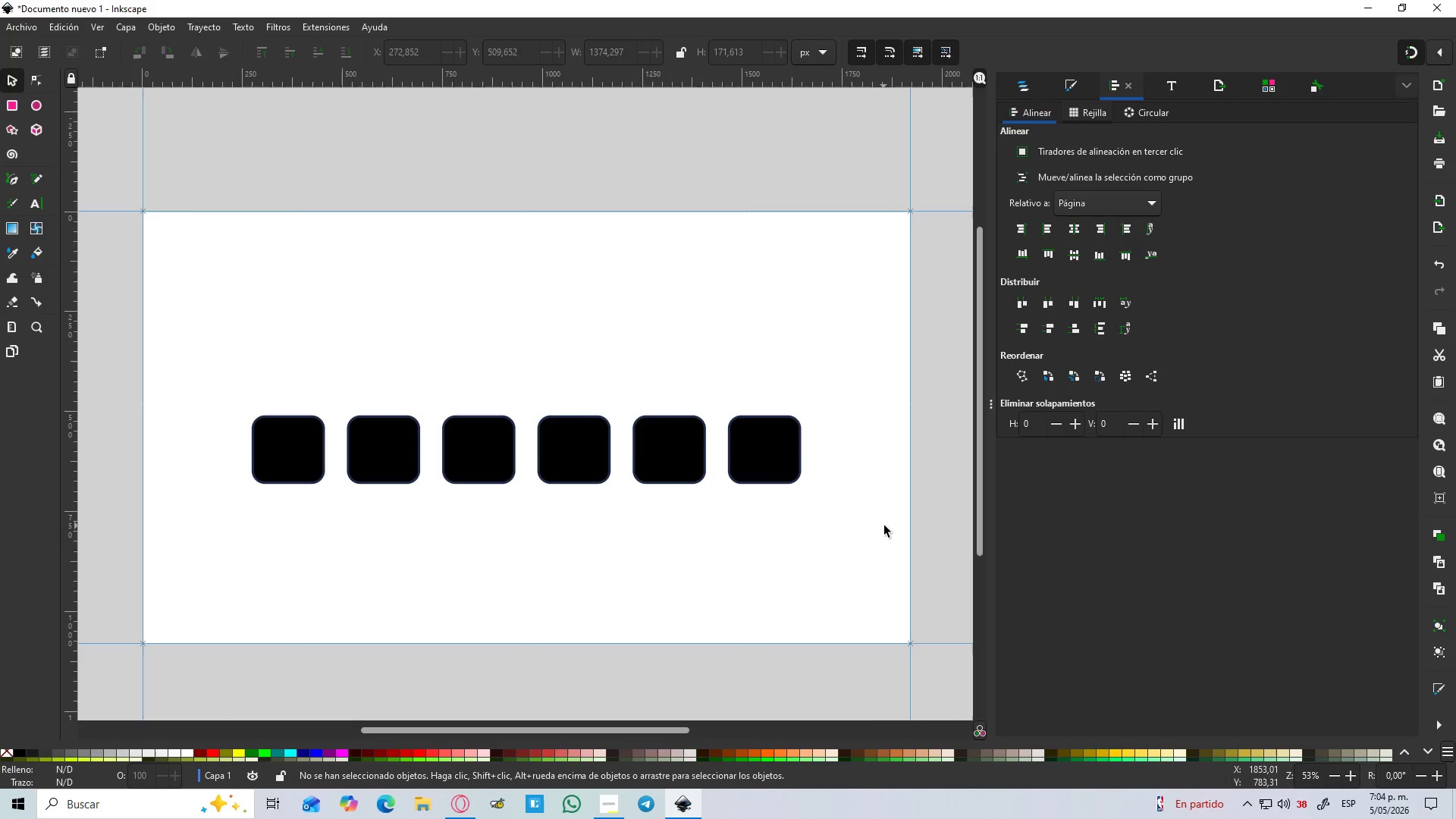 
left_click_drag(start_coordinate=[886, 526], to_coordinate=[201, 366])
 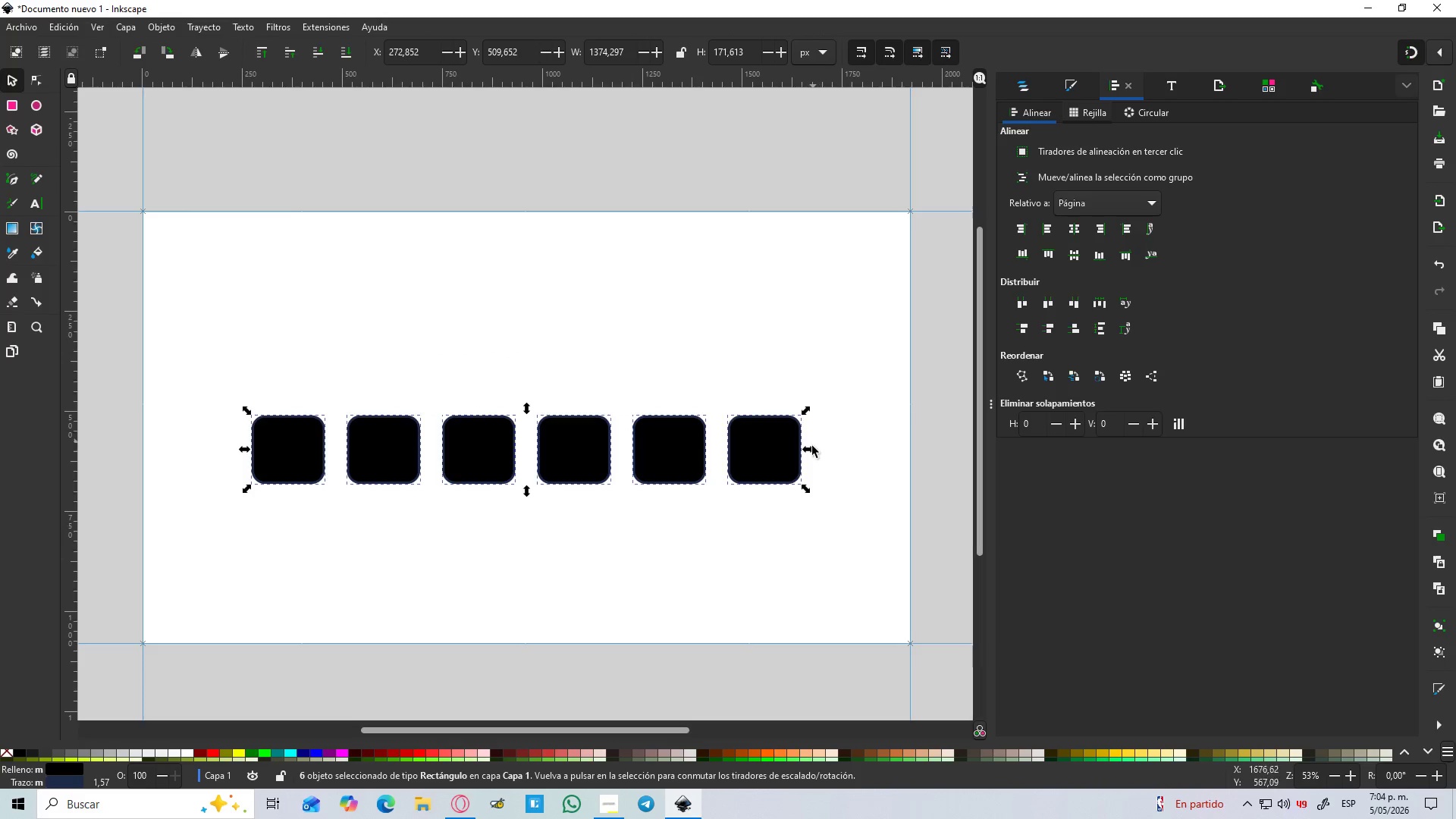 
left_click_drag(start_coordinate=[808, 452], to_coordinate=[853, 450])
 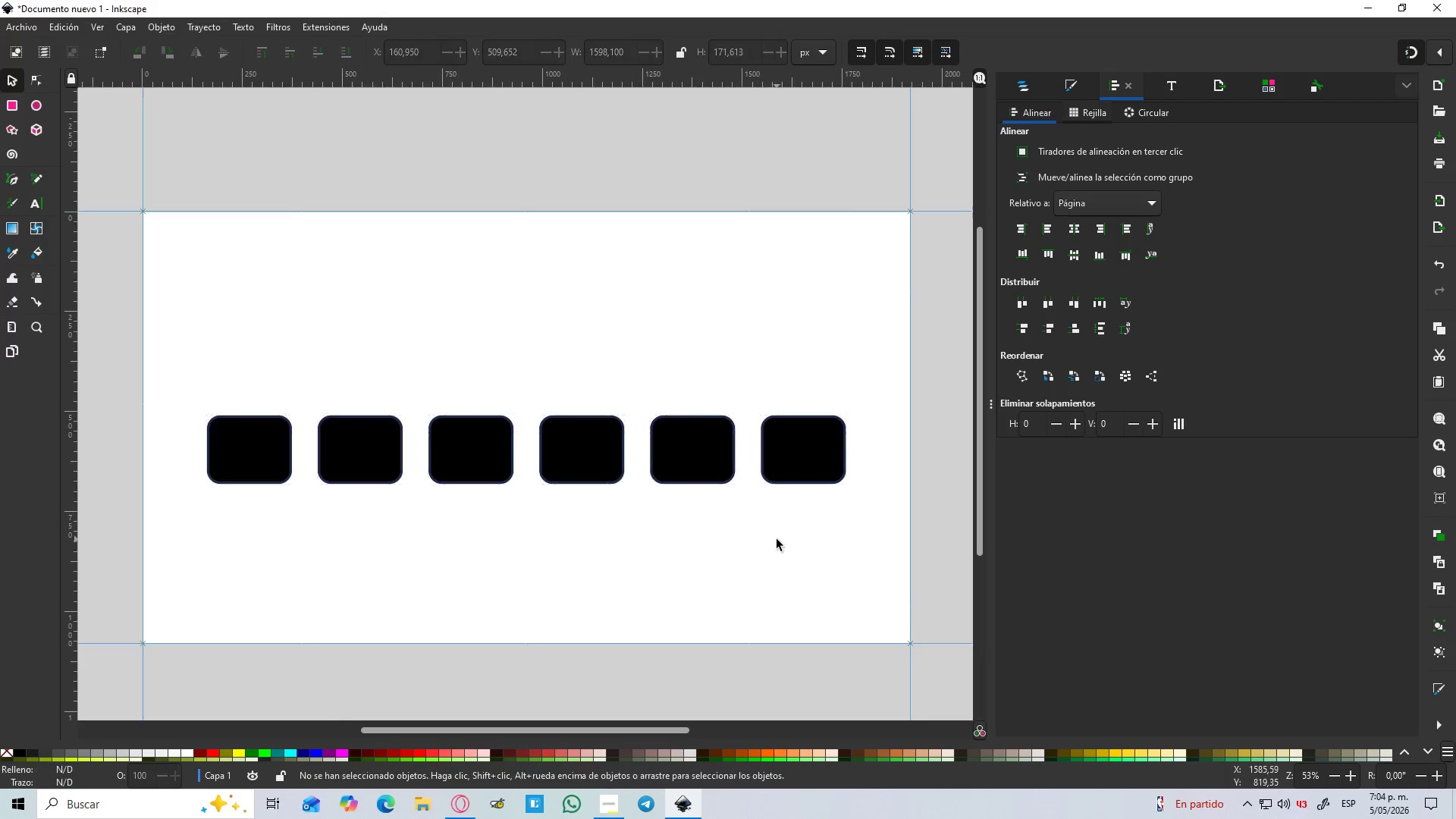 
hold_key(key=ControlLeft, duration=0.88)
 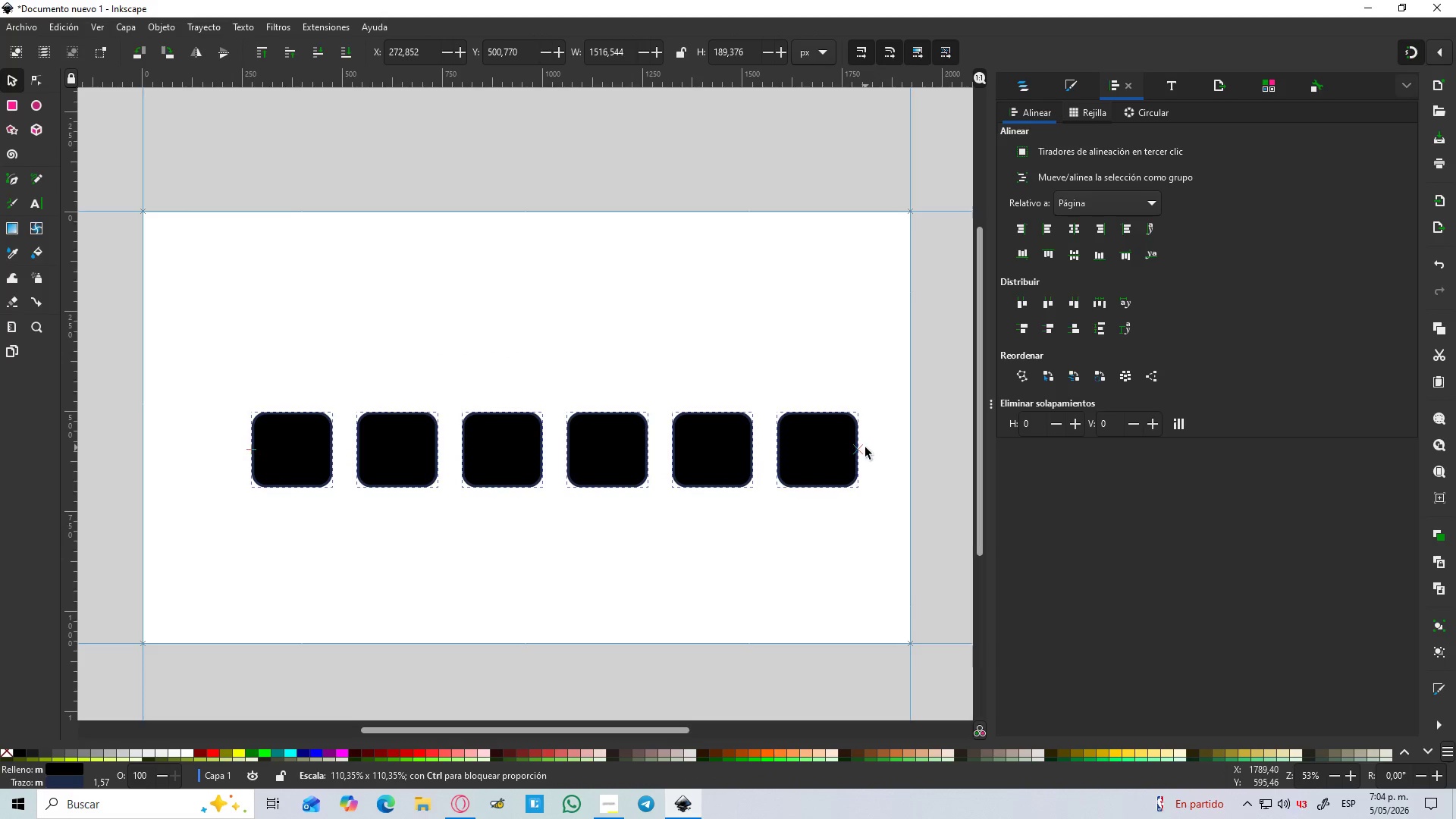 
hold_key(key=ShiftLeft, duration=1.5)
 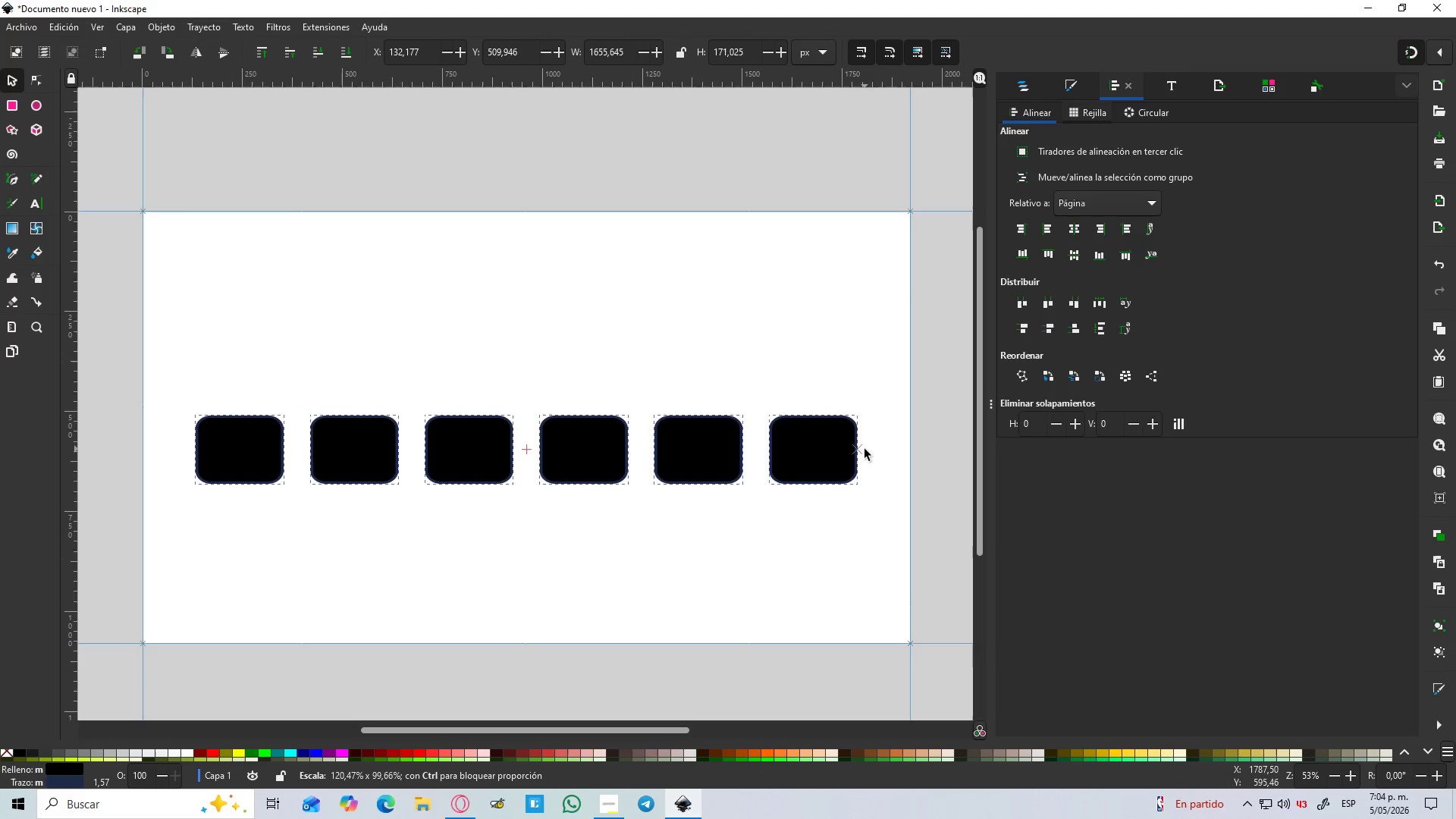 
hold_key(key=ShiftLeft, duration=1.52)
 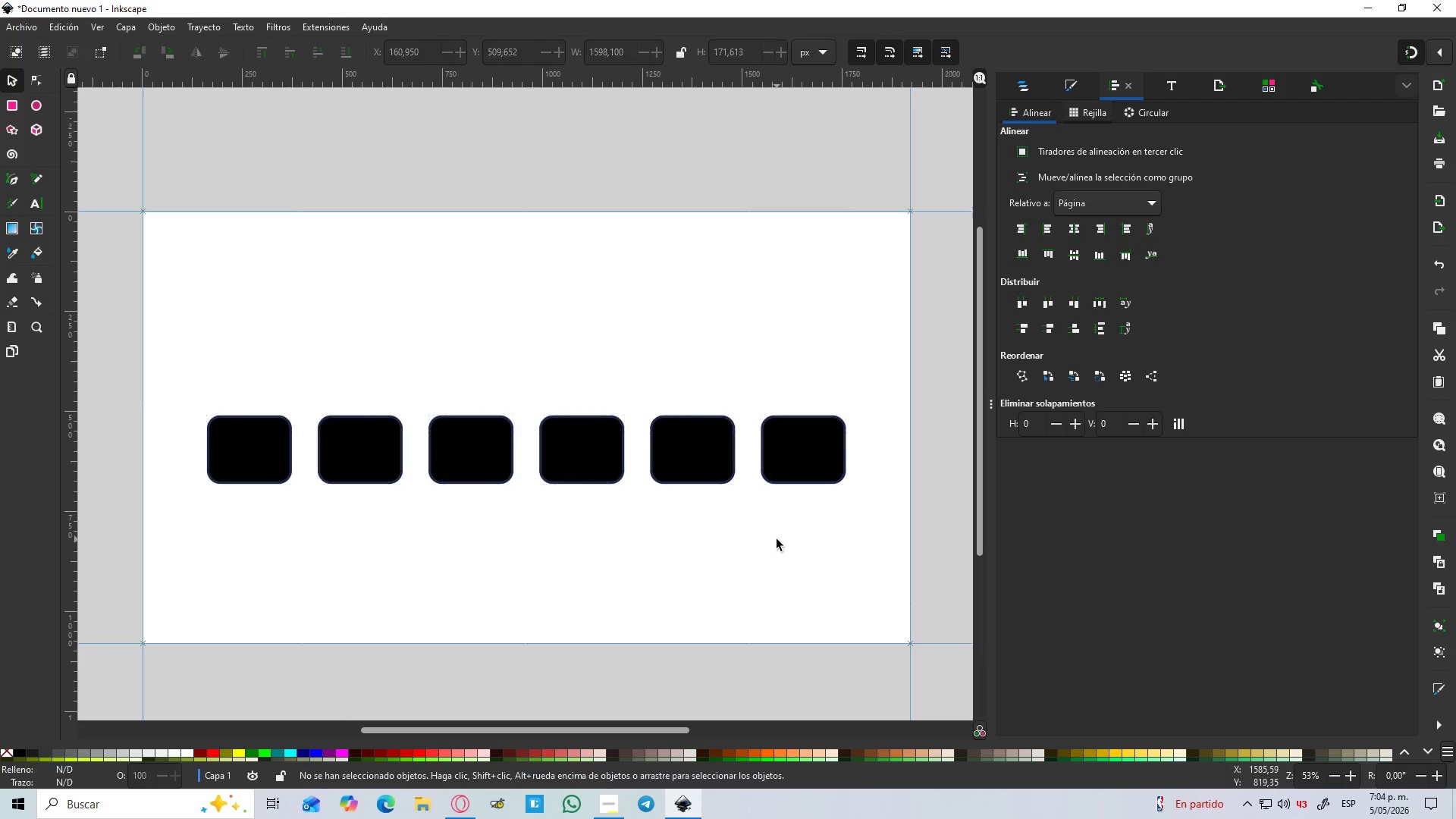 
key(Shift+ShiftLeft)
 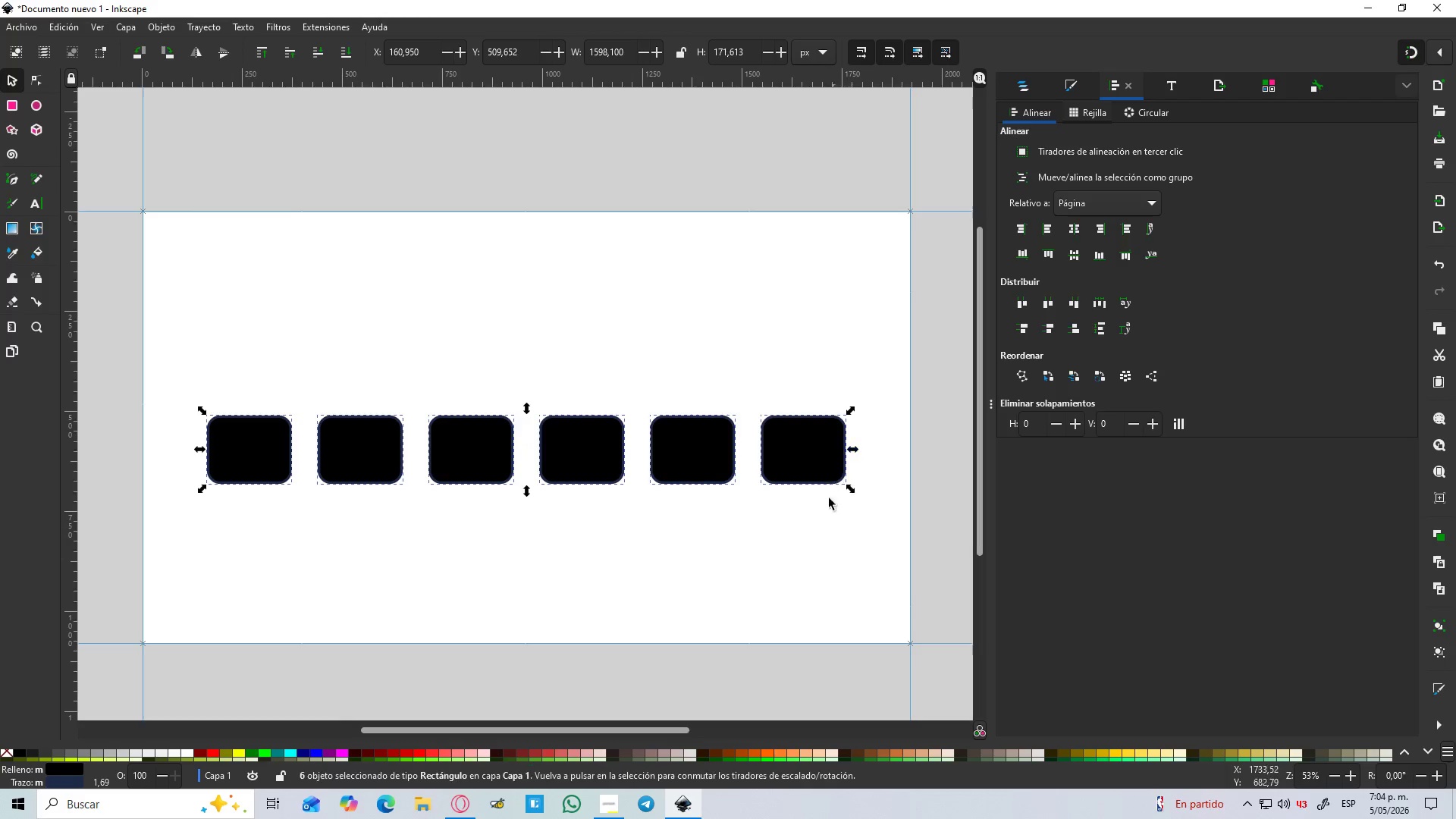 
key(Shift+ShiftLeft)
 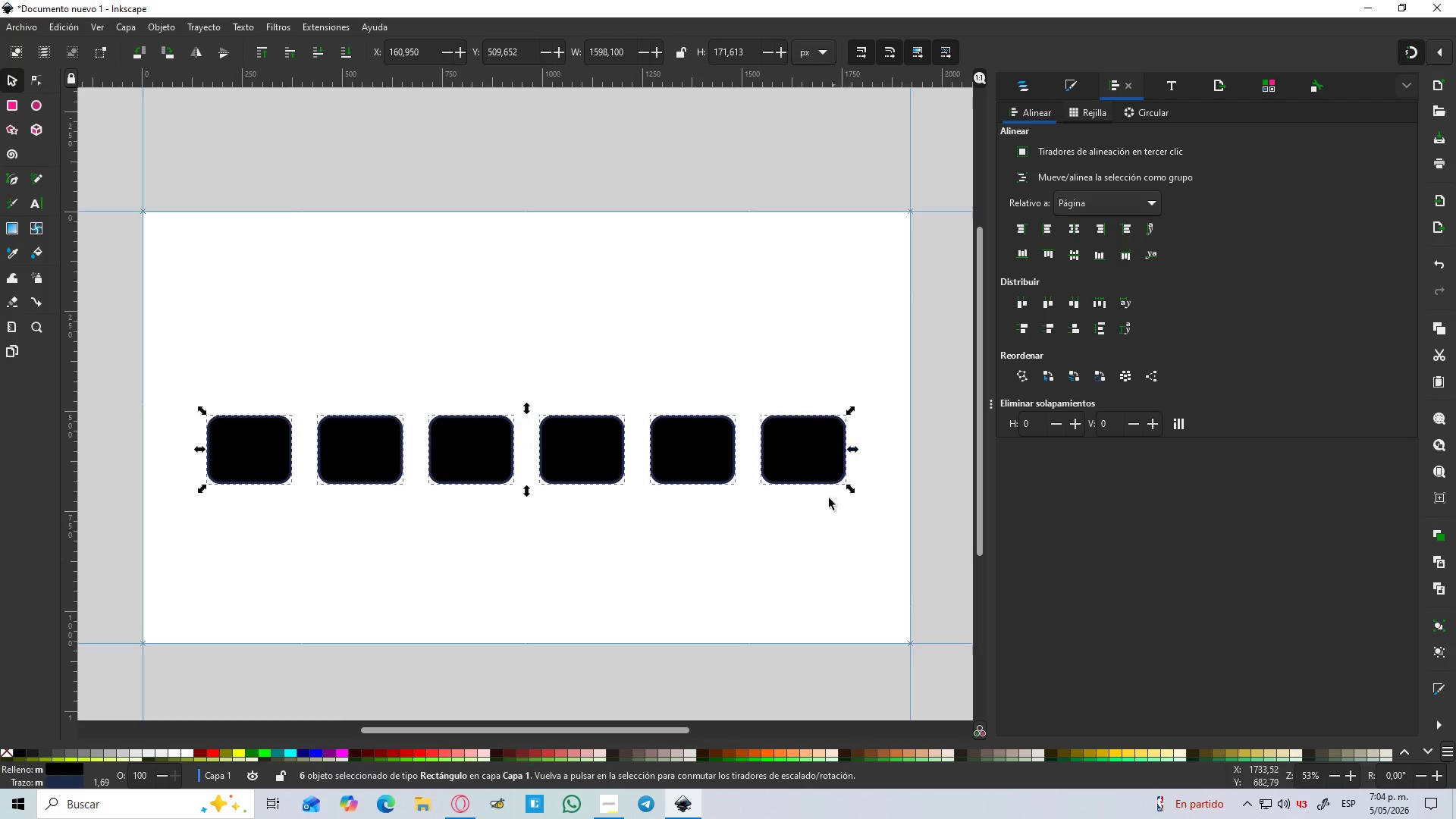 
key(Shift+ShiftLeft)
 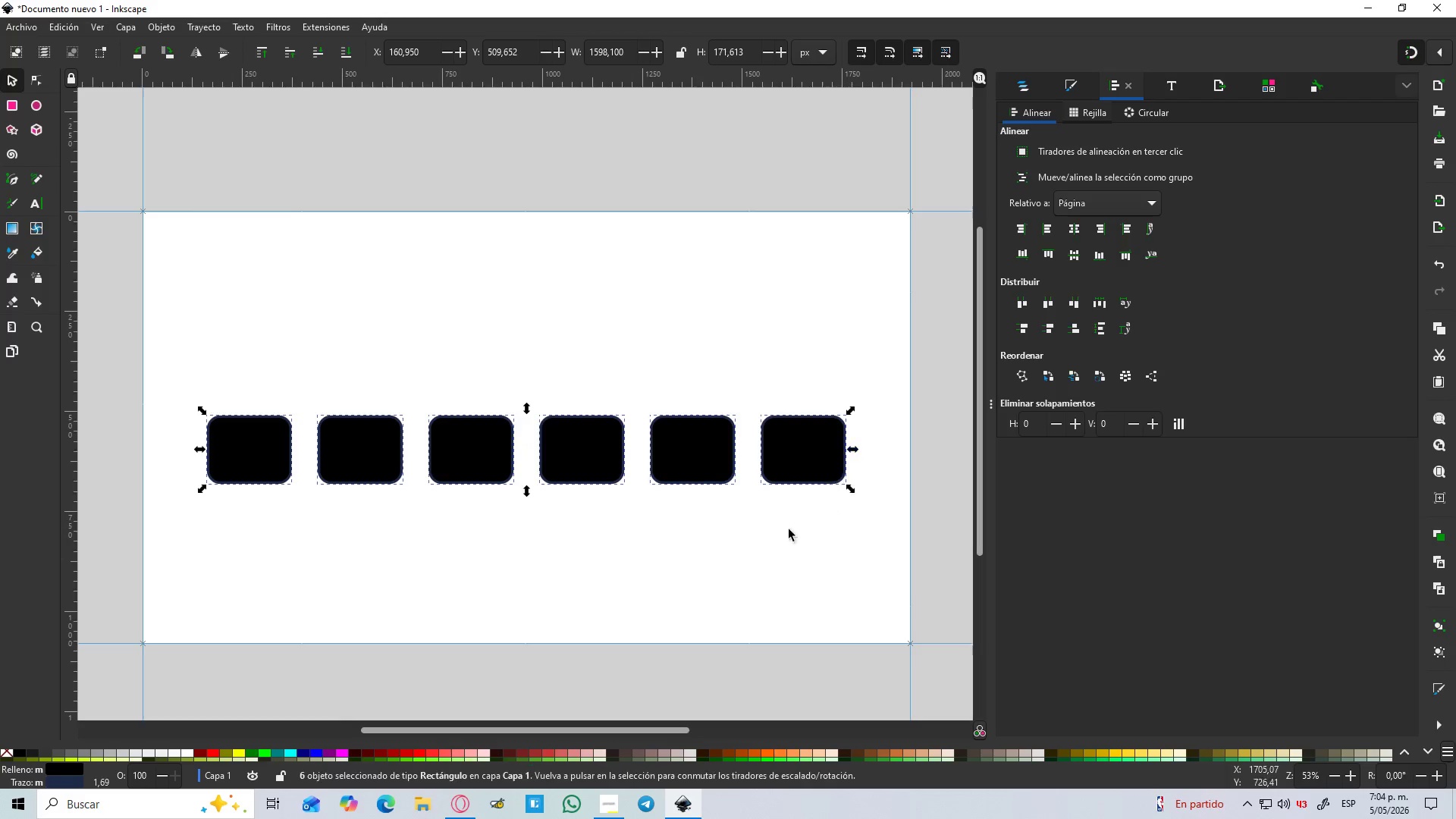 
left_click([778, 539])
 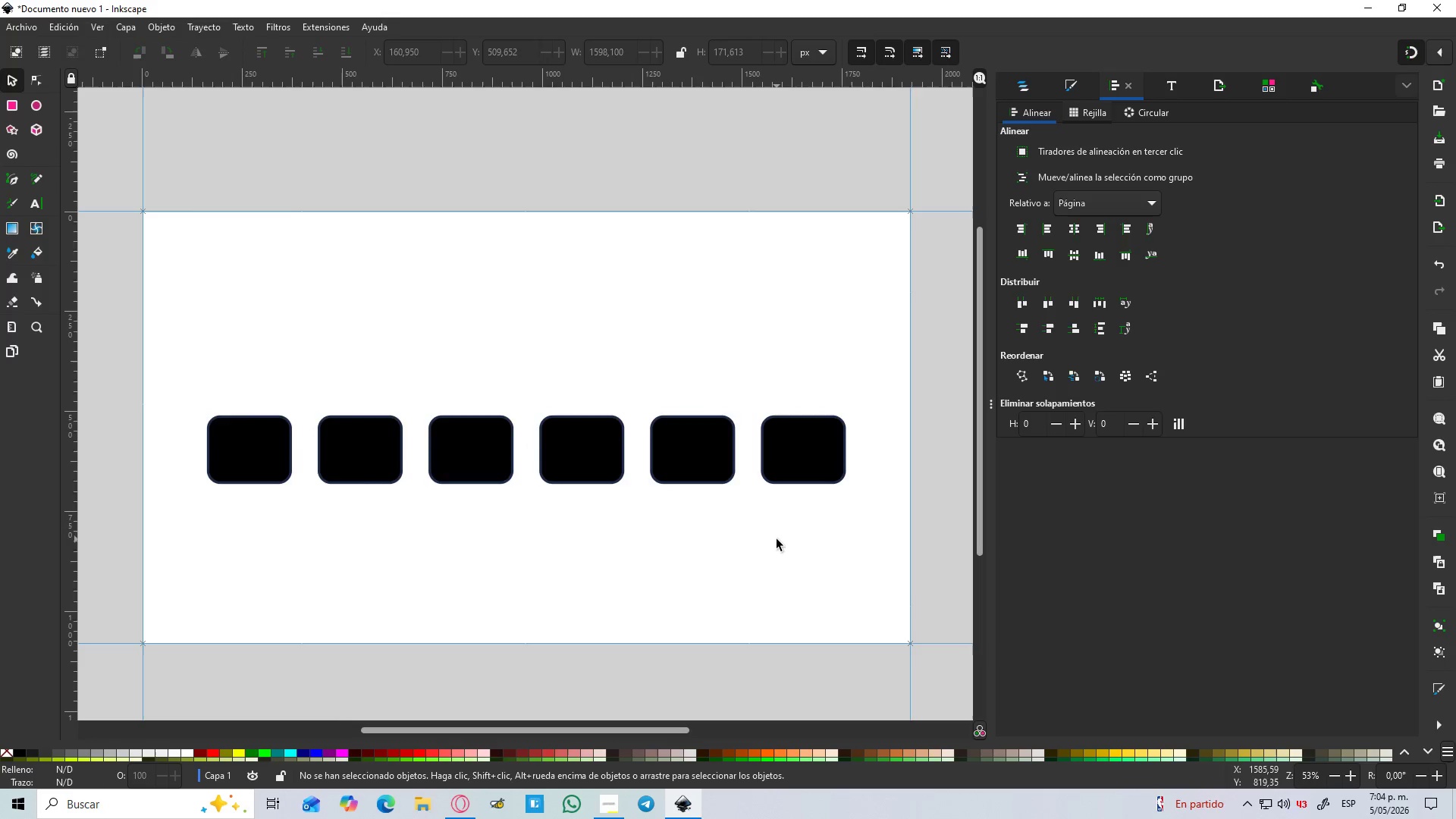 
scroll: coordinate [777, 529], scroll_direction: down, amount: 2.0
 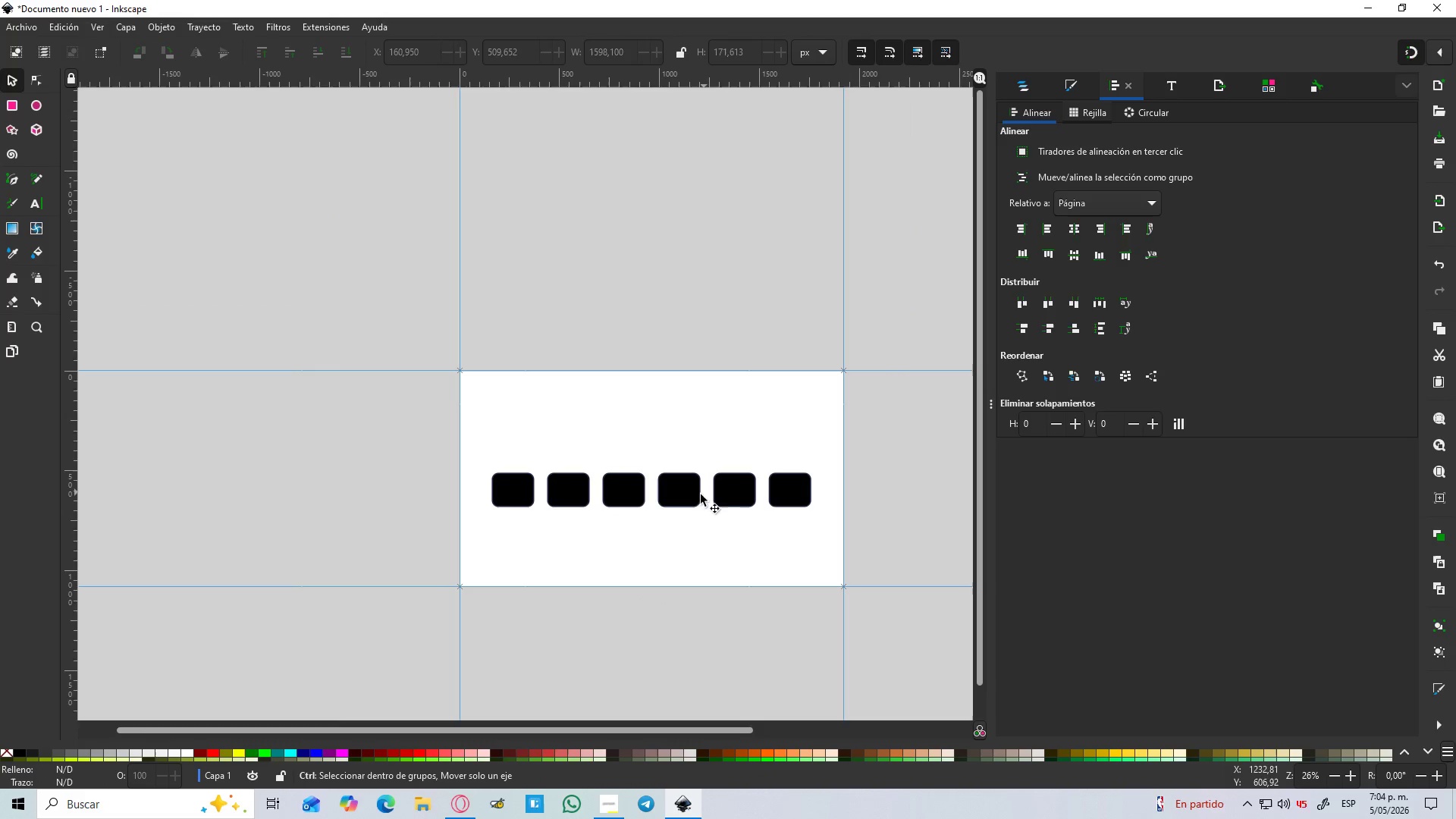 
scroll: coordinate [684, 496], scroll_direction: up, amount: 2.0
 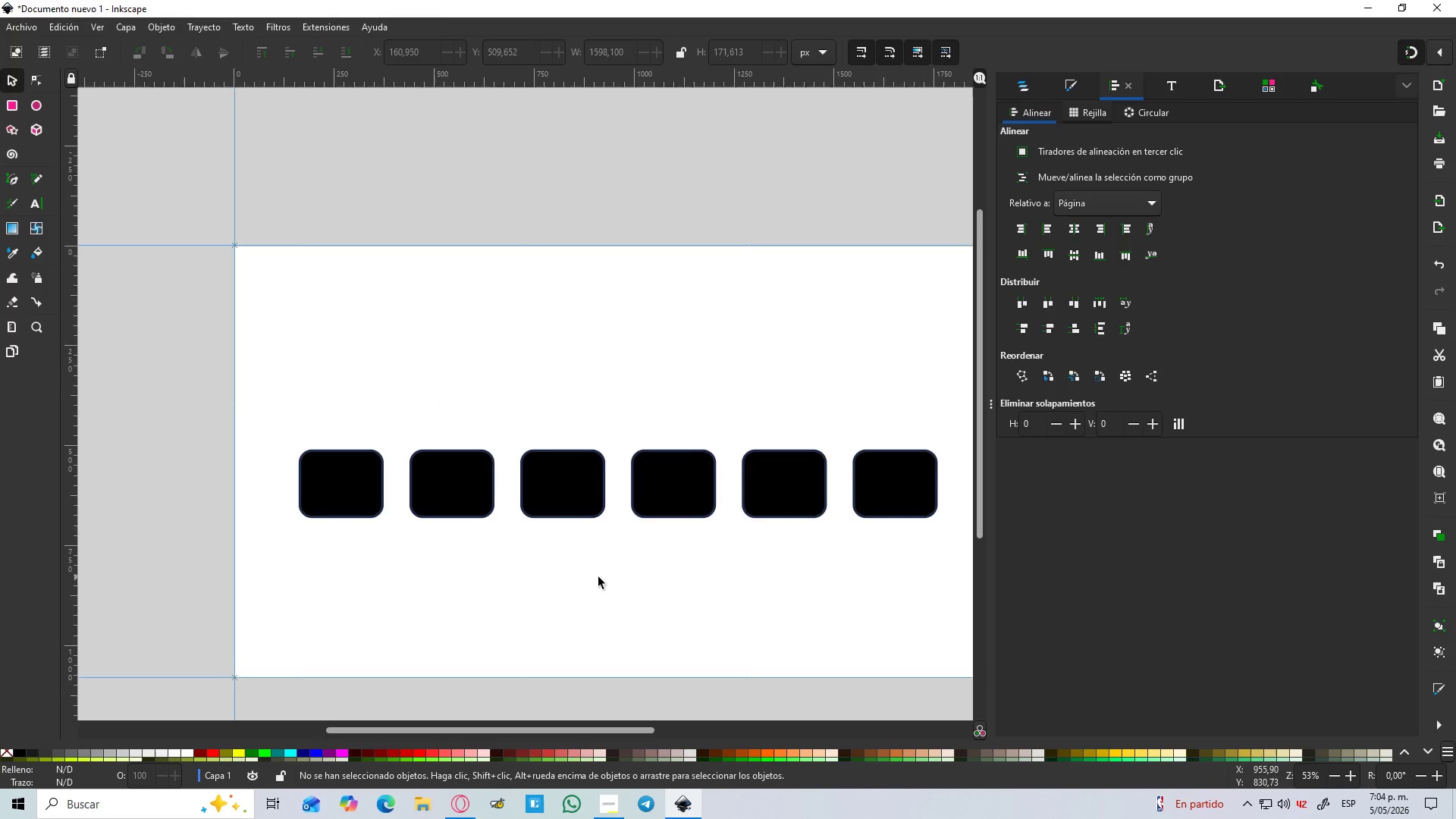 
left_click([315, 485])
 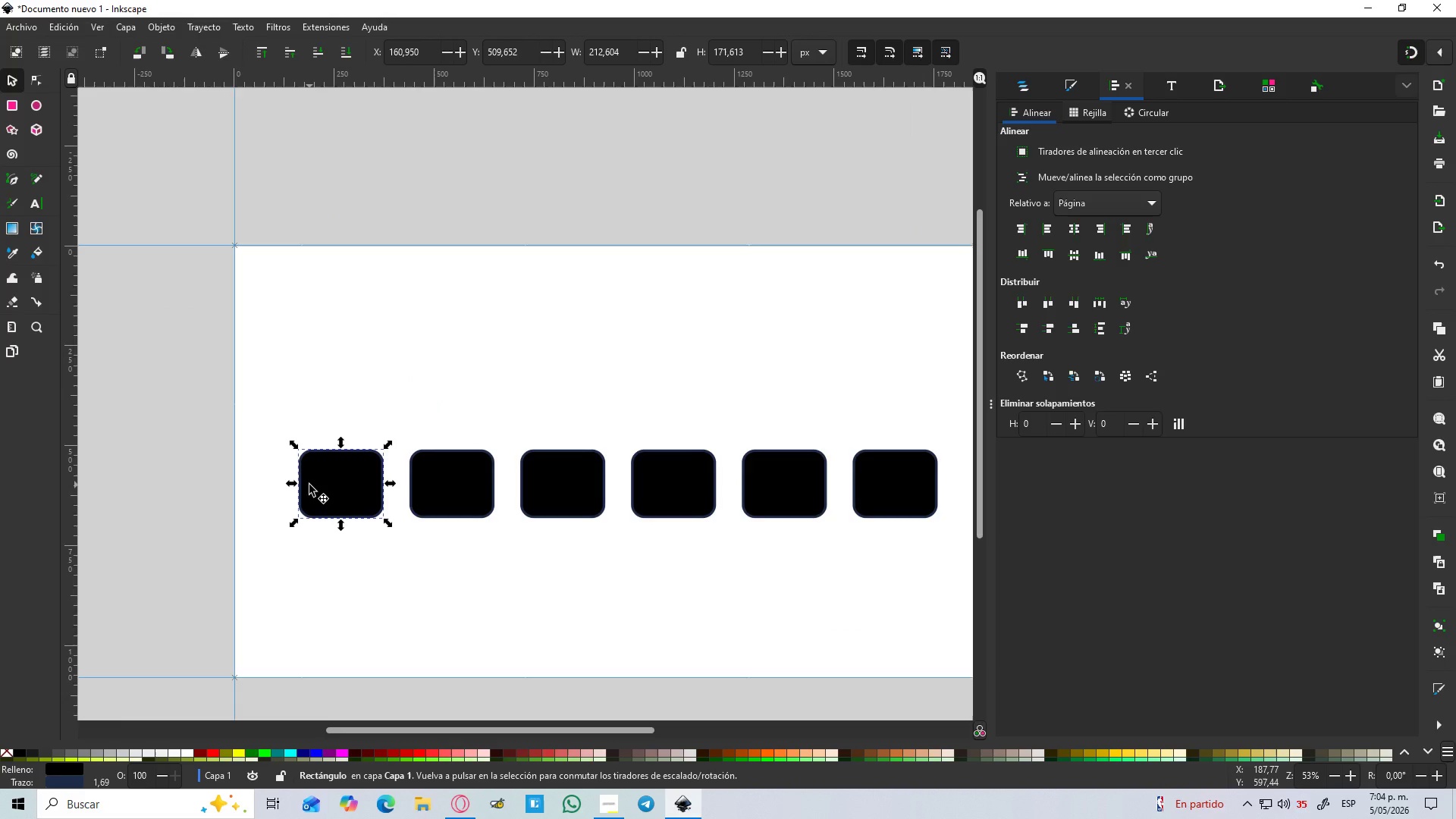 
wait(6.33)
 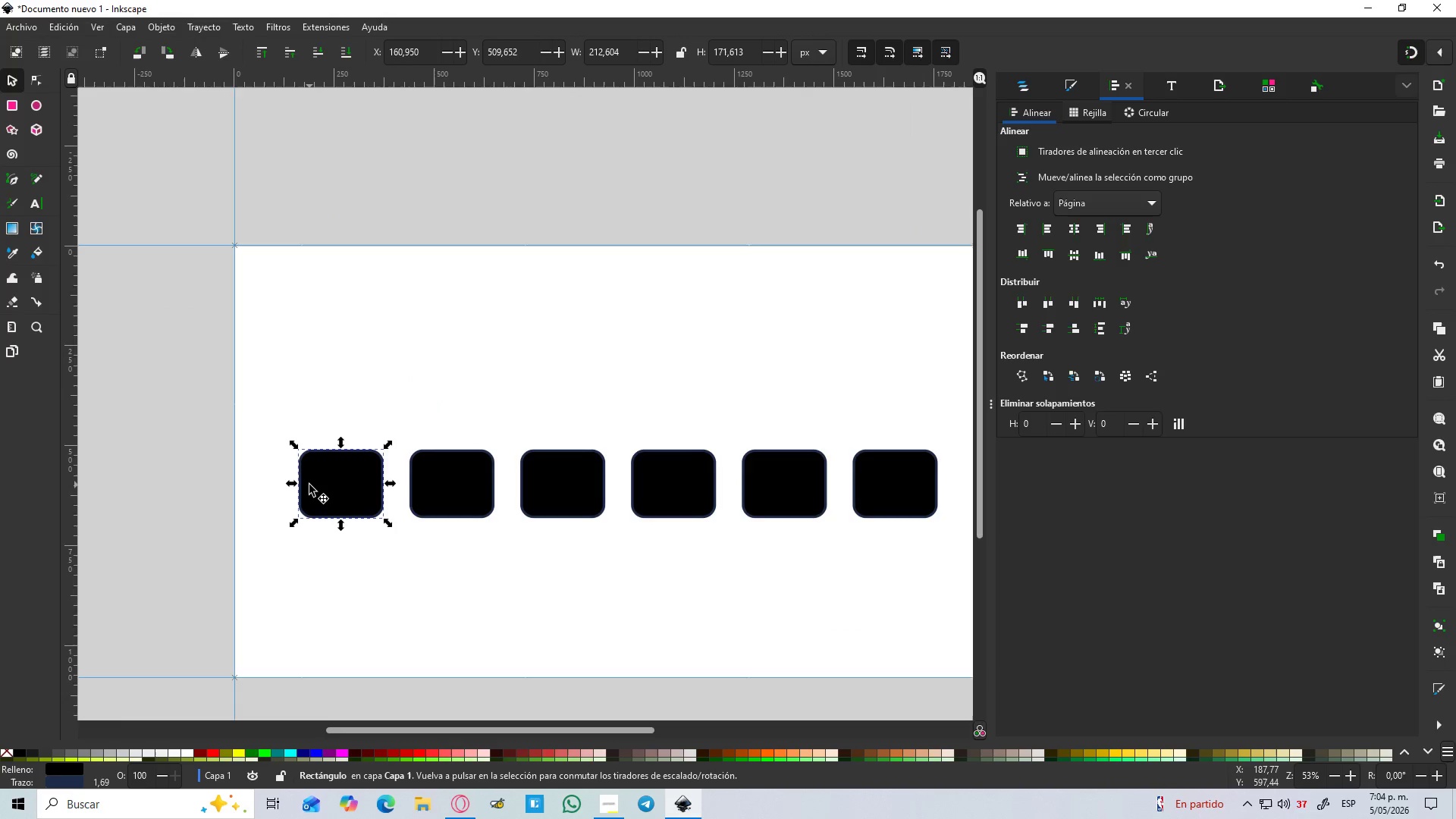 
left_click([1065, 86])
 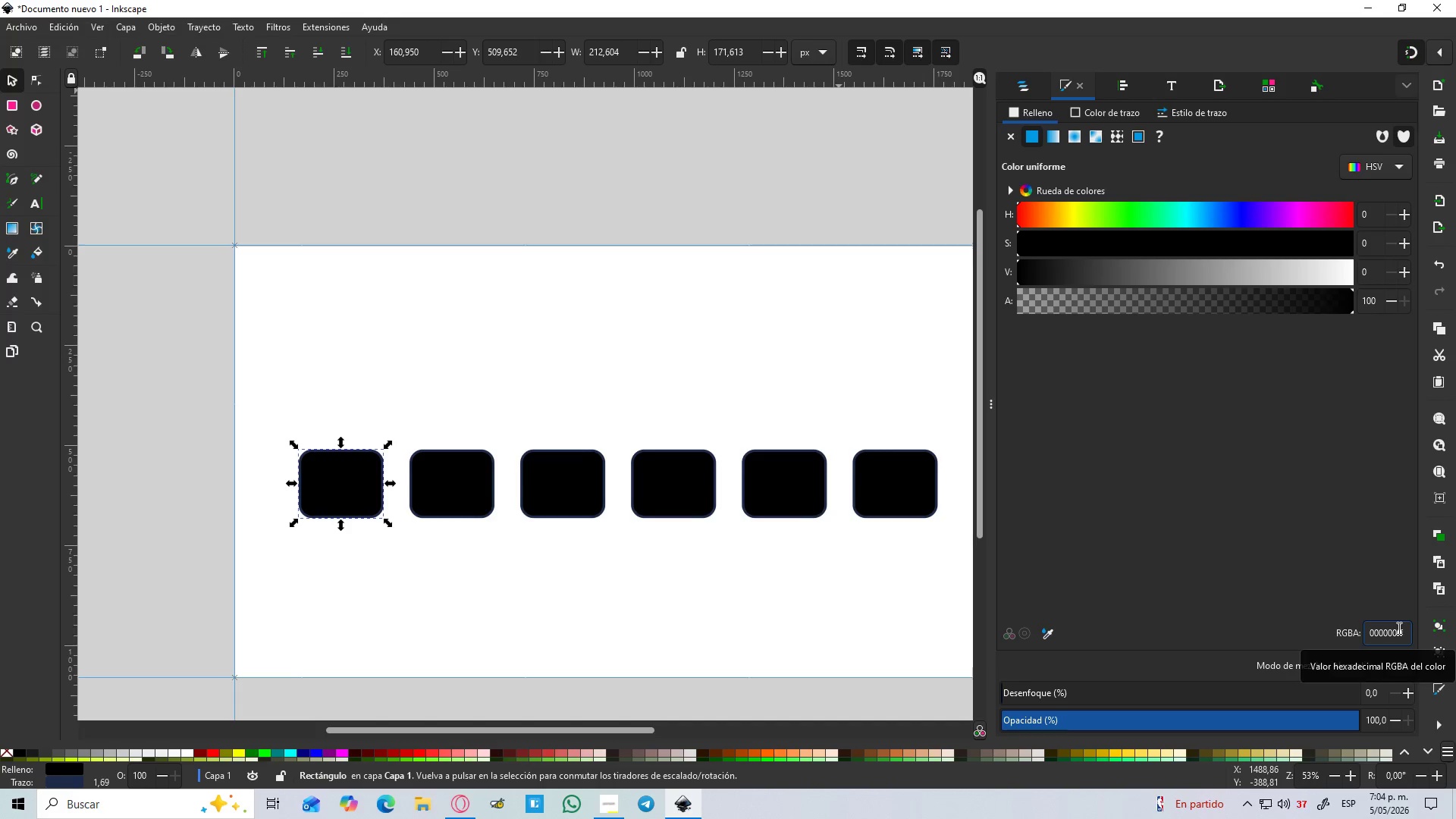 
key(Backspace)
 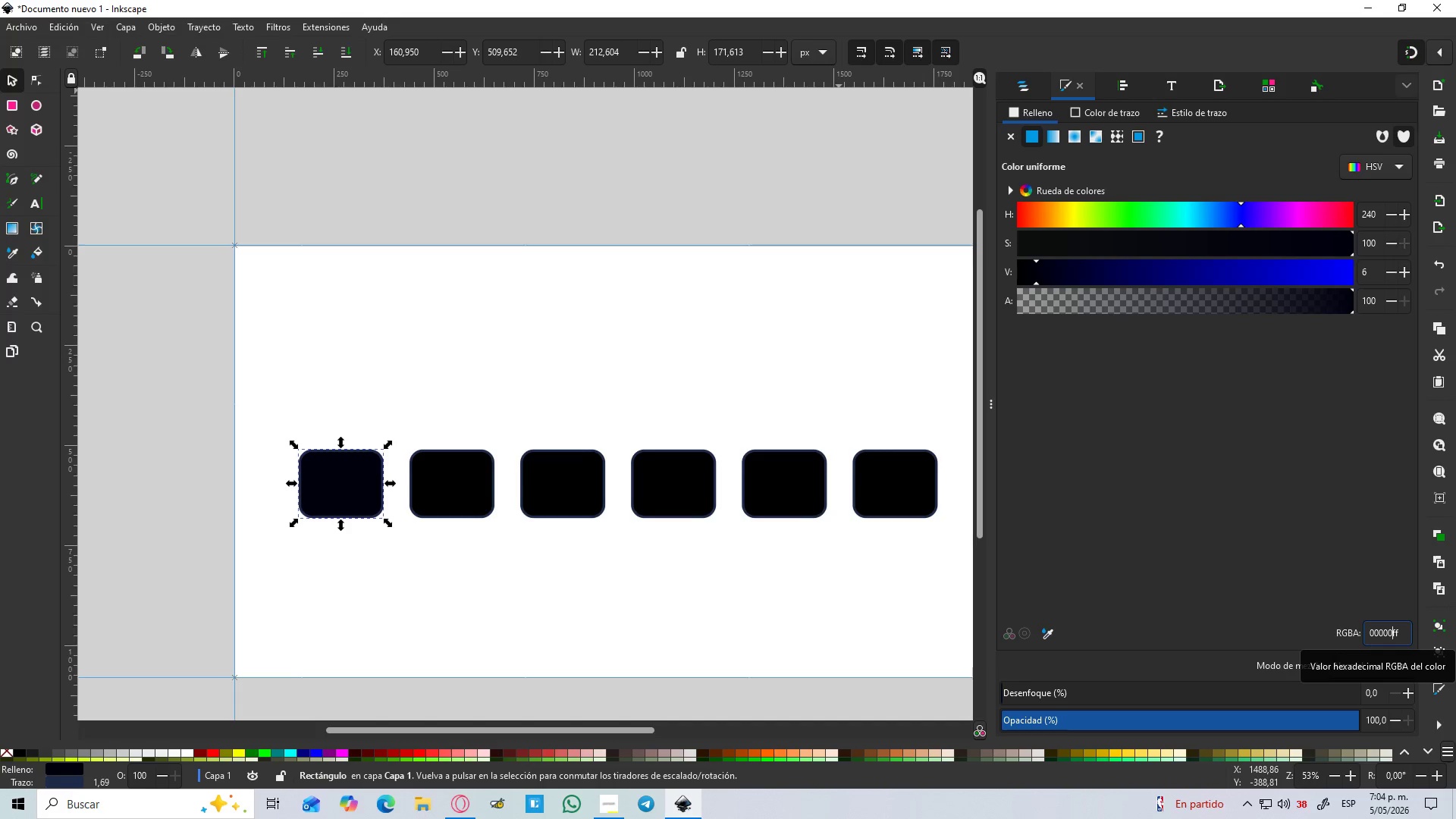 
key(Backspace)
 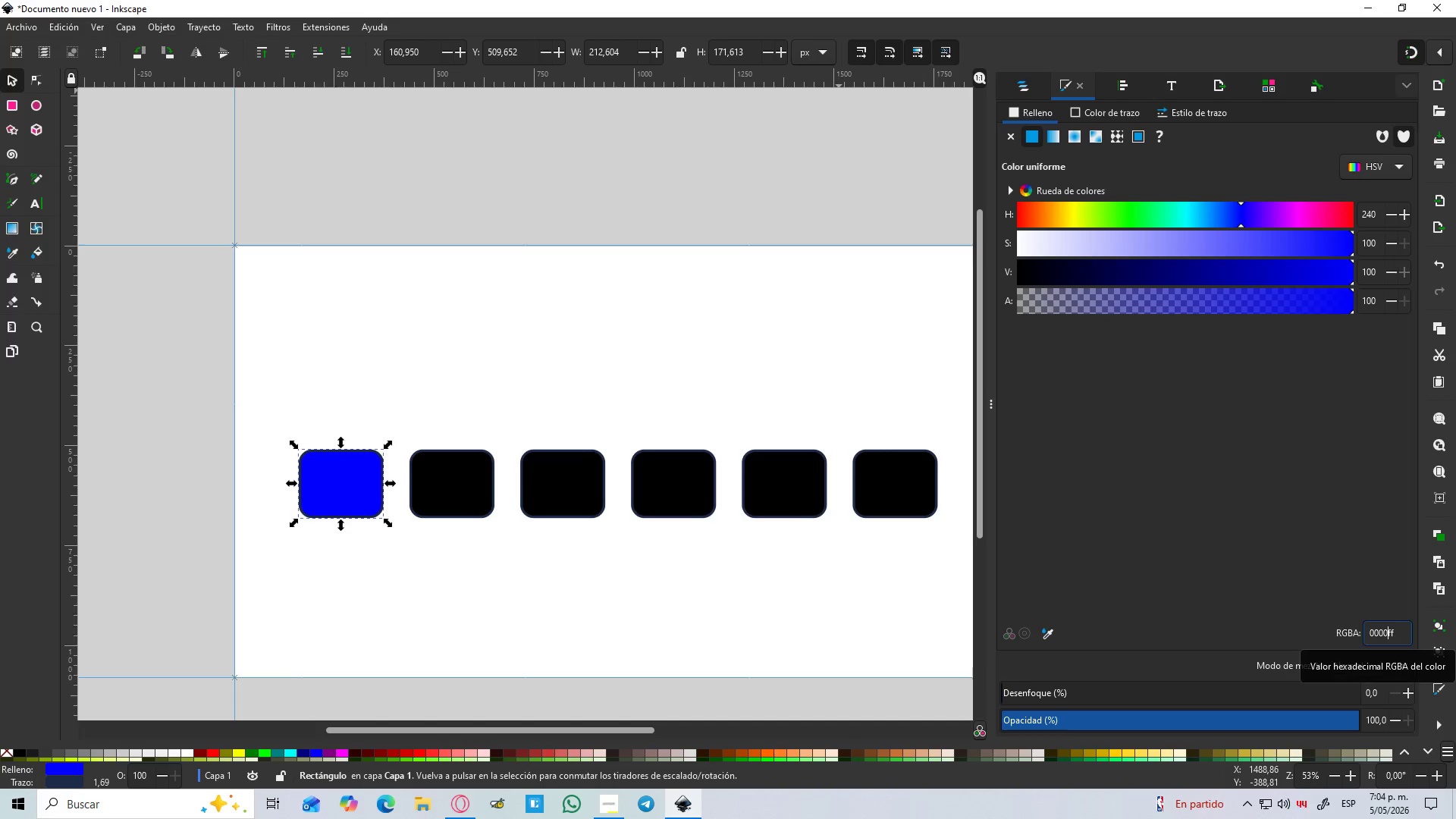 
key(Backspace)
 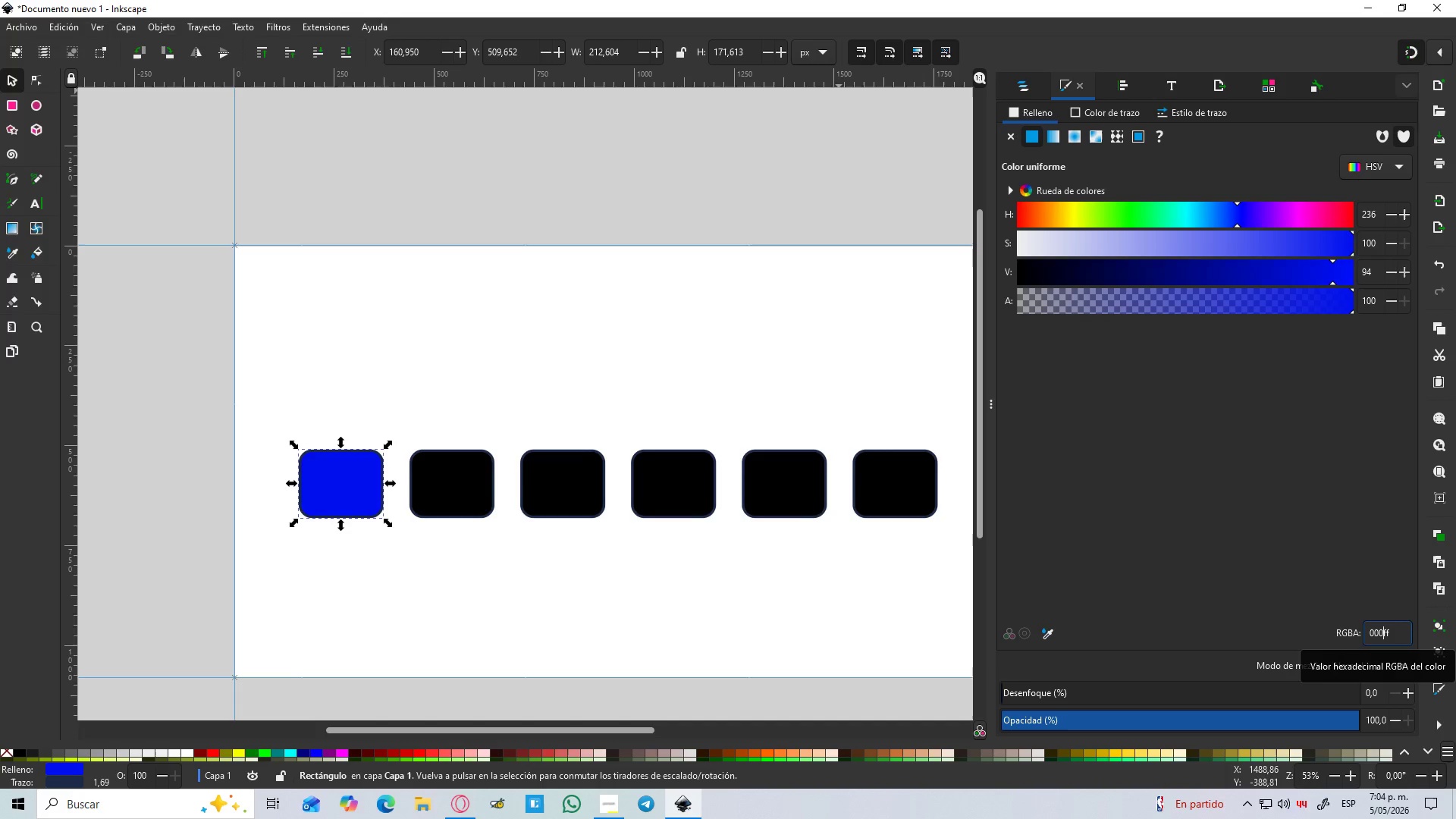 
key(Backspace)
 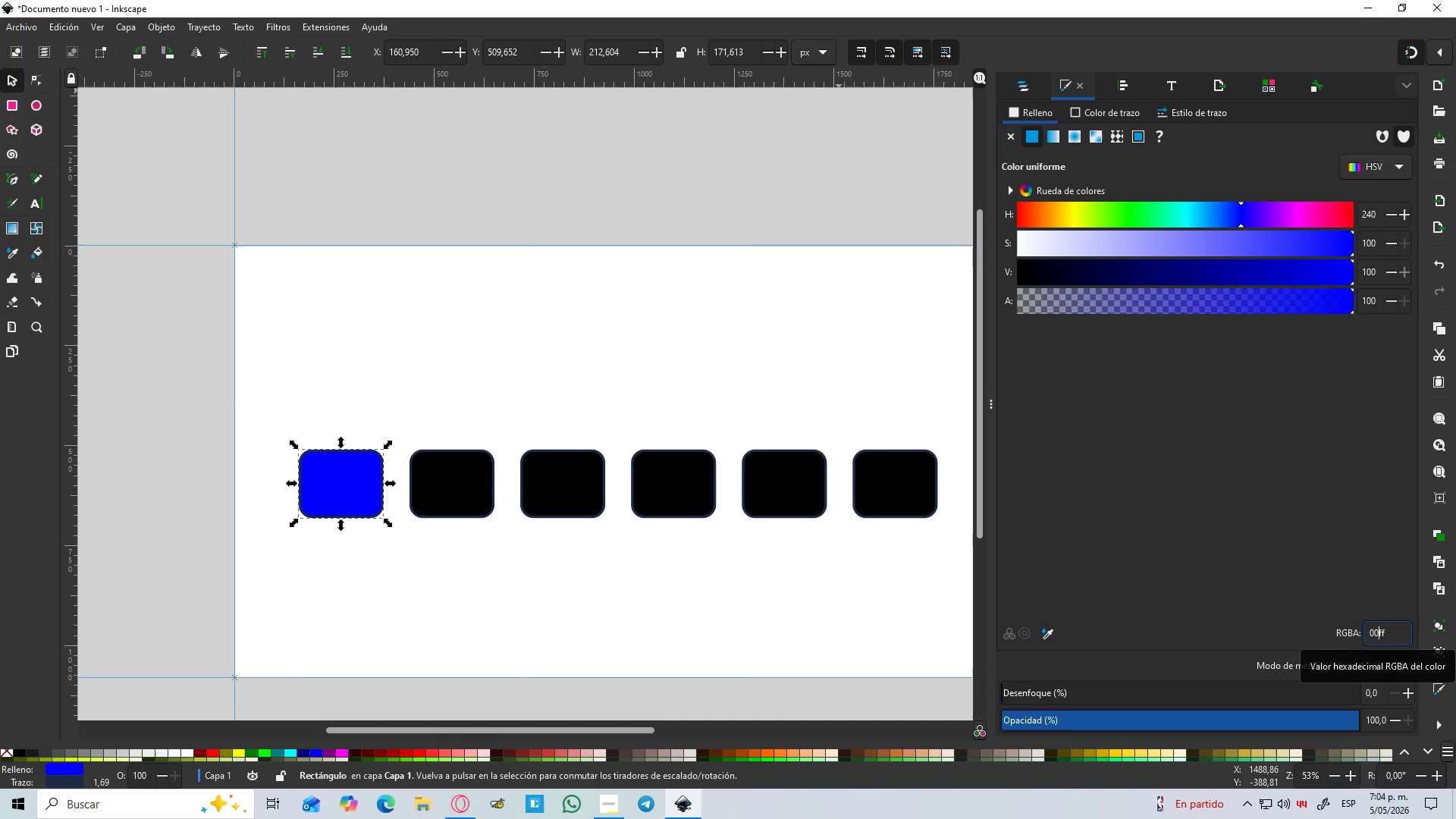 
key(Backspace)
 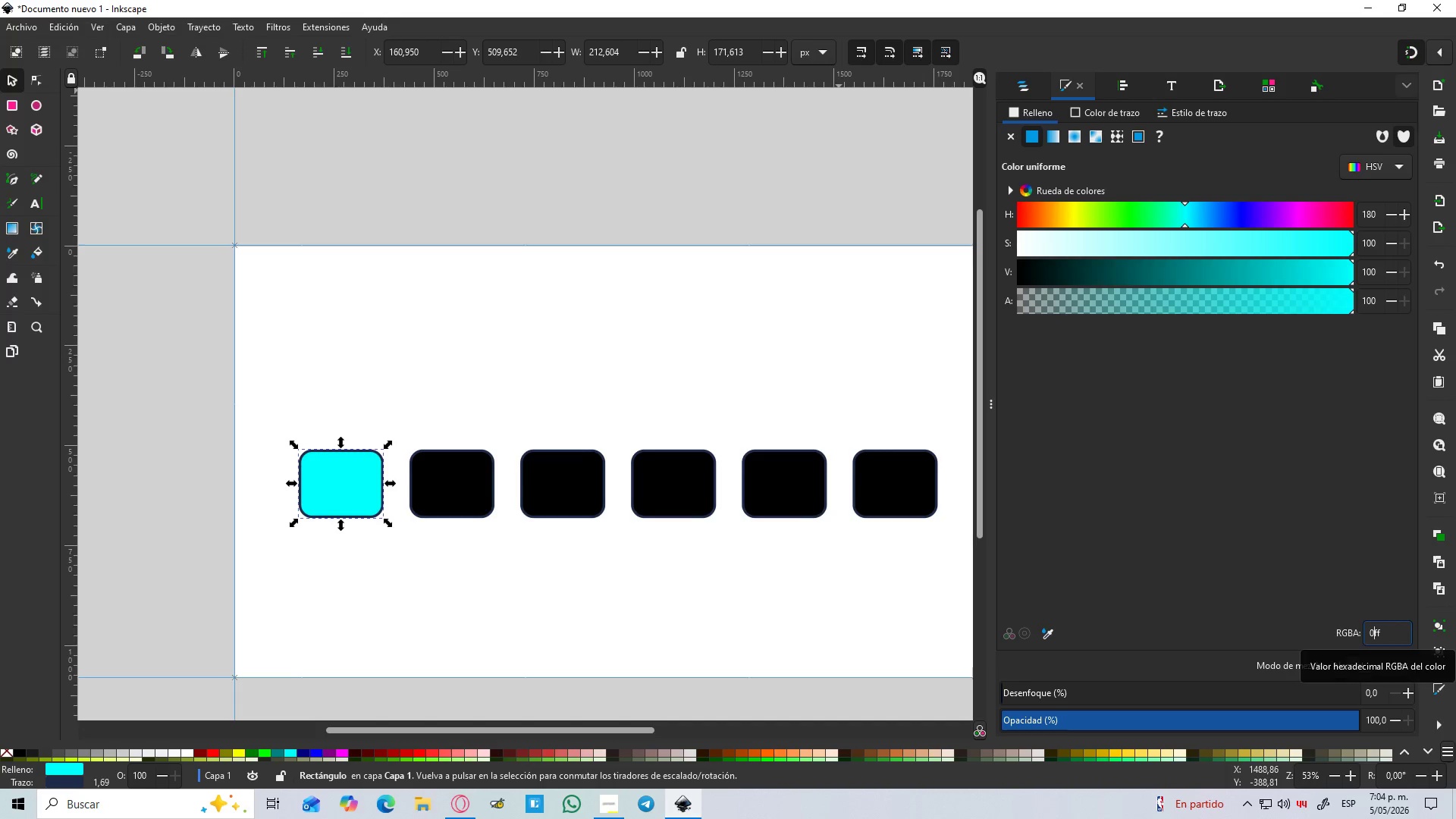 
key(Backspace)
 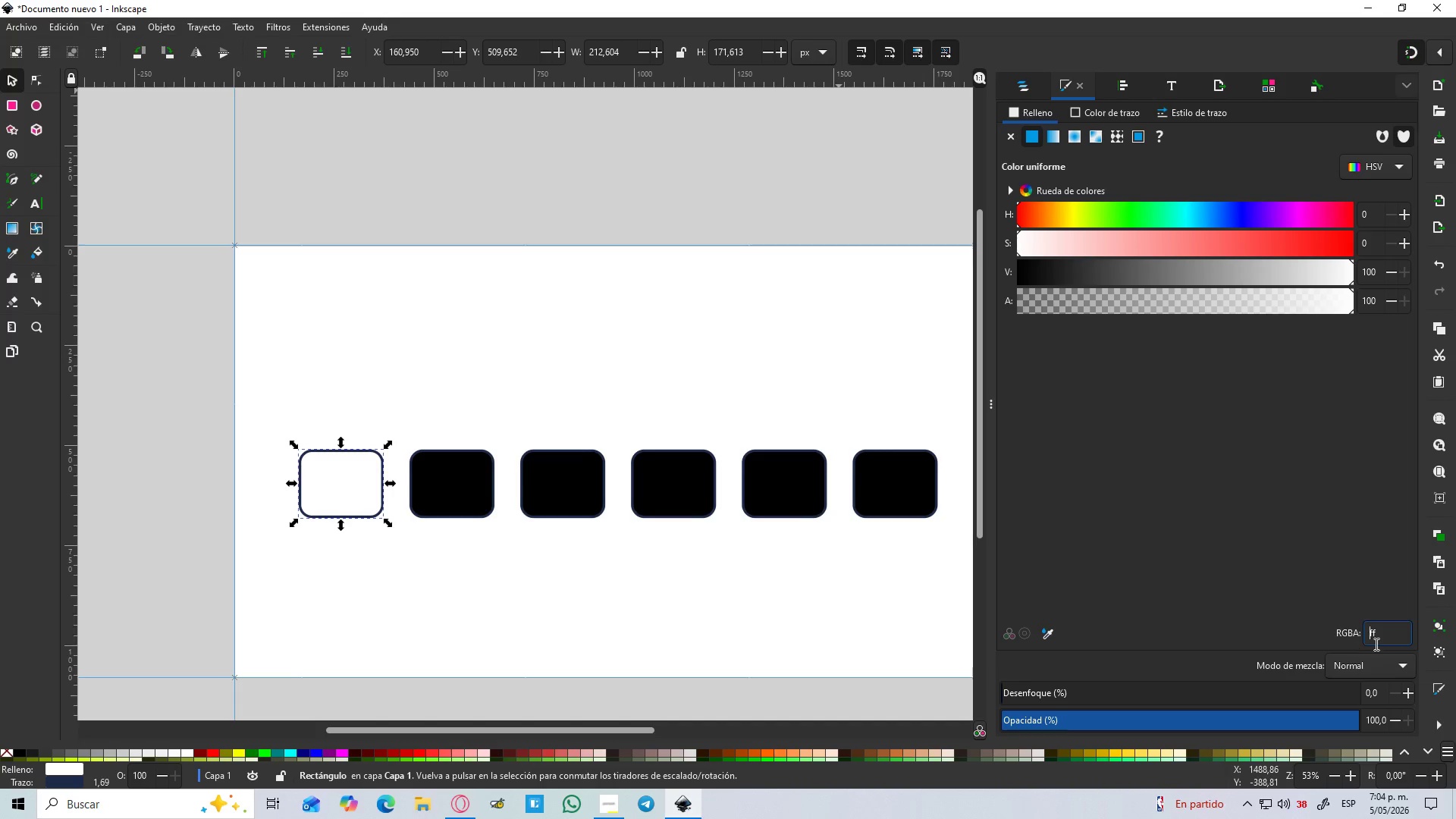 
left_click_drag(start_coordinate=[1389, 639], to_coordinate=[1313, 662])
 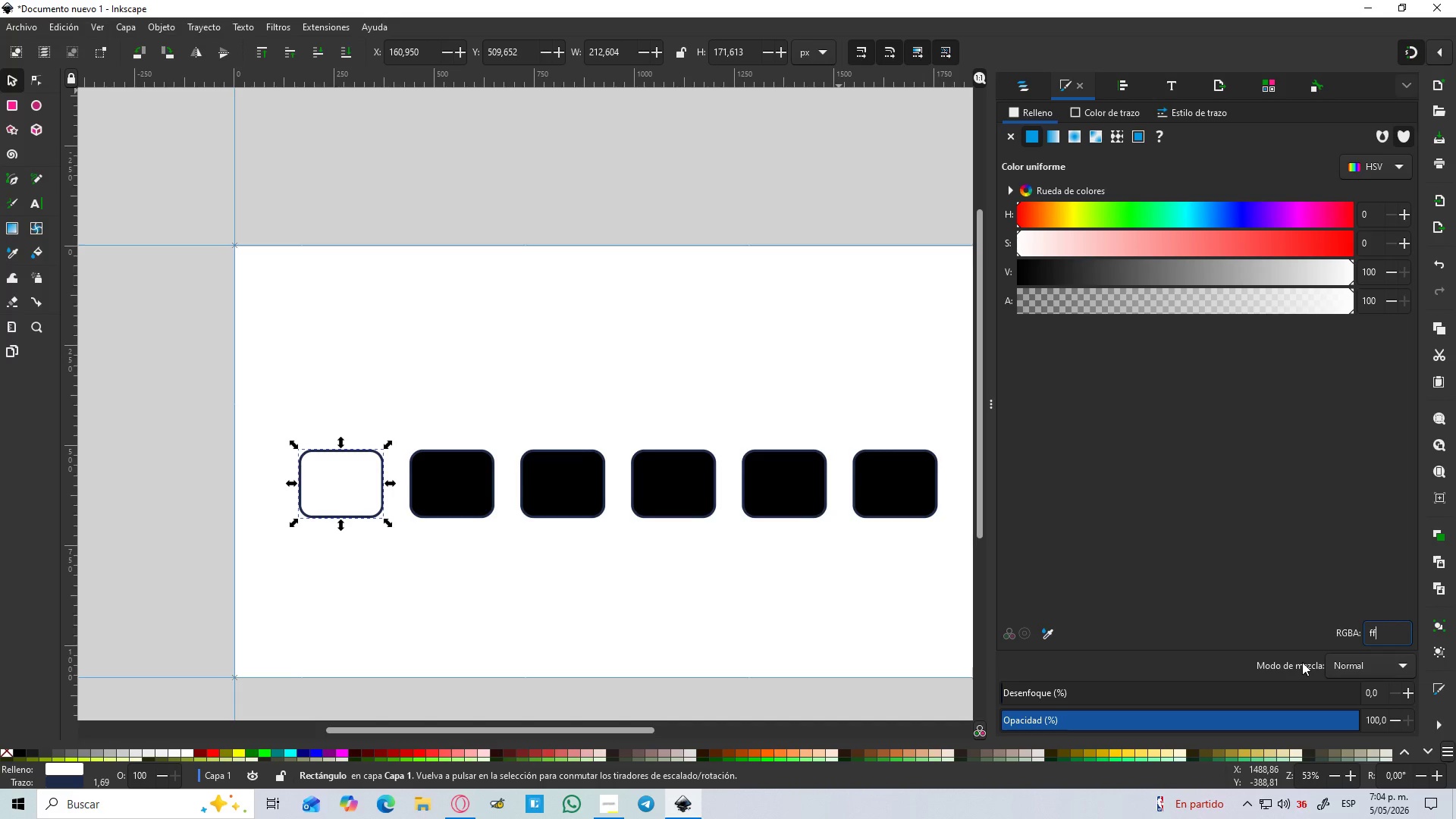 
key(Backspace)
 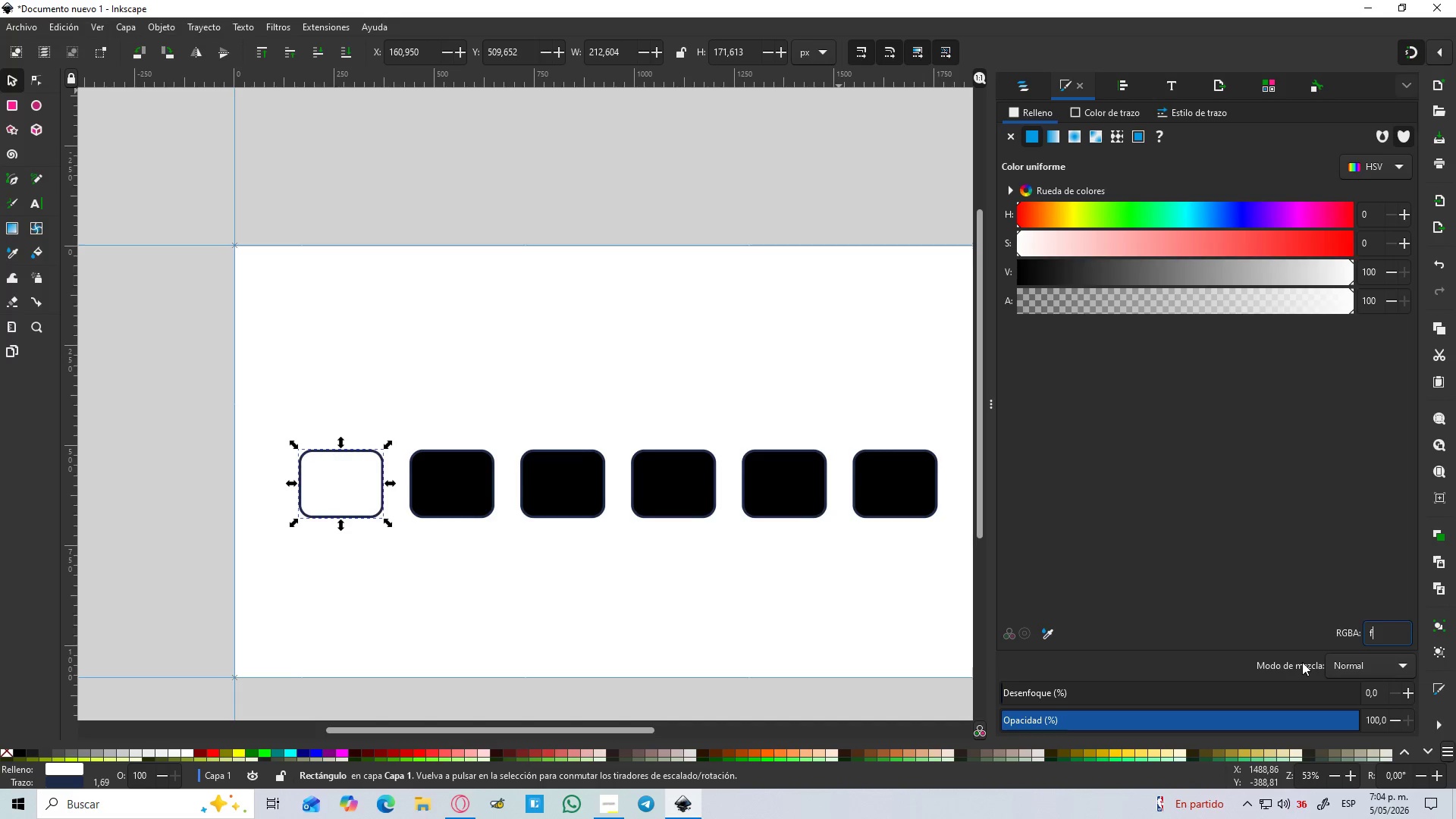 
key(Backspace)
 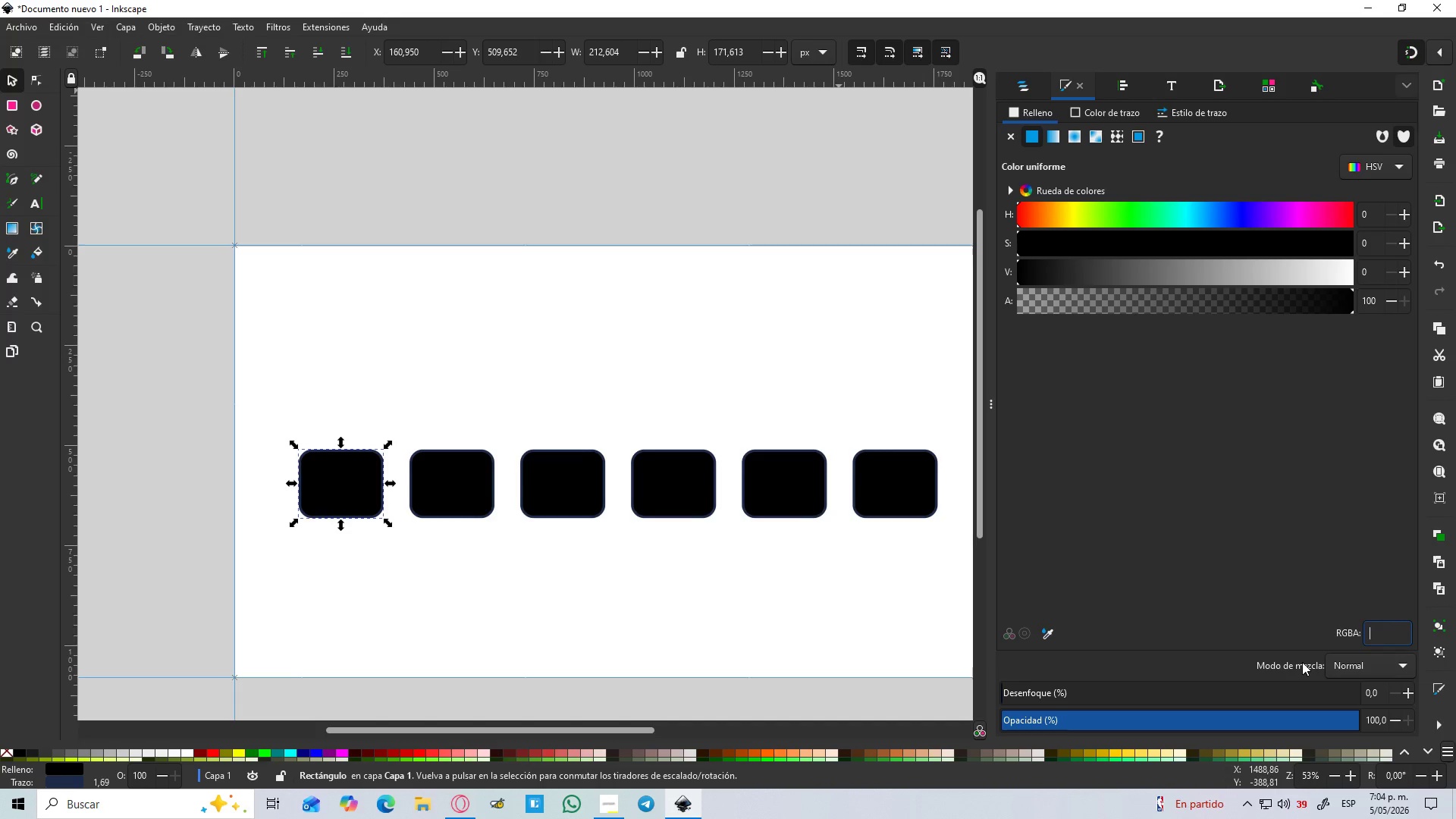 
key(Numpad5)
 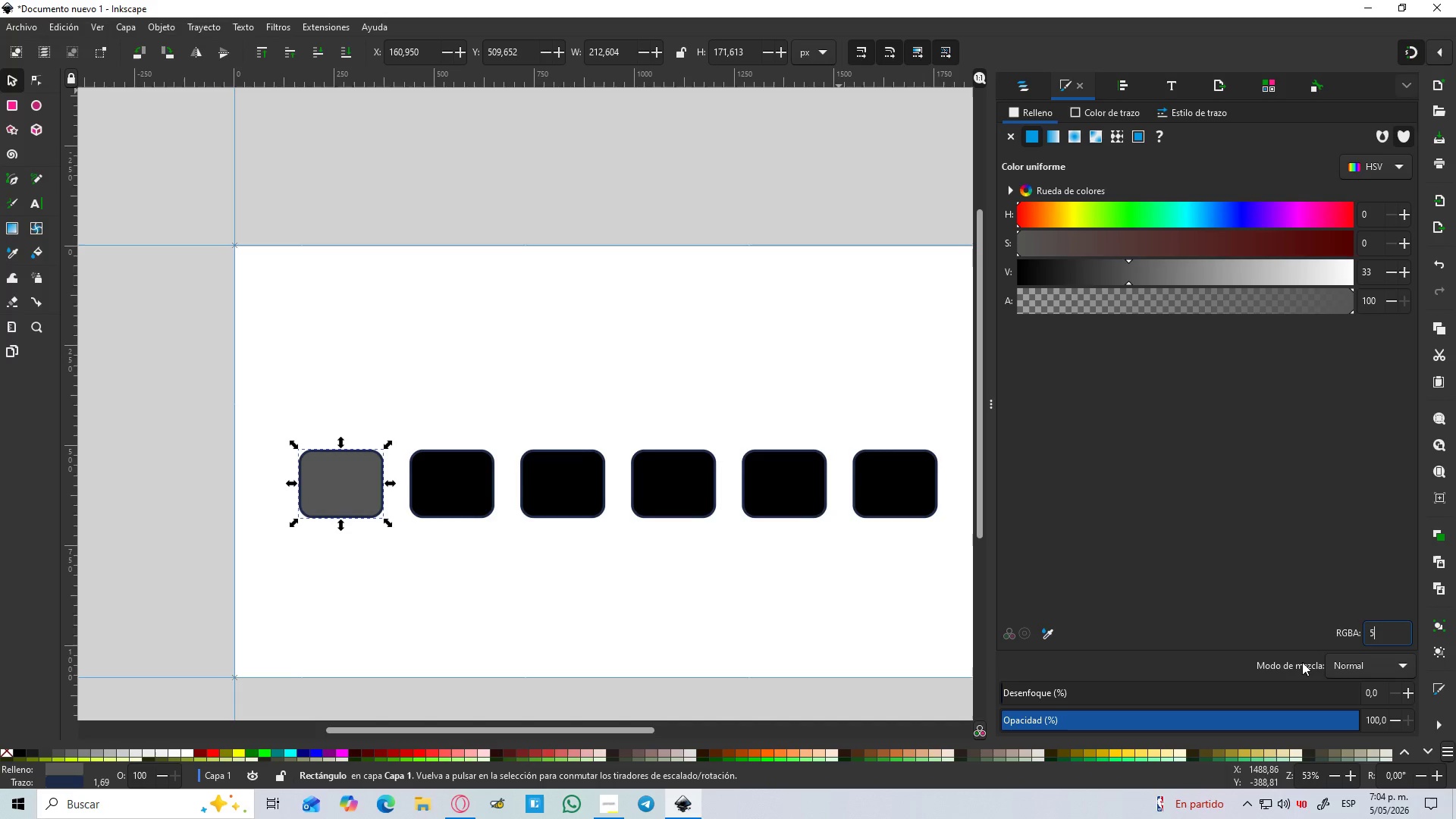 
key(B)
 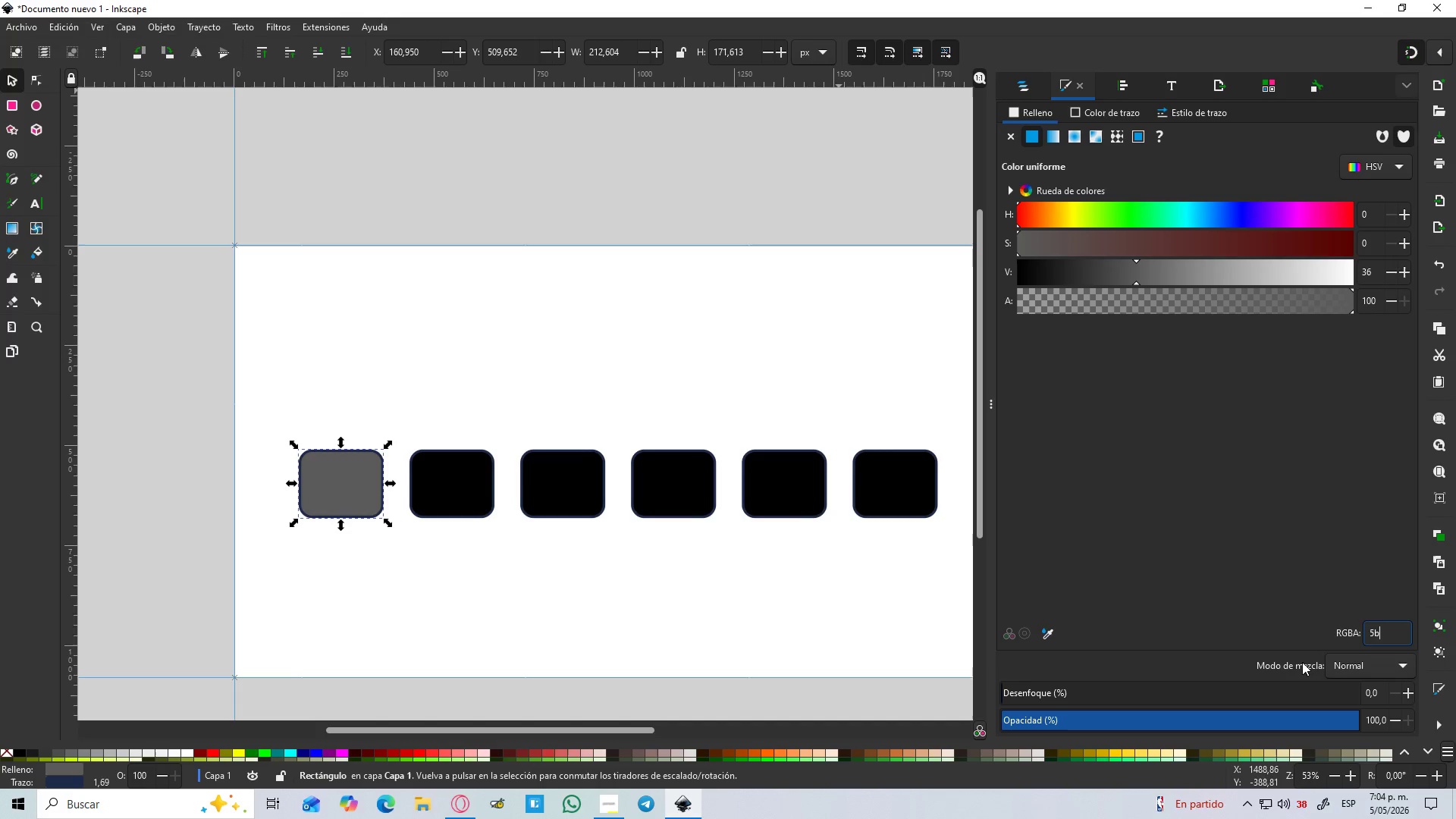 
type(4dse)
 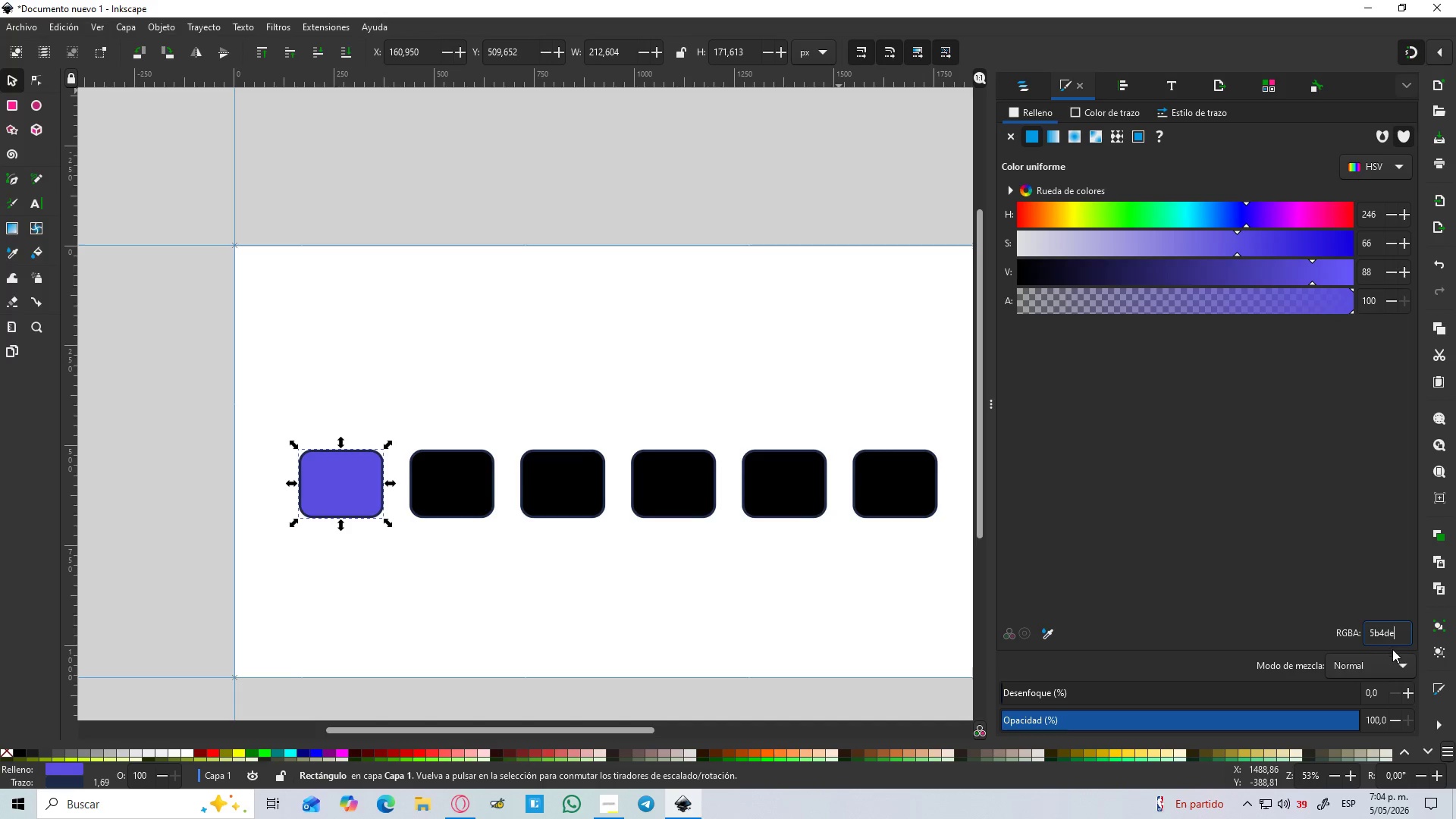 
wait(7.2)
 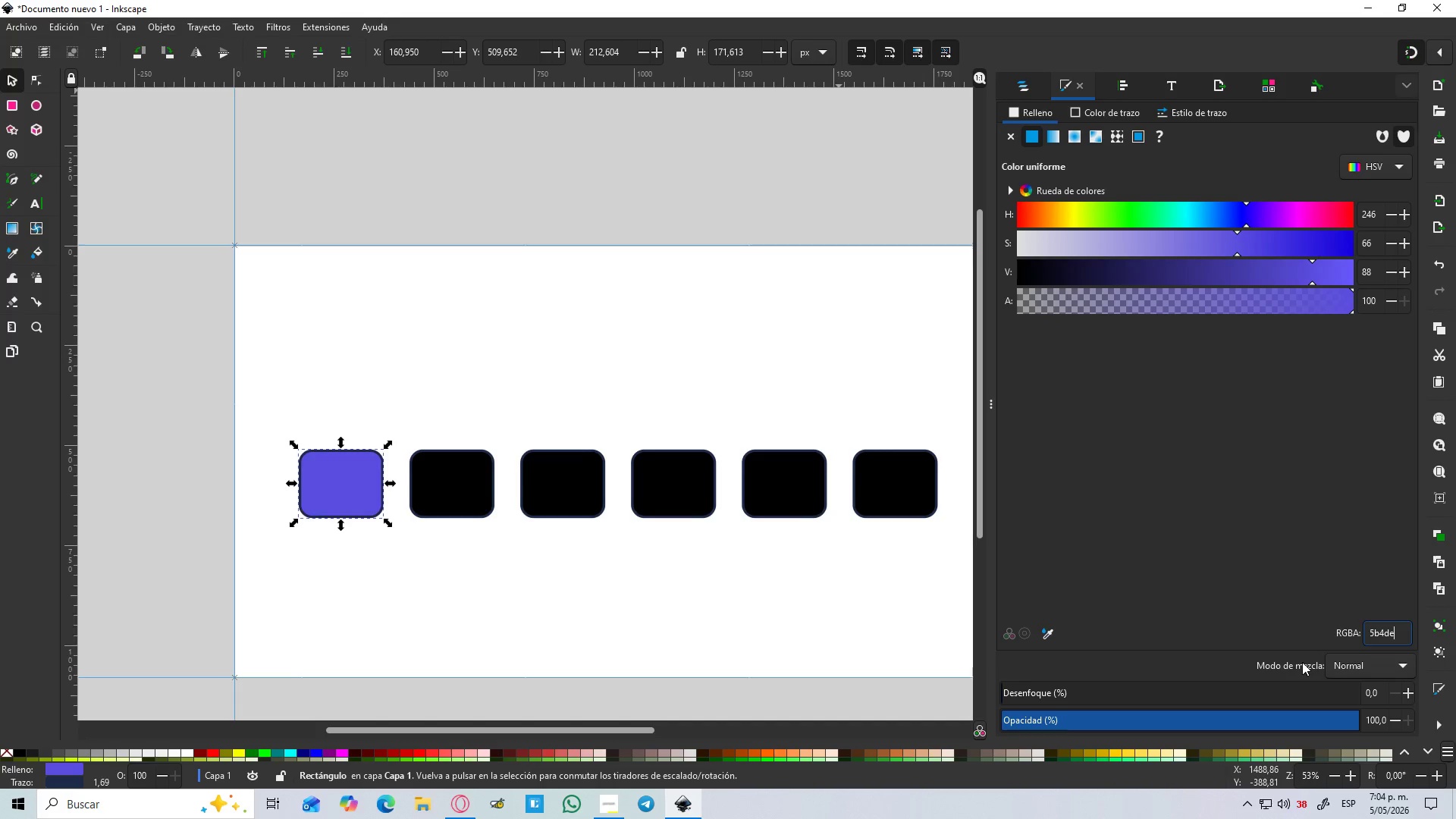 
type(s)
key(Backspace)
type(sssssss)
 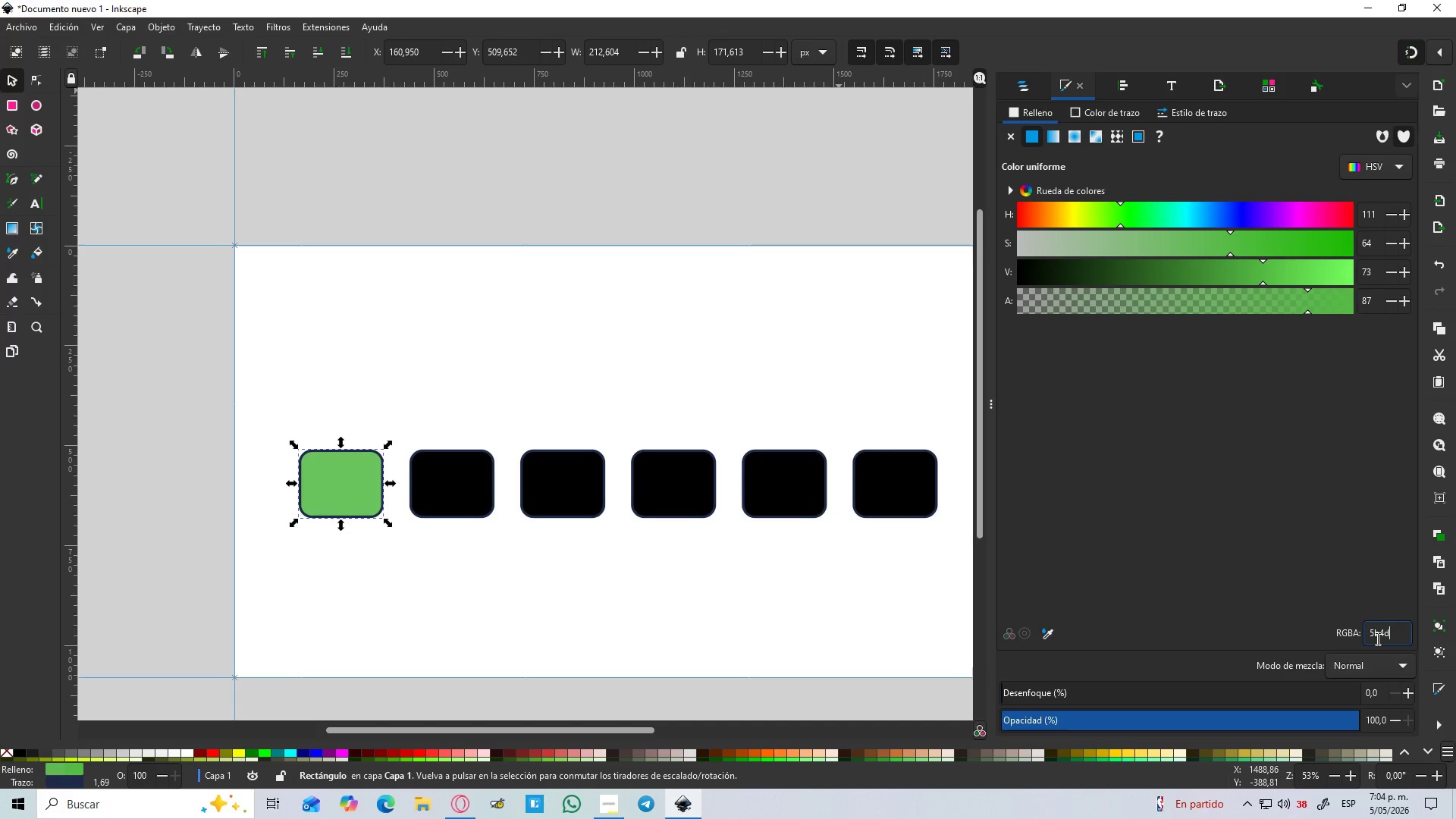 
wait(5.08)
 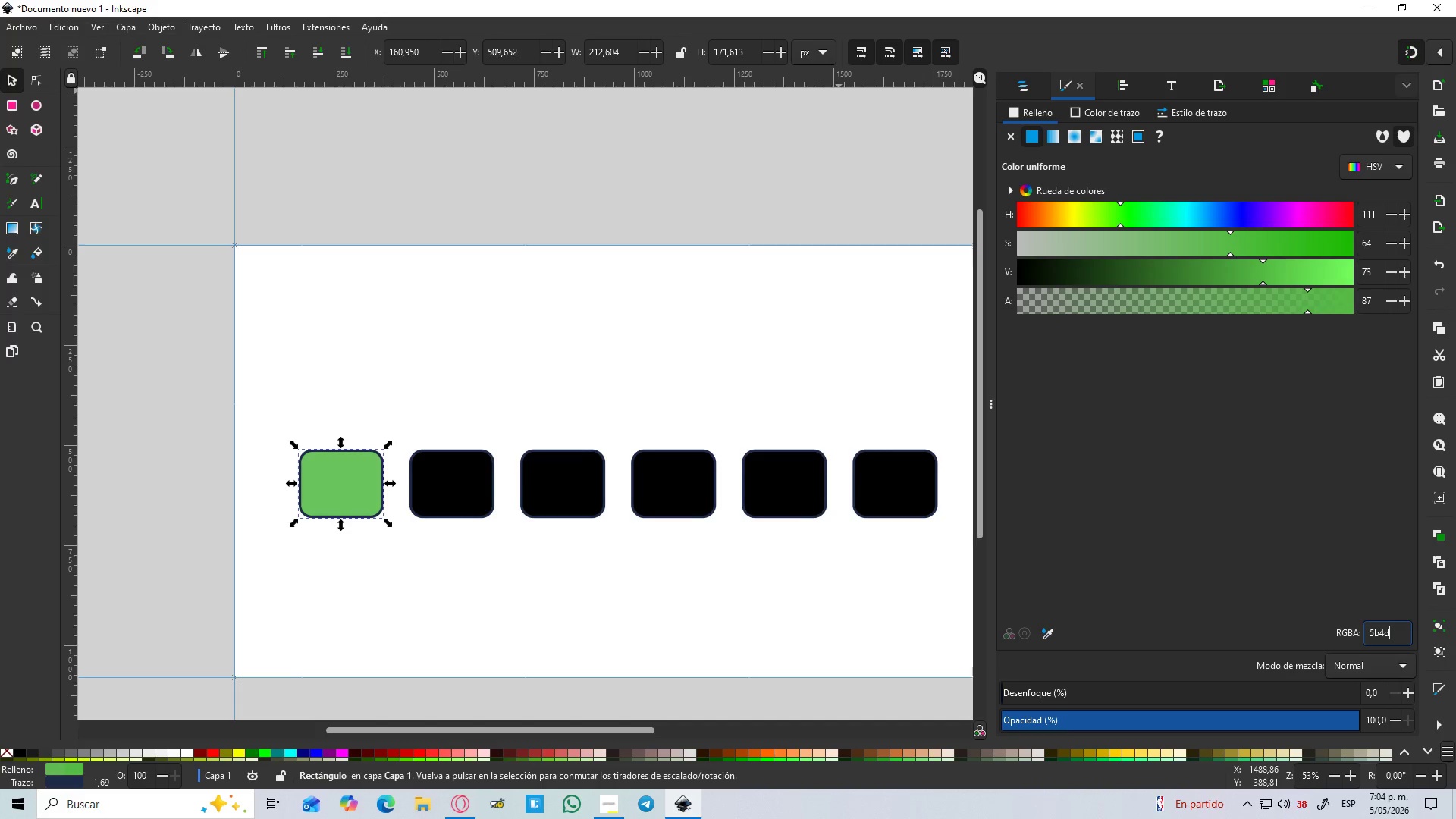 
type(3e)
 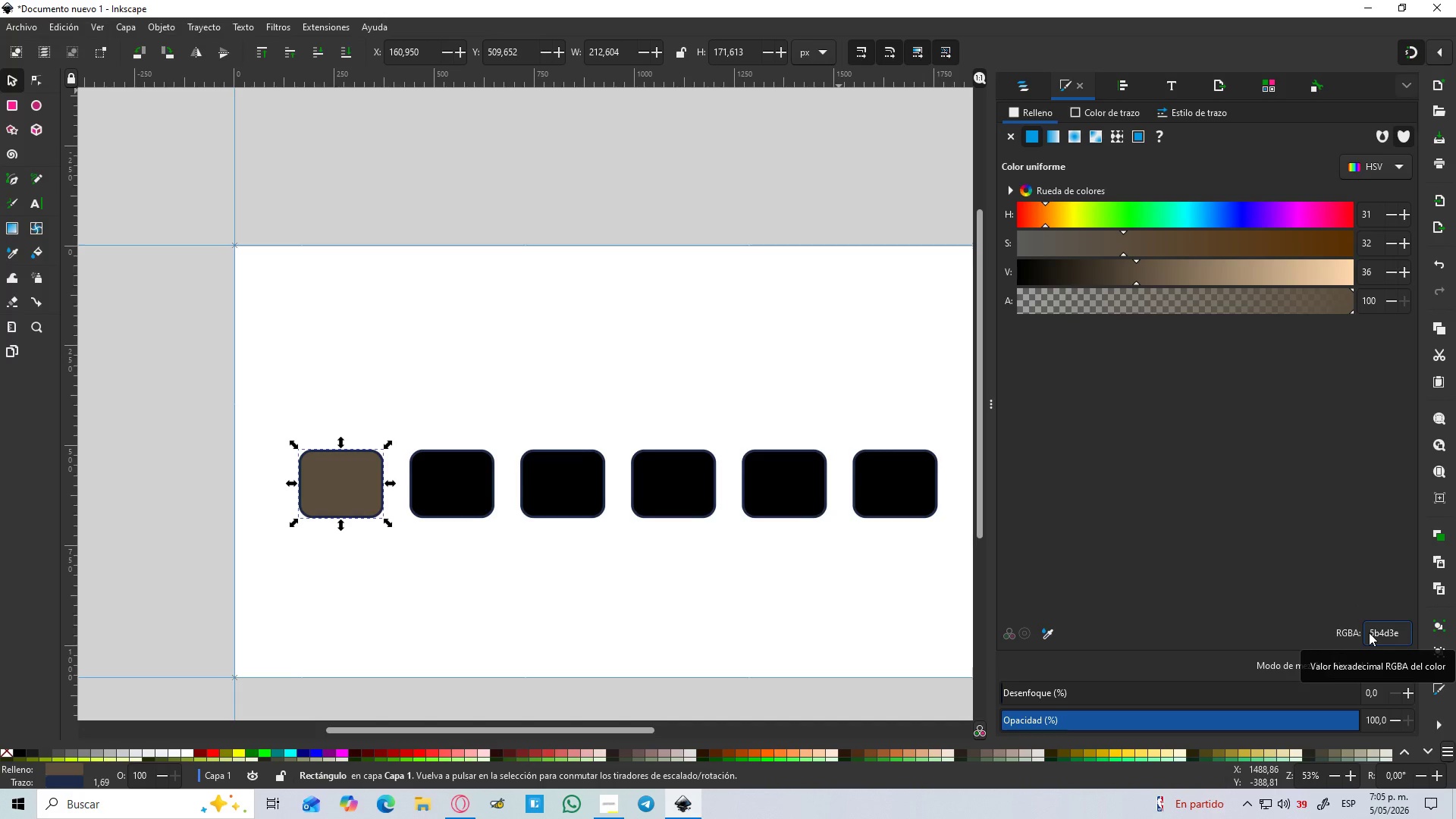 
left_click([1374, 632])
 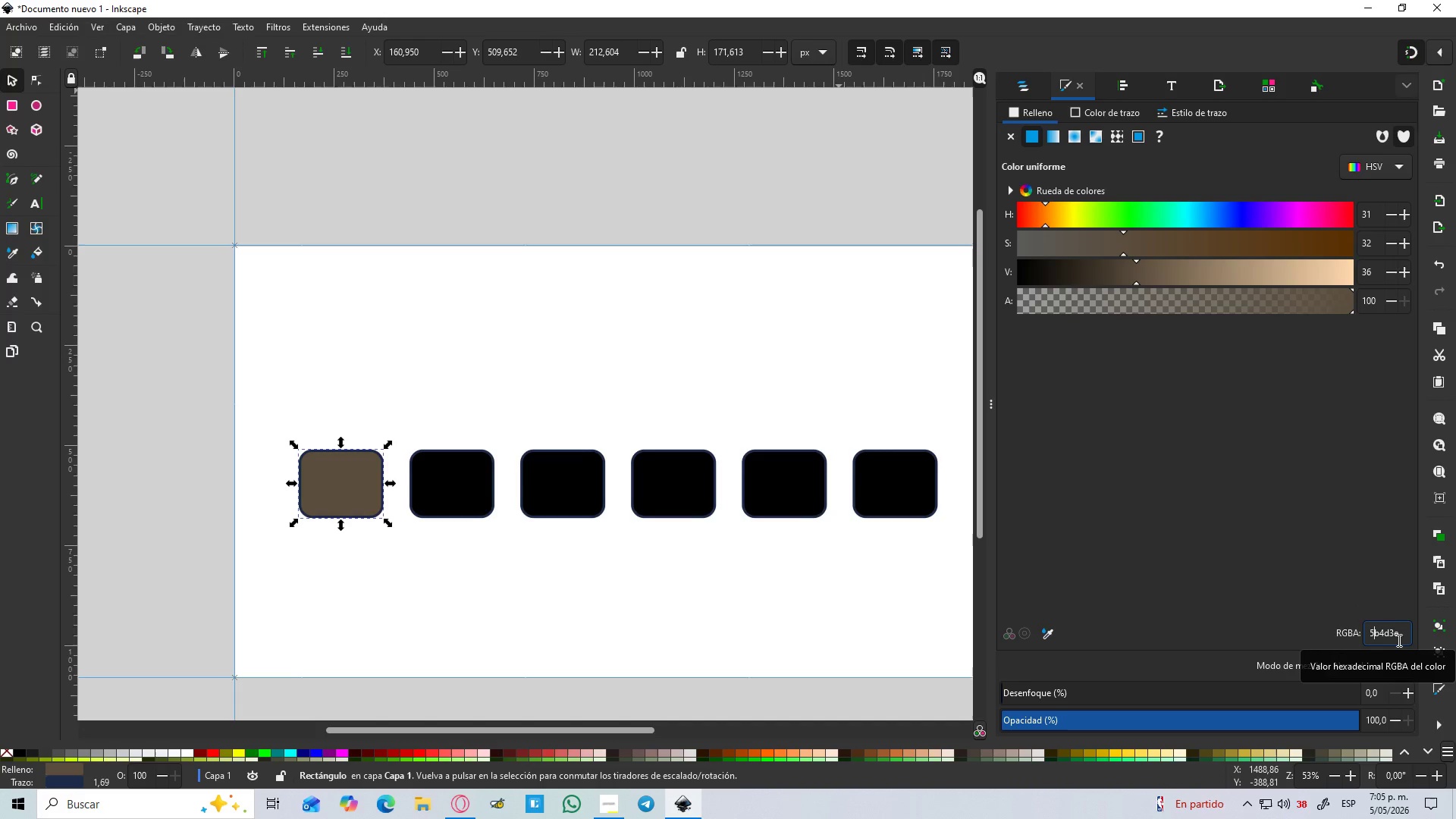 
key(Backspace)
 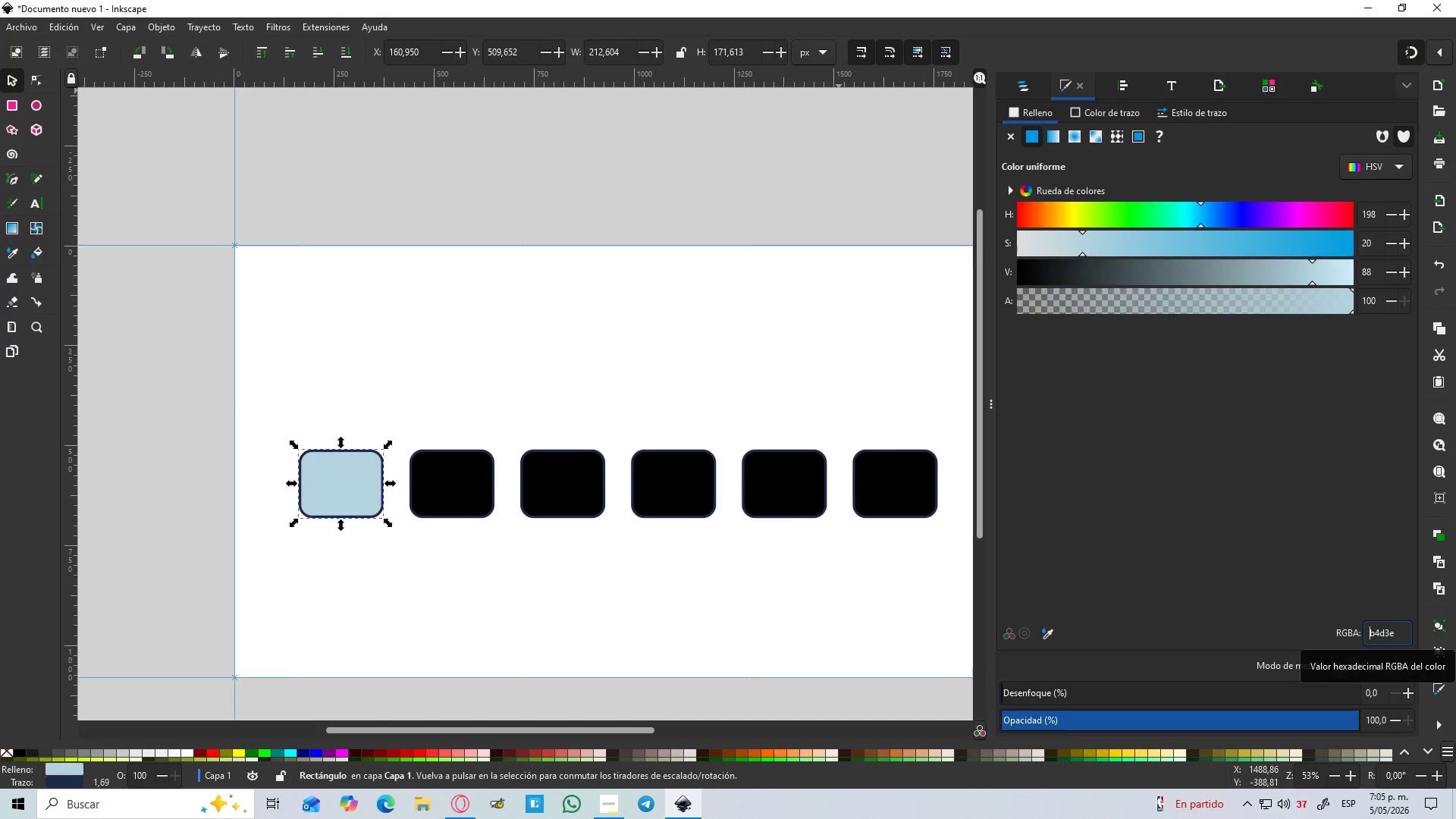 
key(S)
 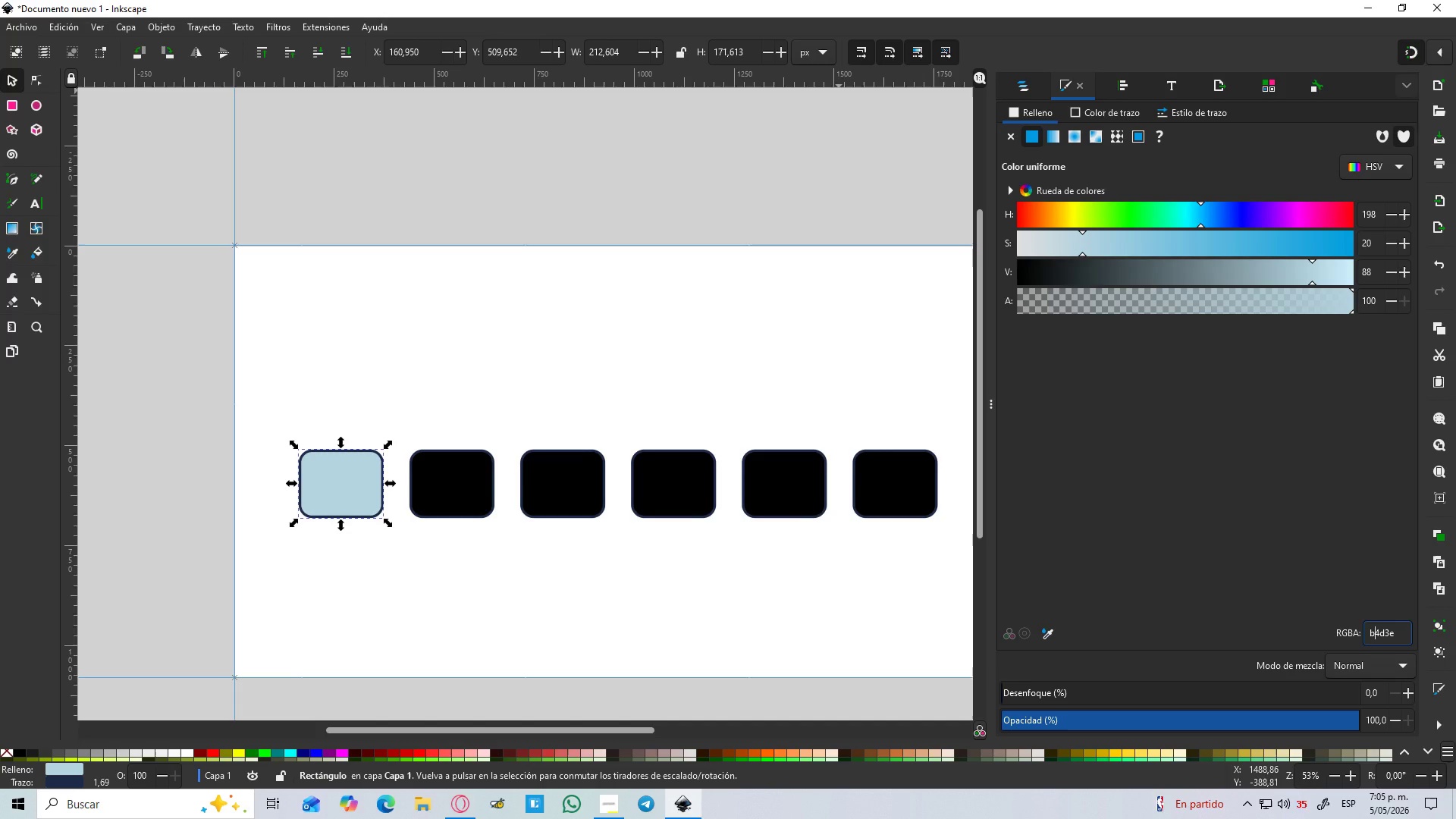 
key(ArrowRight)
 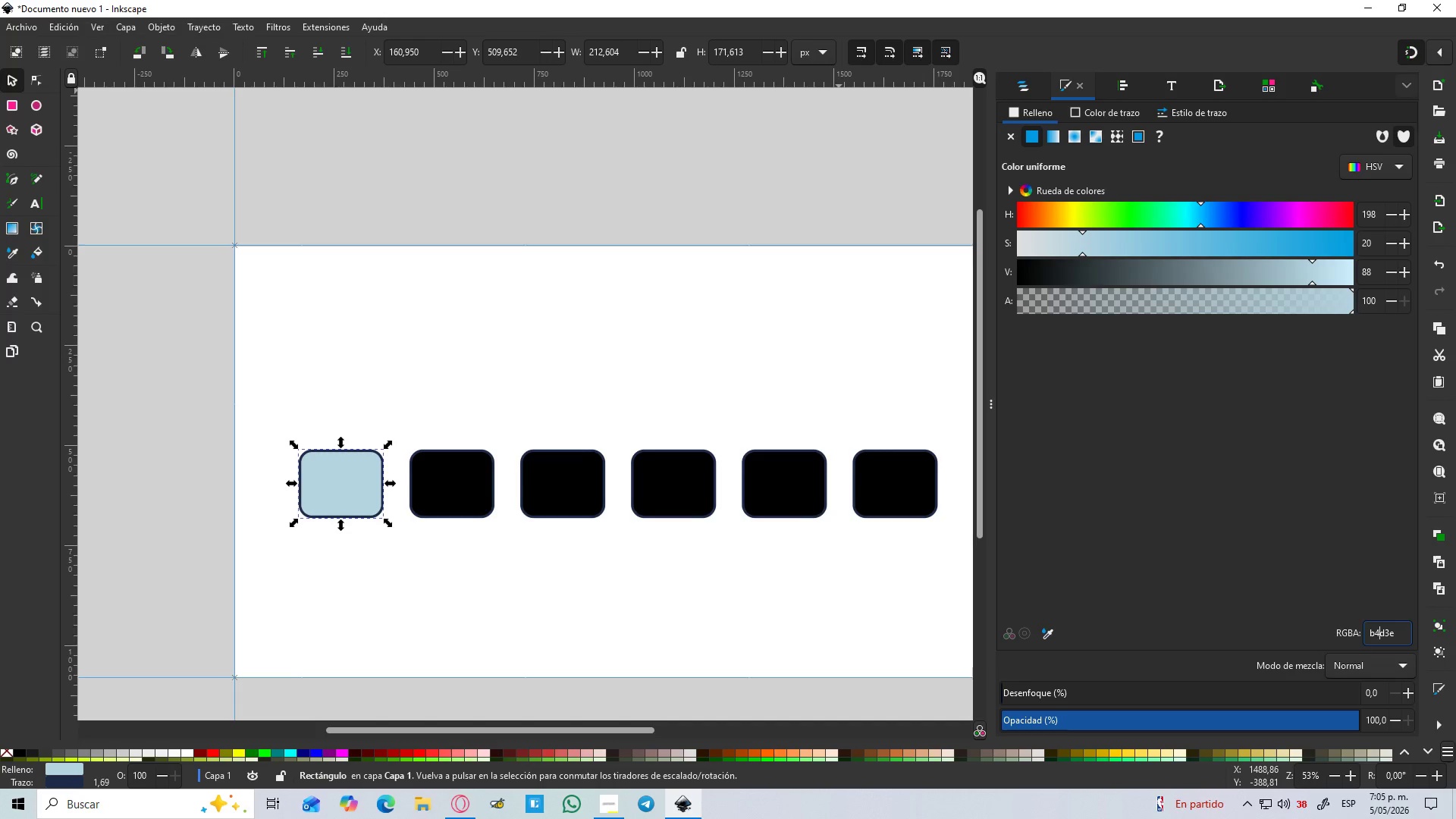 
key(ArrowRight)
 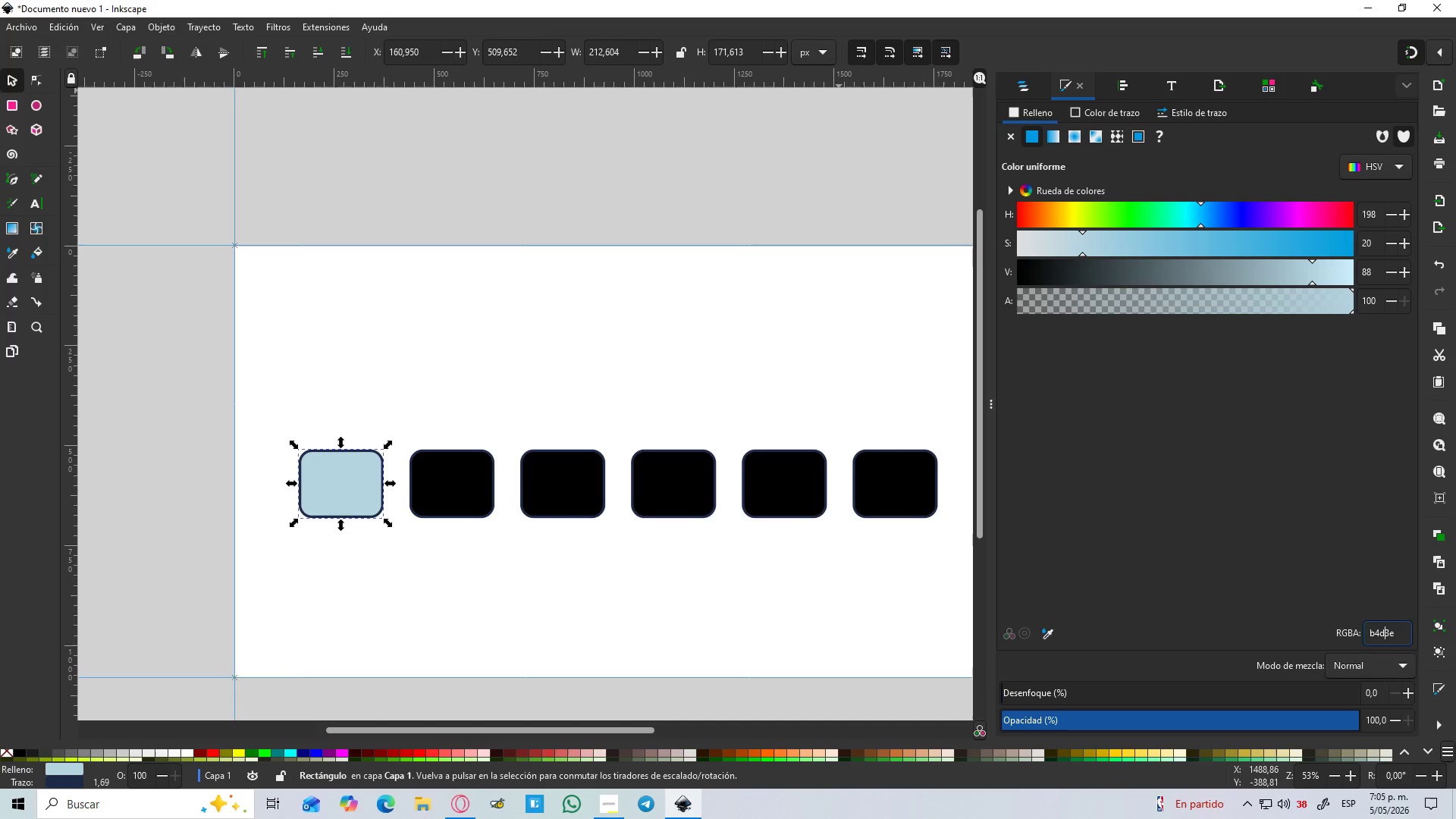 
key(ArrowRight)
 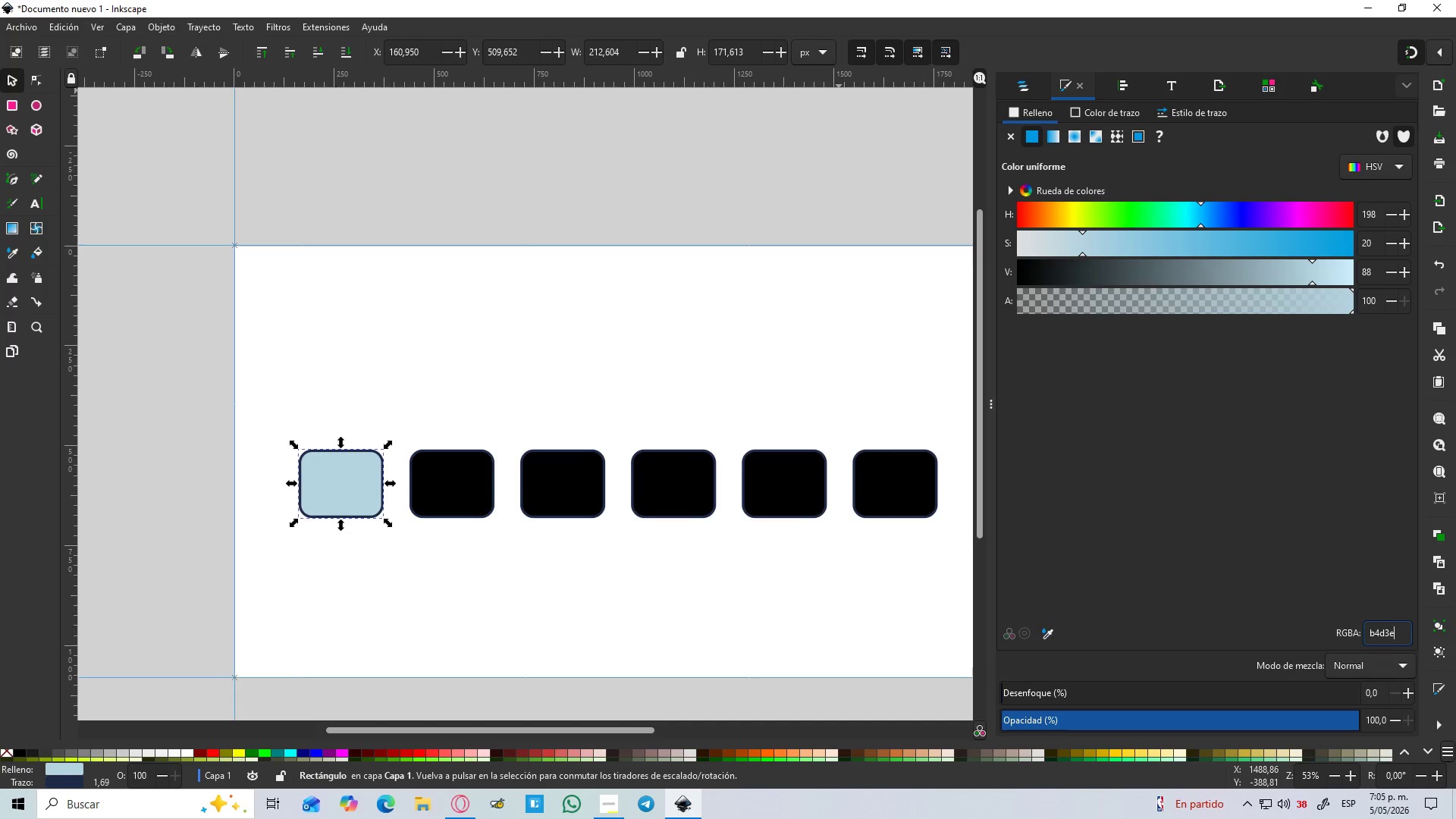 
key(ArrowRight)
 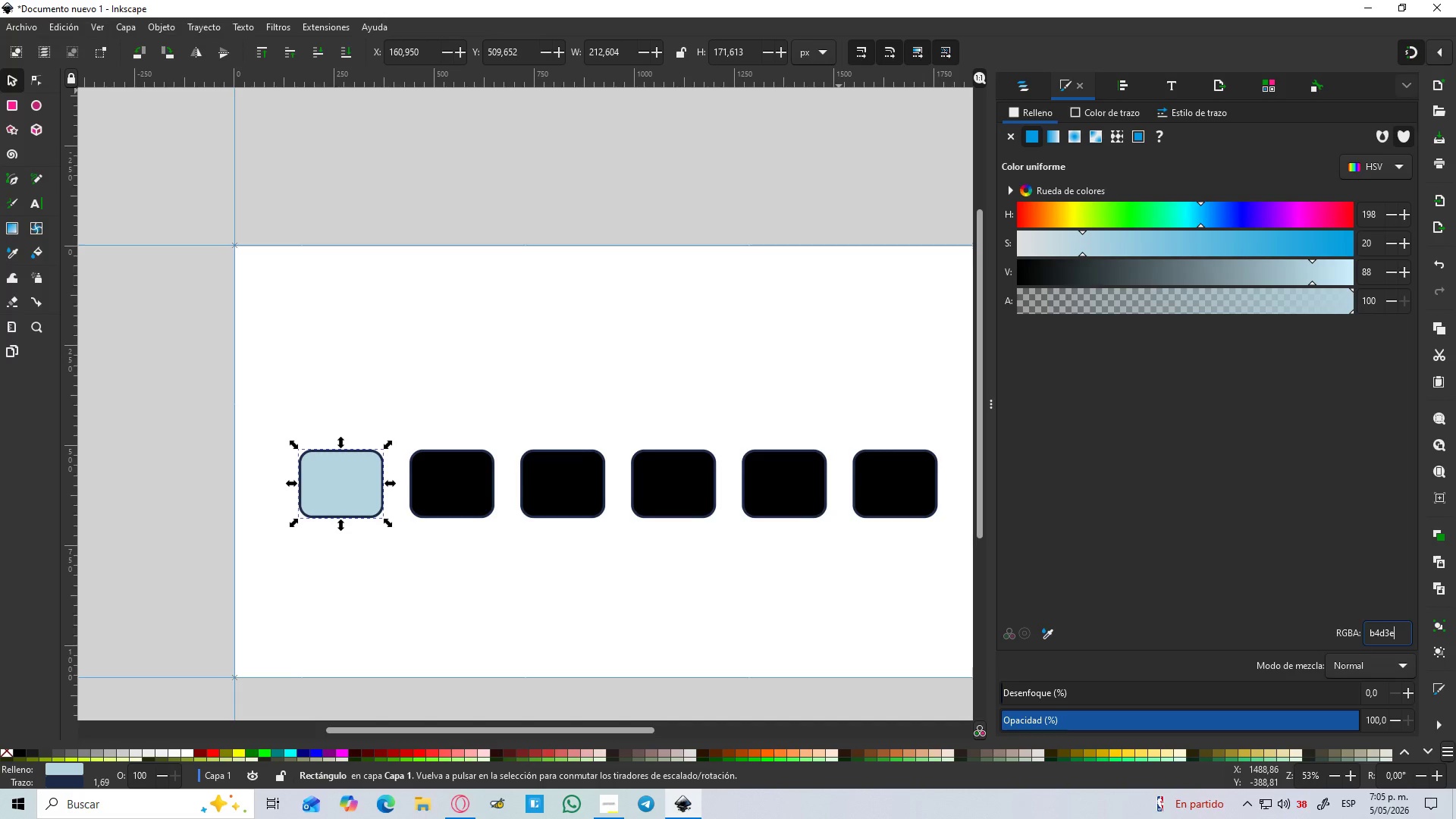 
key(ArrowRight)
 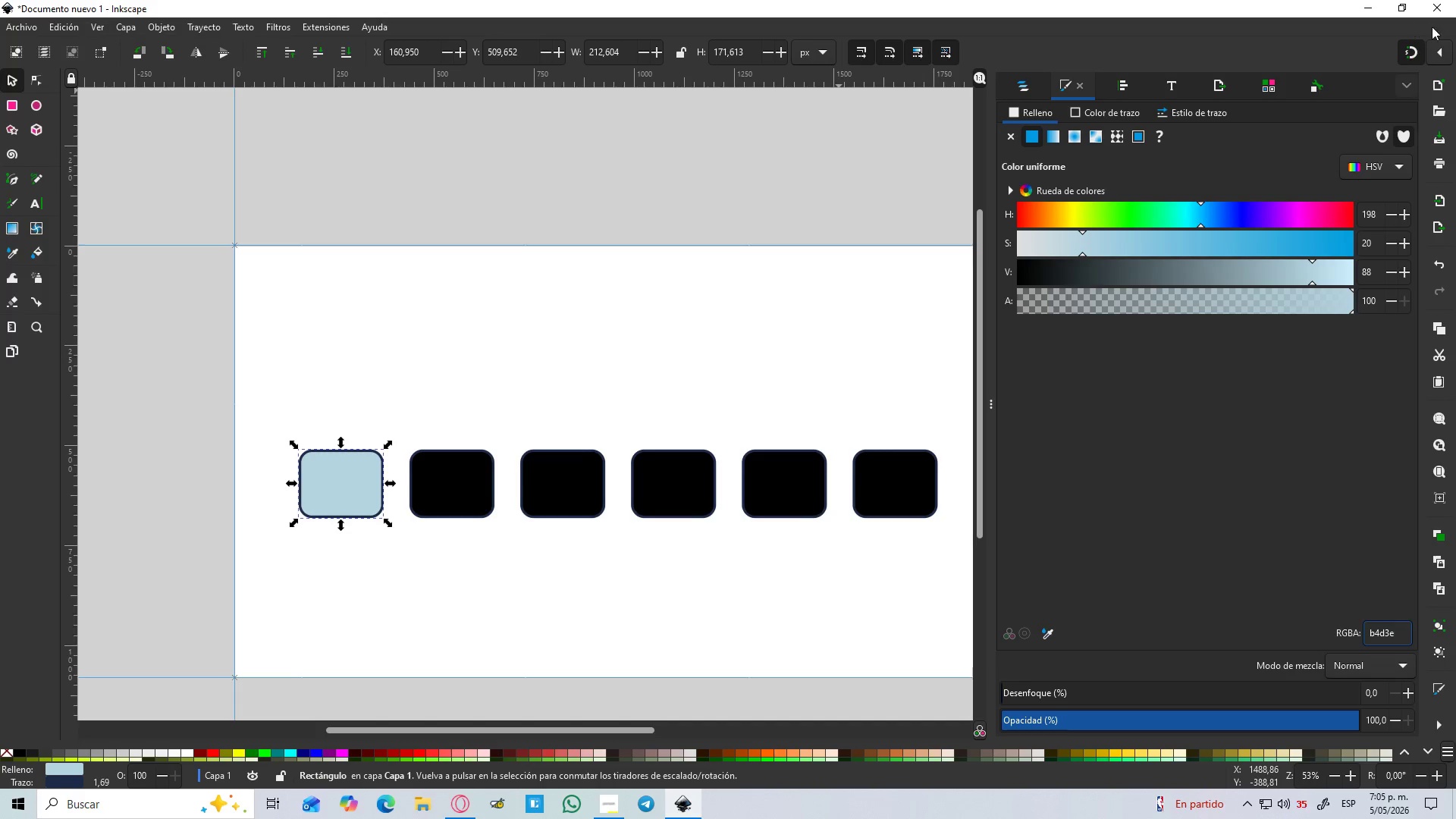 
left_click([1382, 162])
 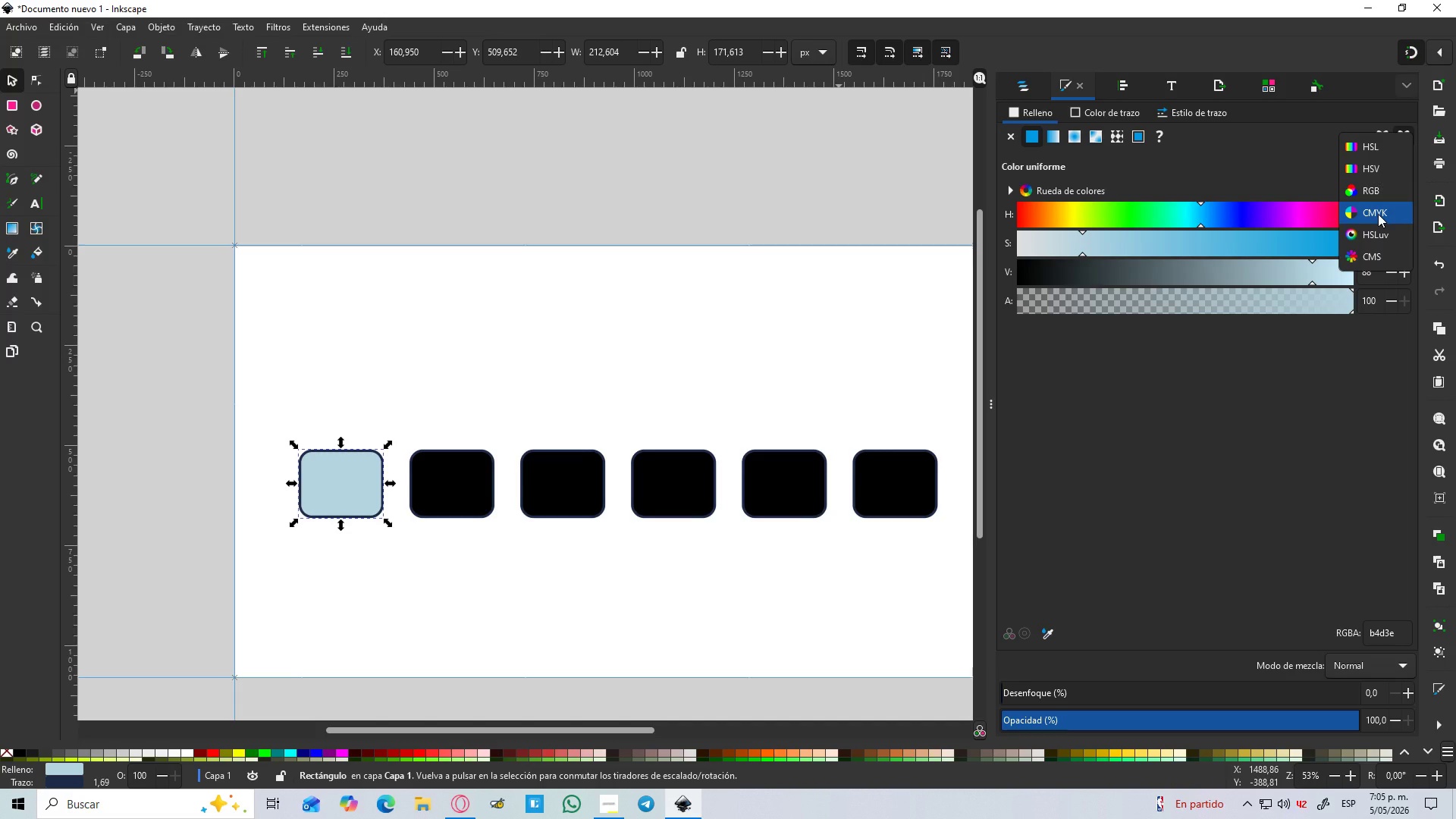 
left_click([1378, 214])
 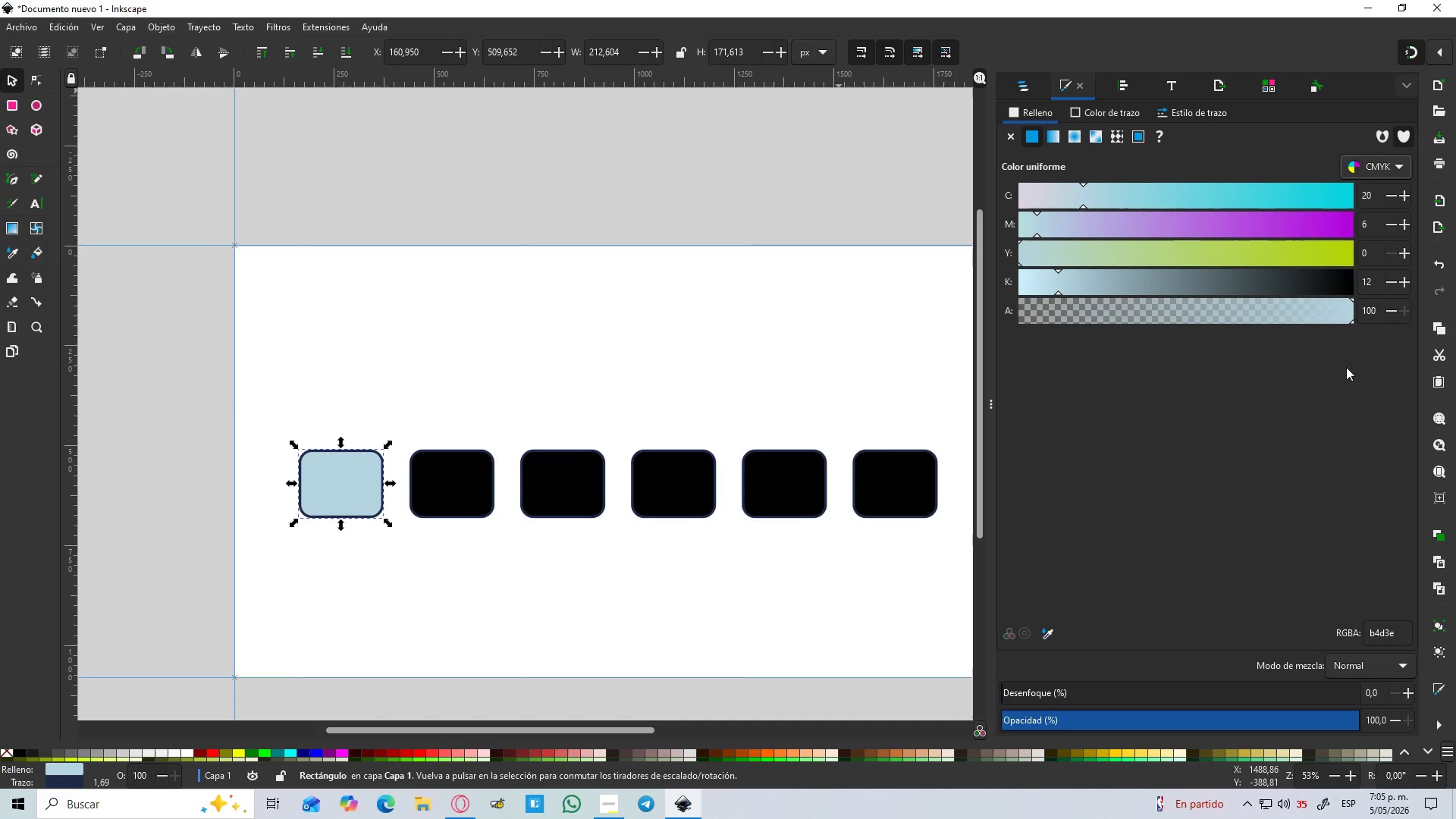 
left_click_drag(start_coordinate=[1370, 202], to_coordinate=[1330, 196])
 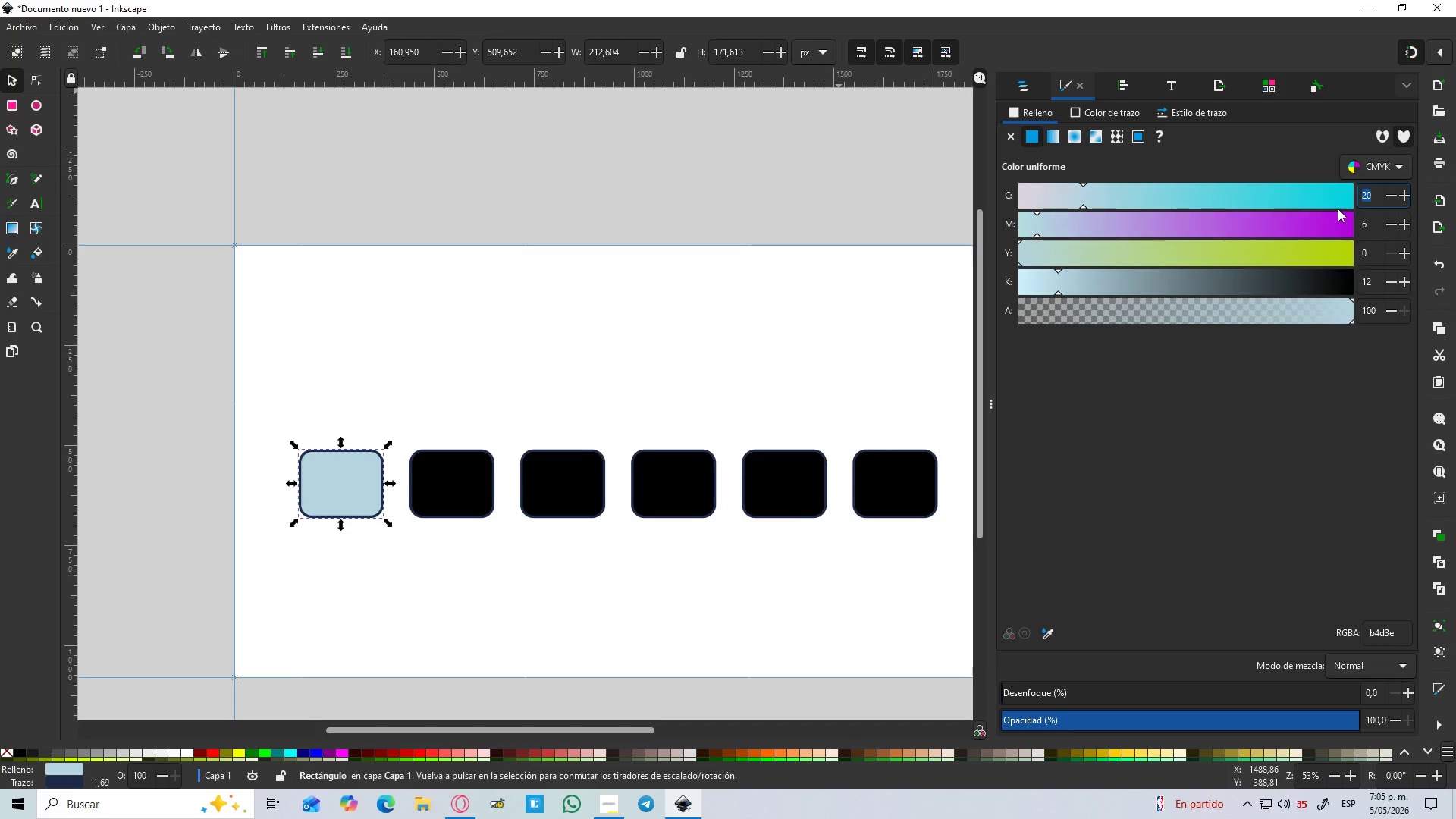 
mouse_move([1338, 228])
 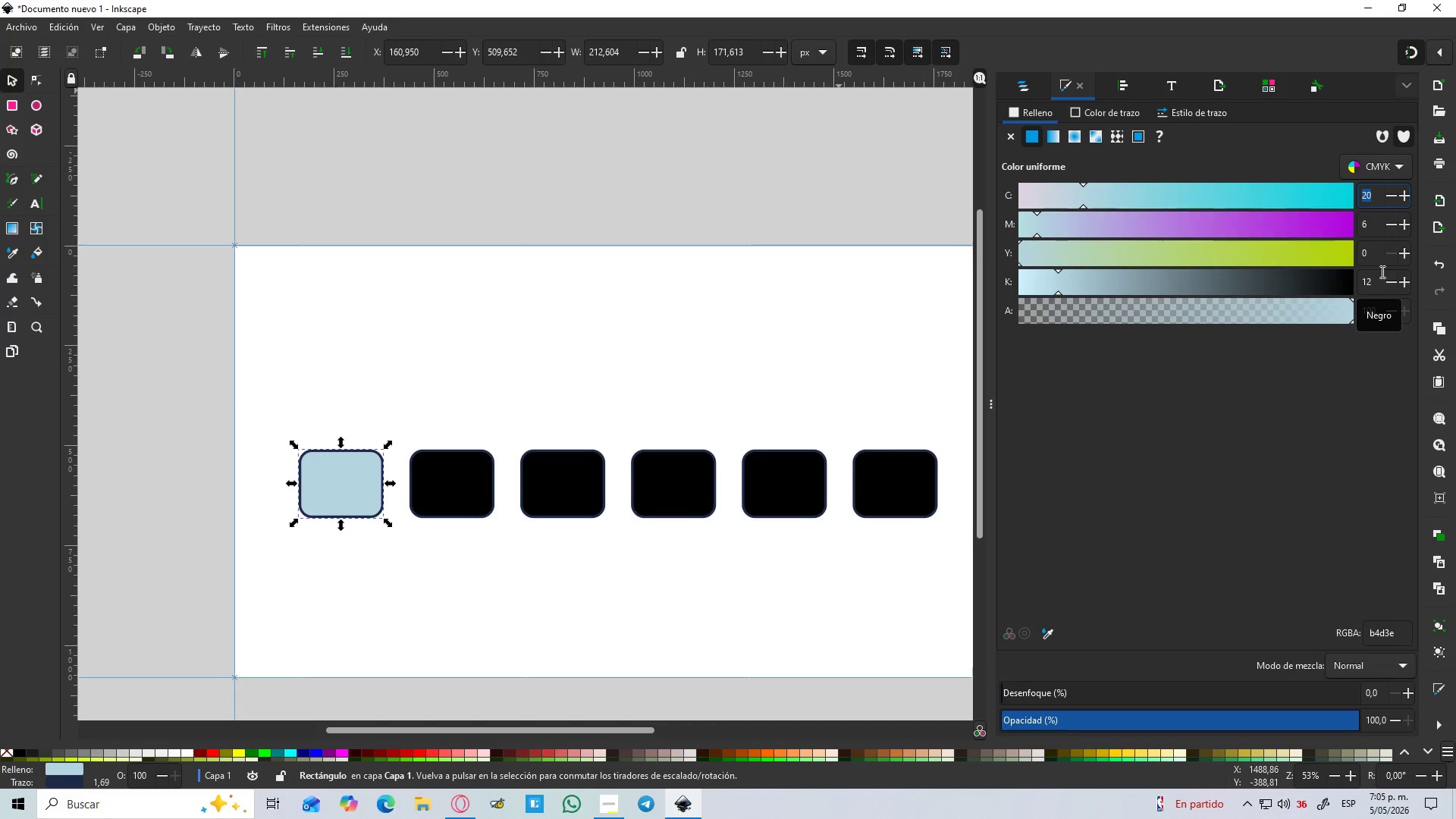 
key(Numpad8)
 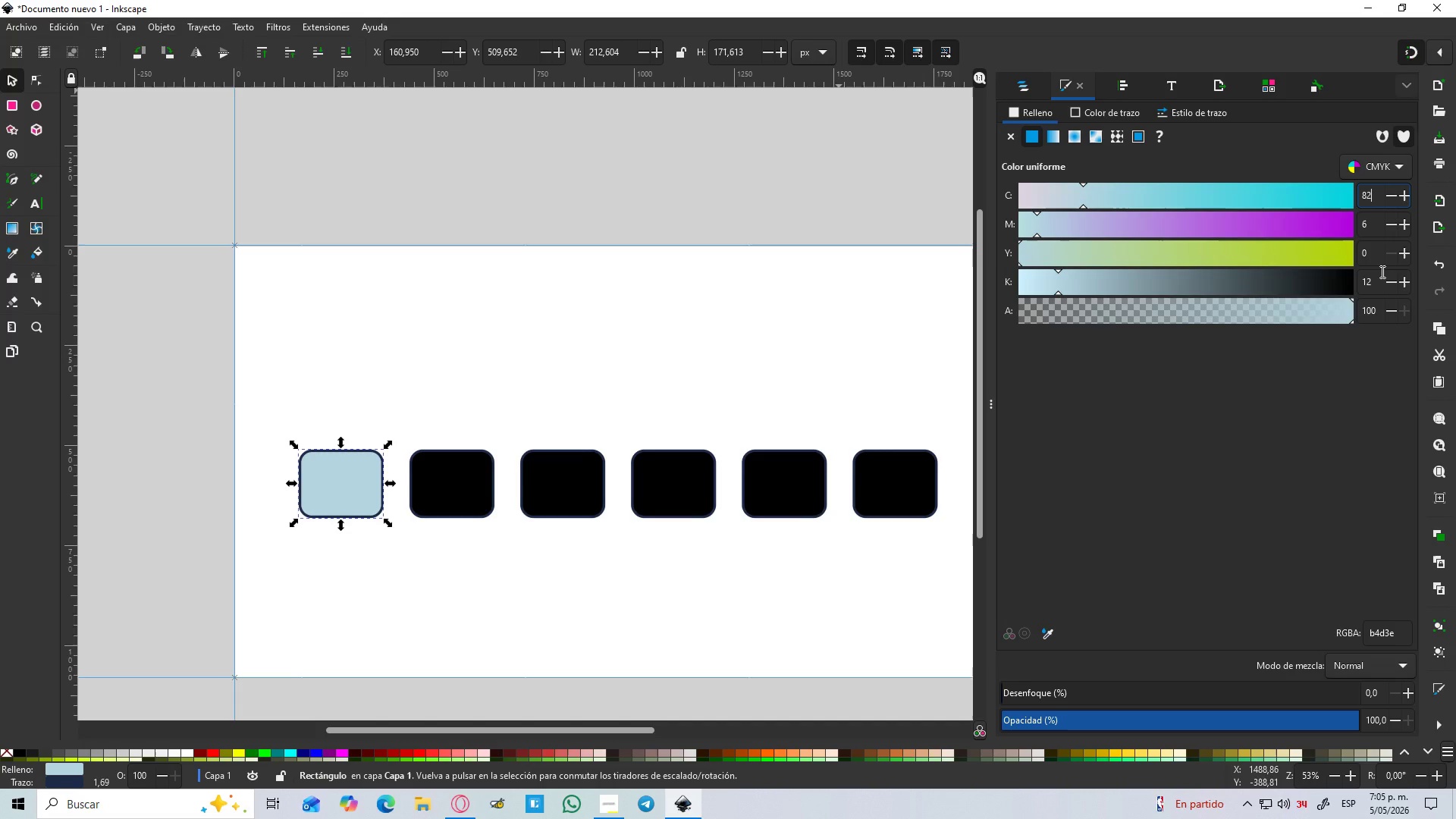 
key(Numpad2)
 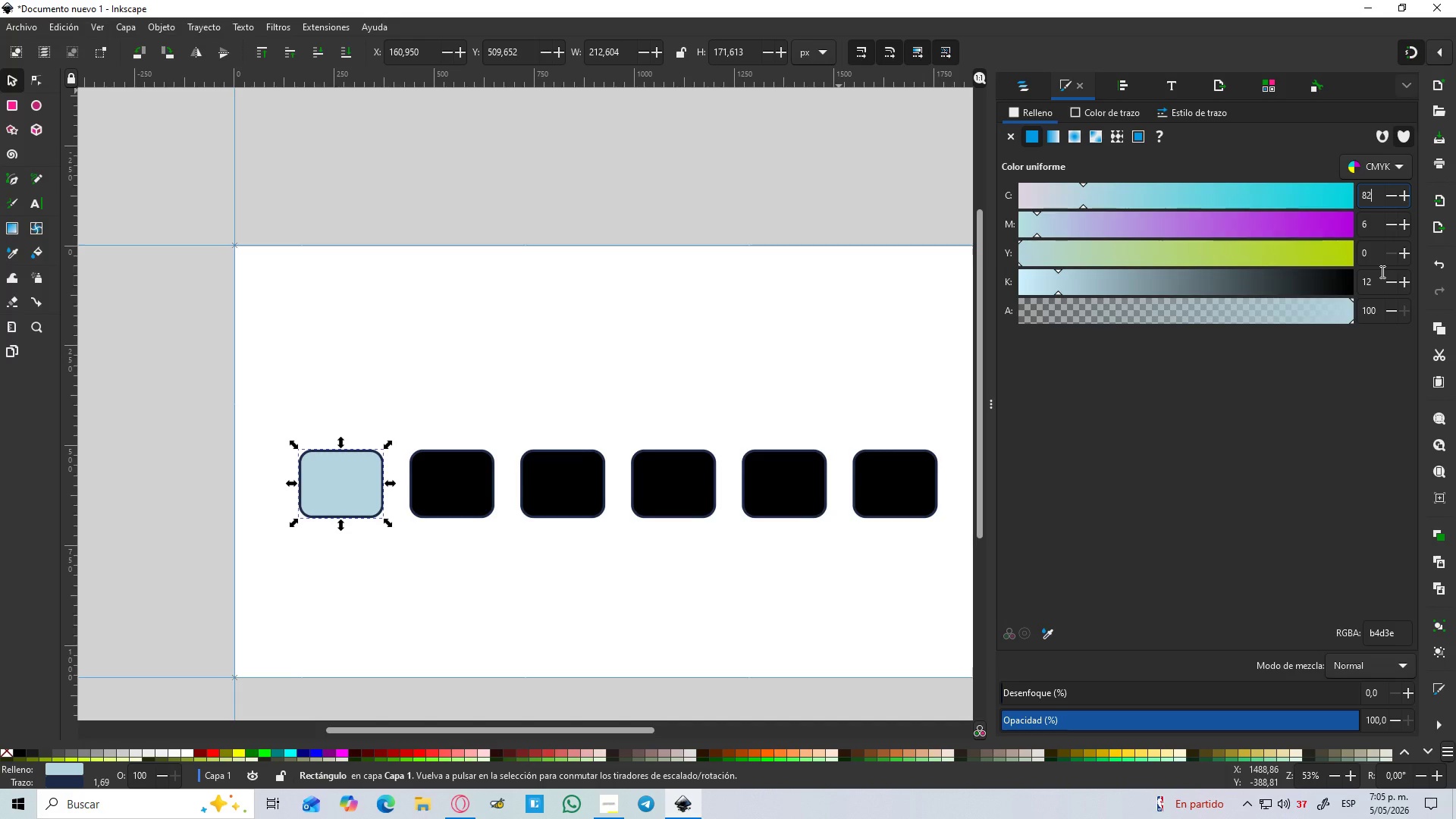 
key(Enter)
 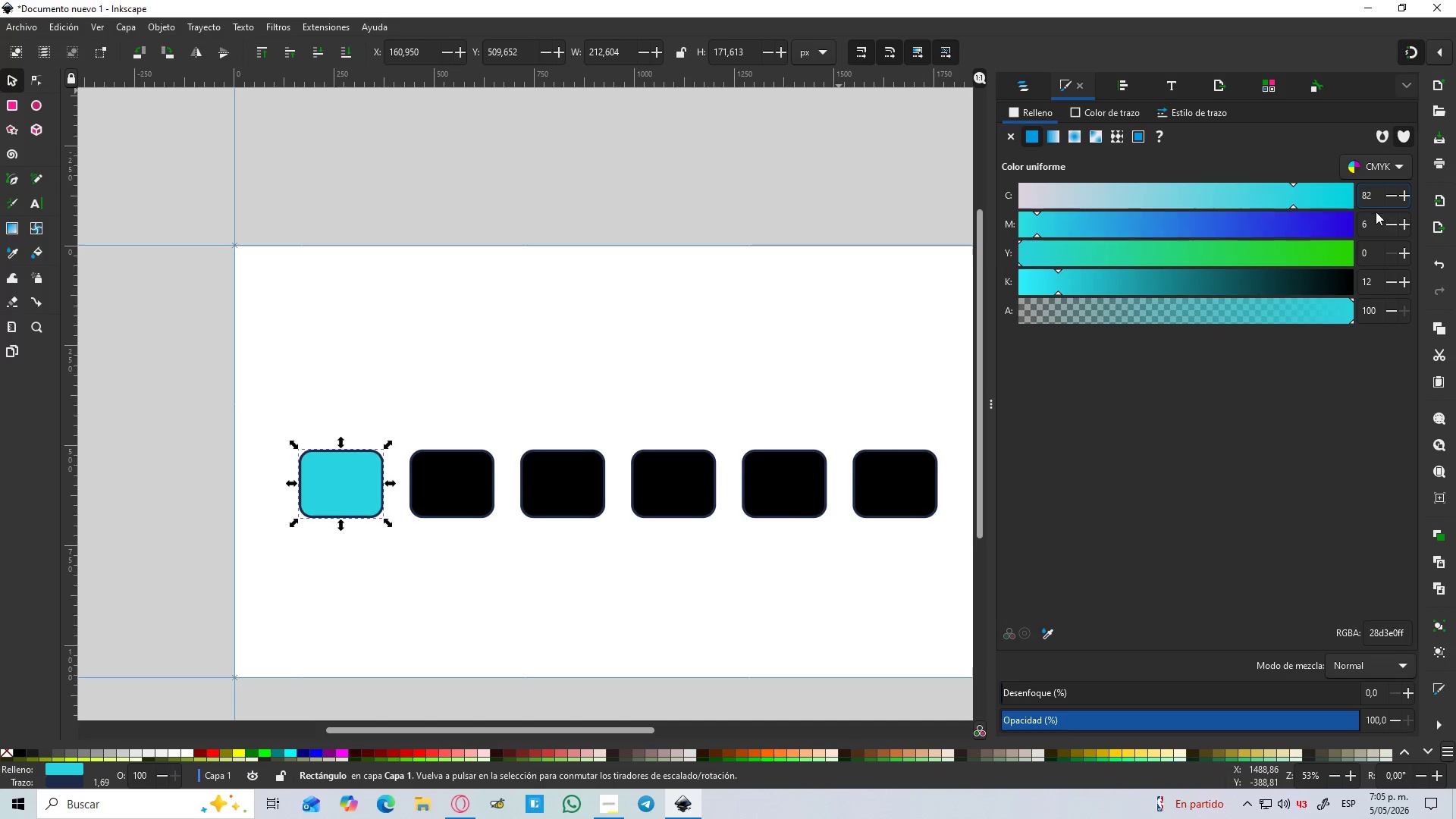 
left_click_drag(start_coordinate=[1373, 218], to_coordinate=[1330, 227])
 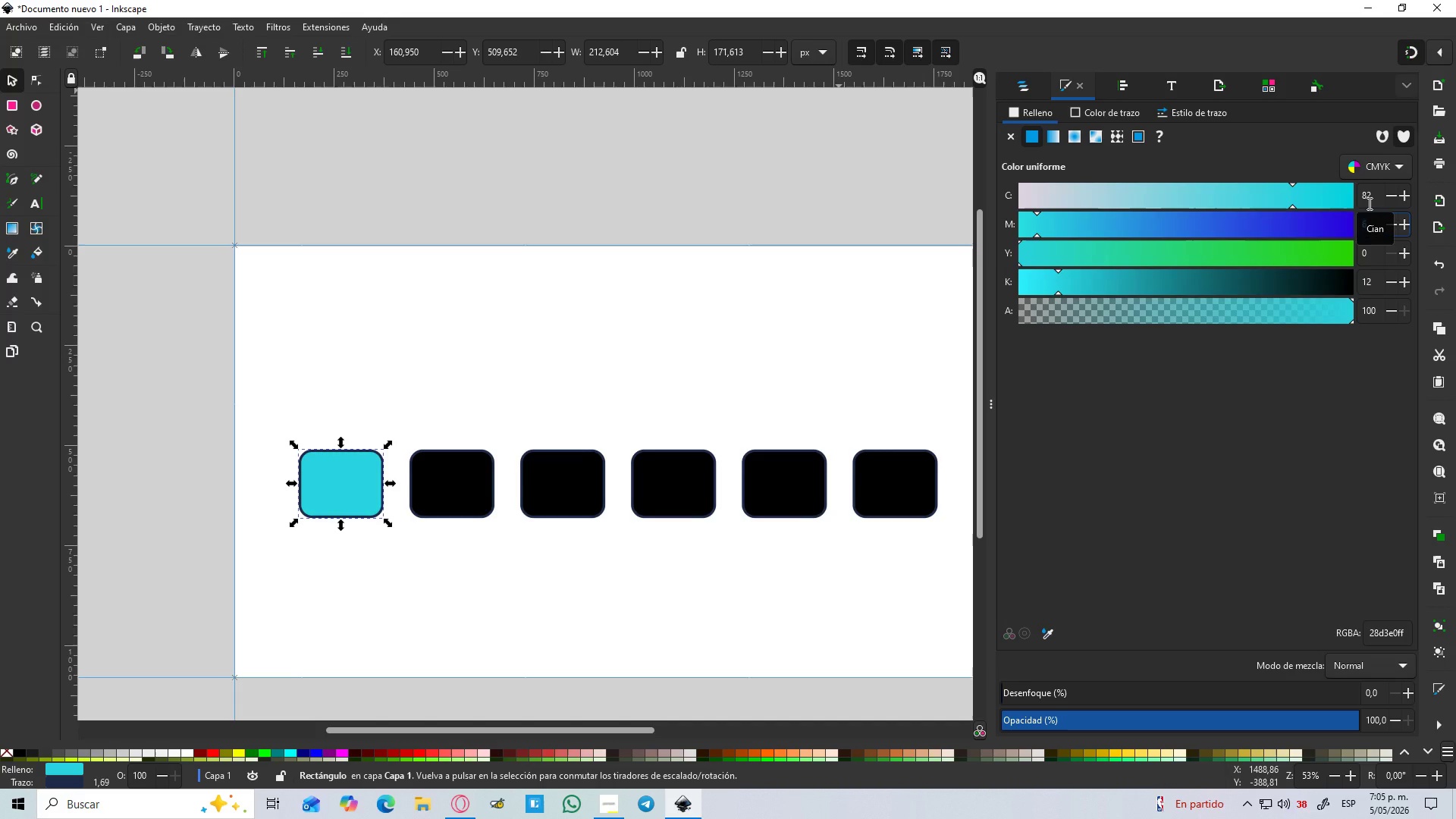 
key(Numpad4)
 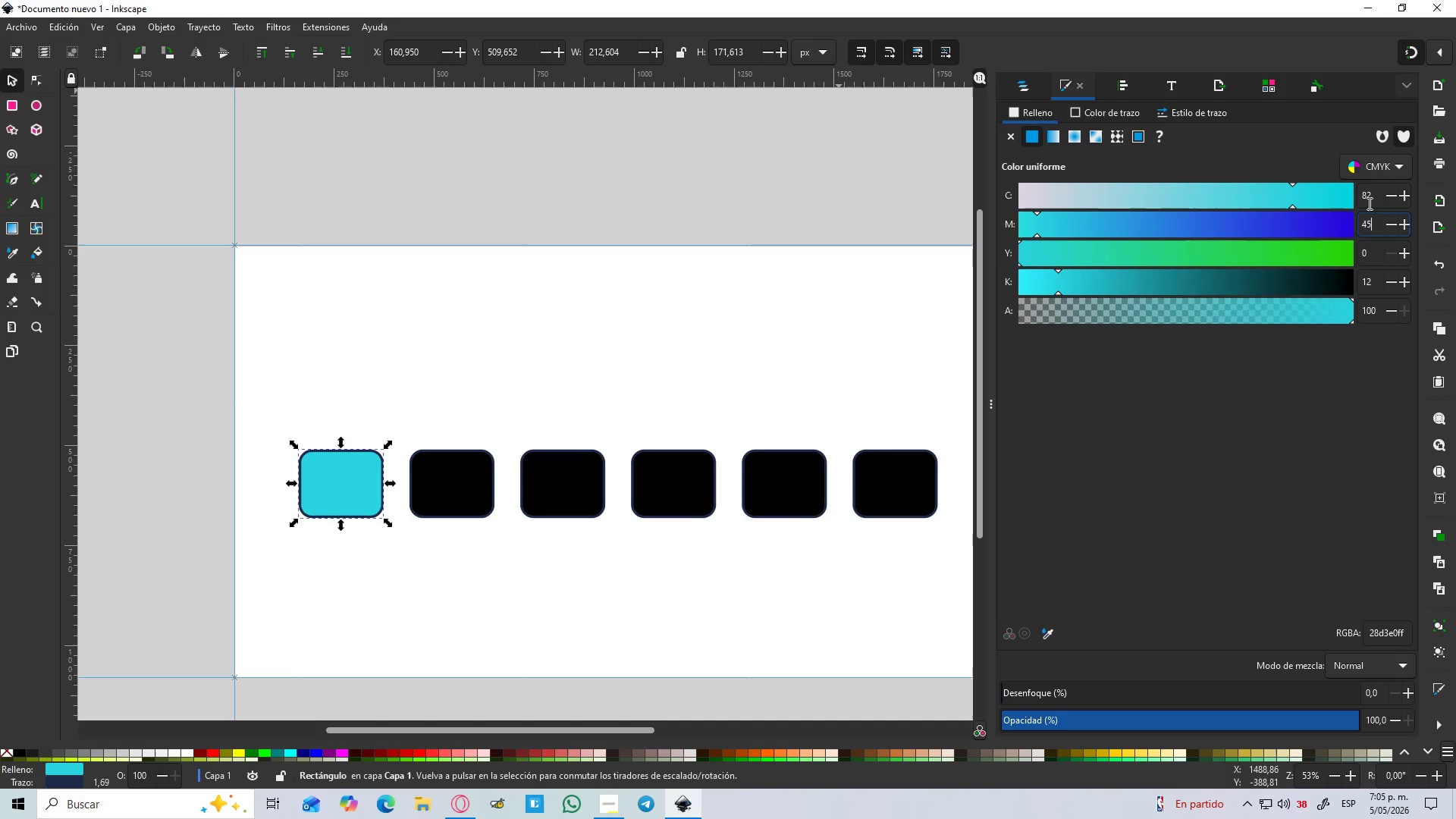 
key(Numpad5)
 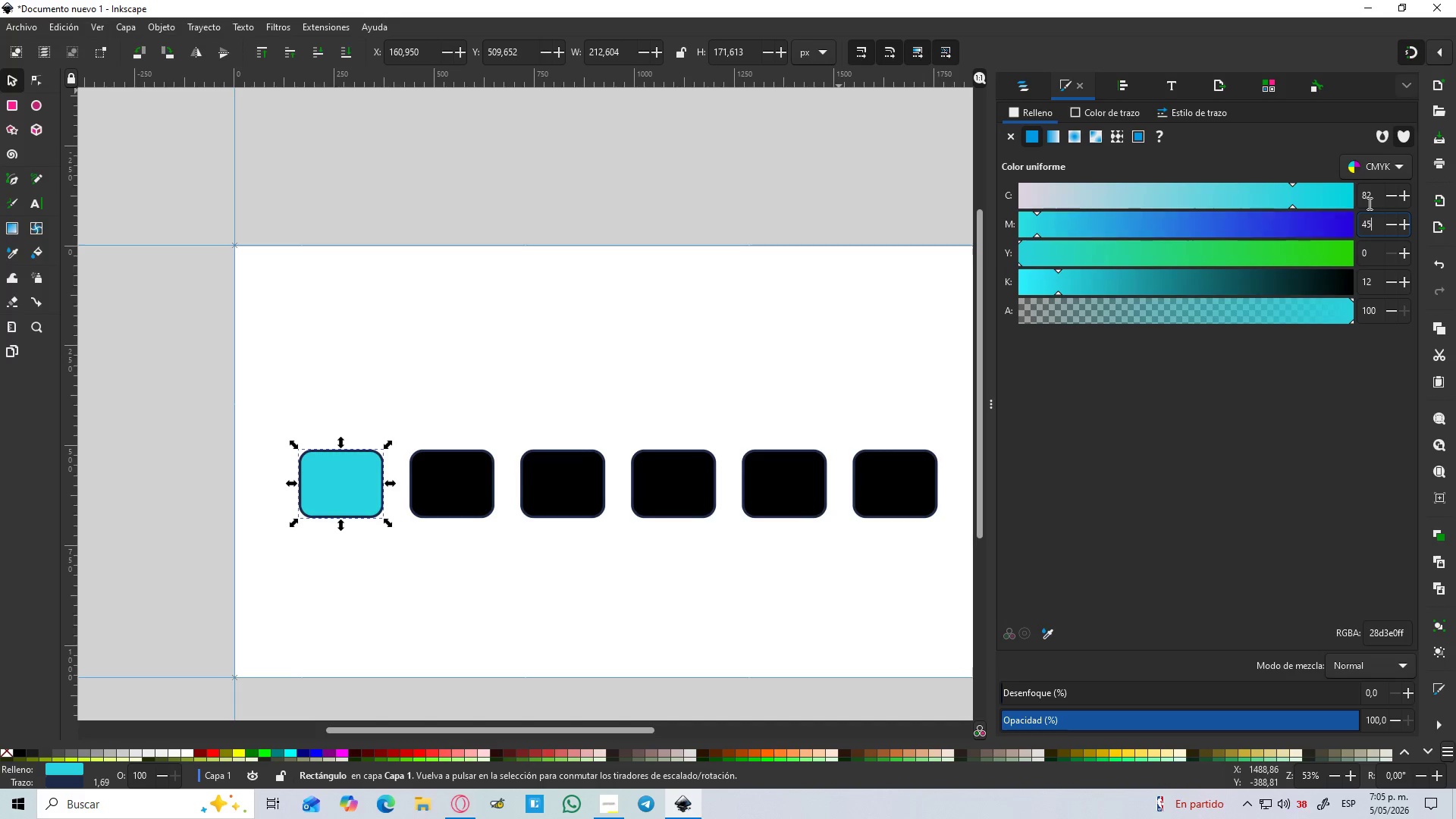 
key(Enter)
 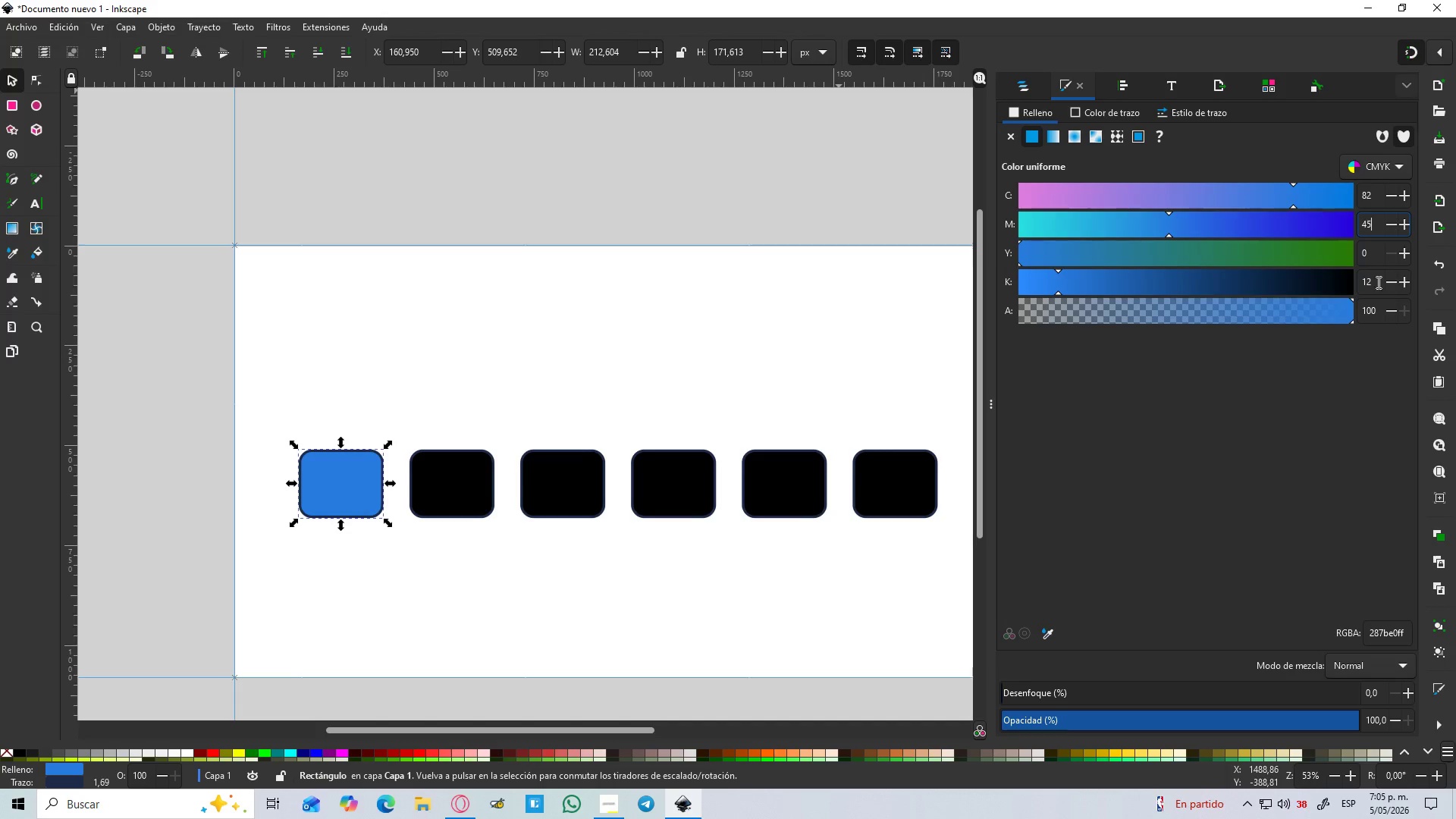 
left_click_drag(start_coordinate=[1370, 249], to_coordinate=[1331, 261])
 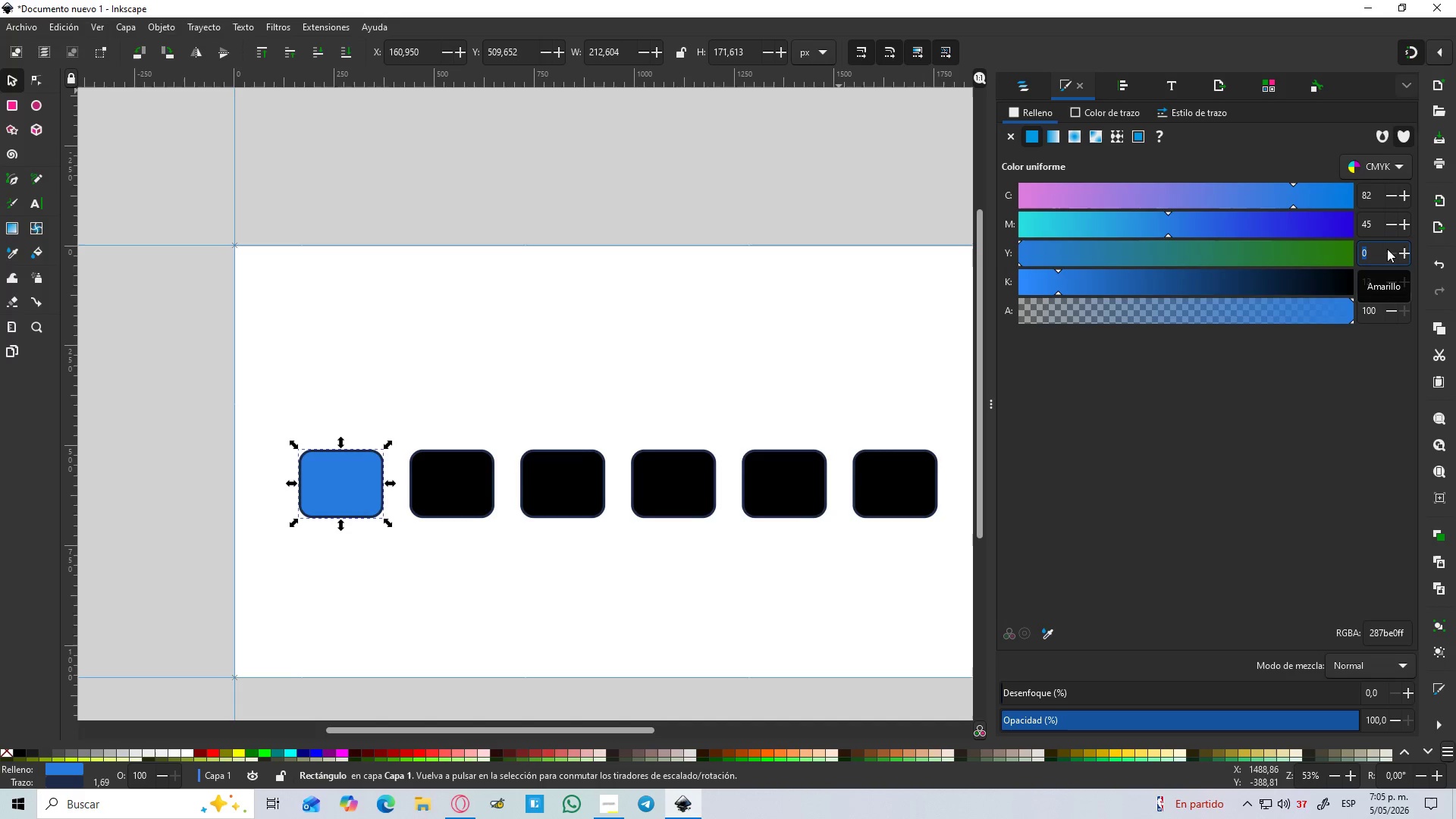 
key(Numpad6)
 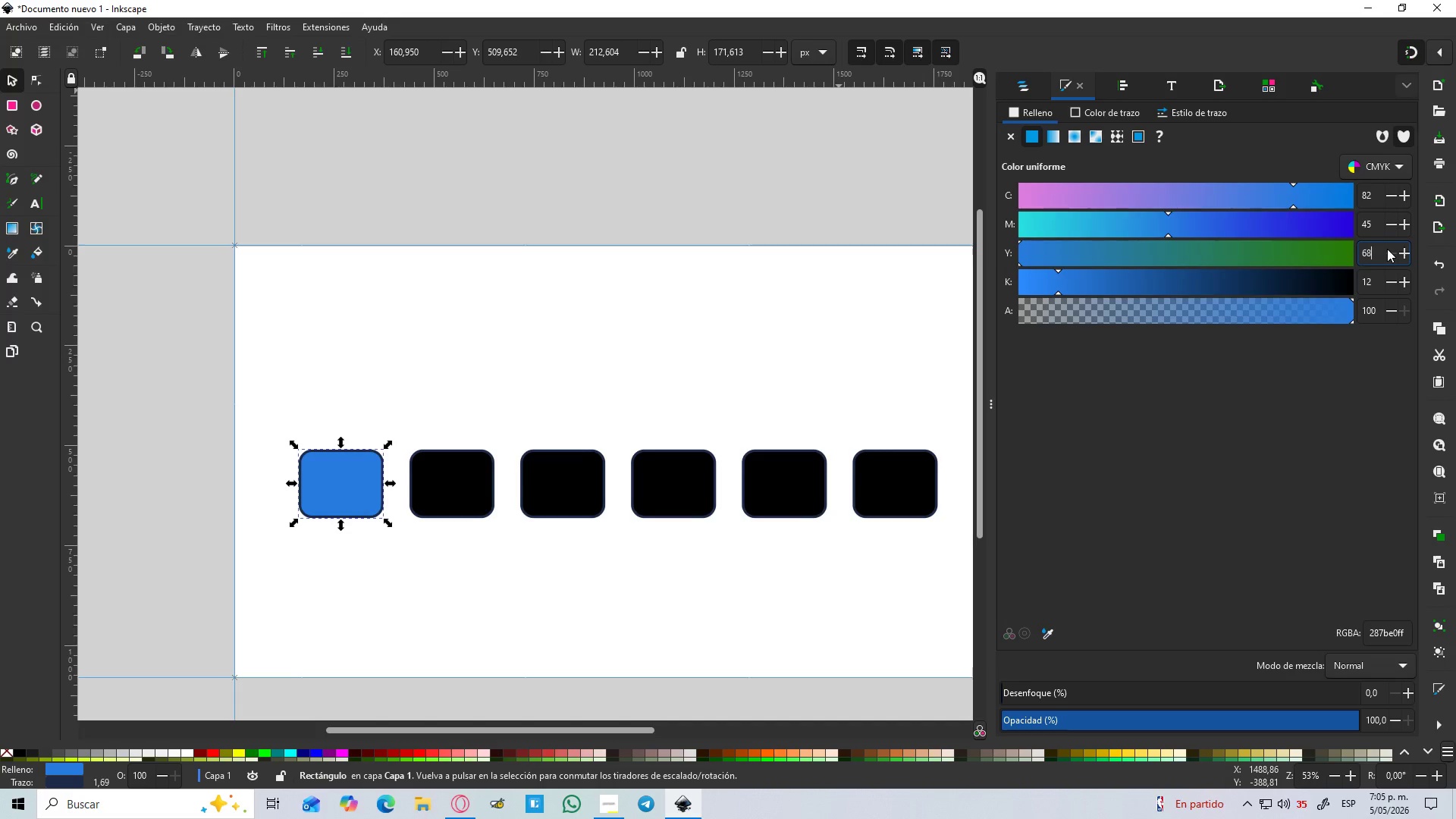 
key(Numpad8)
 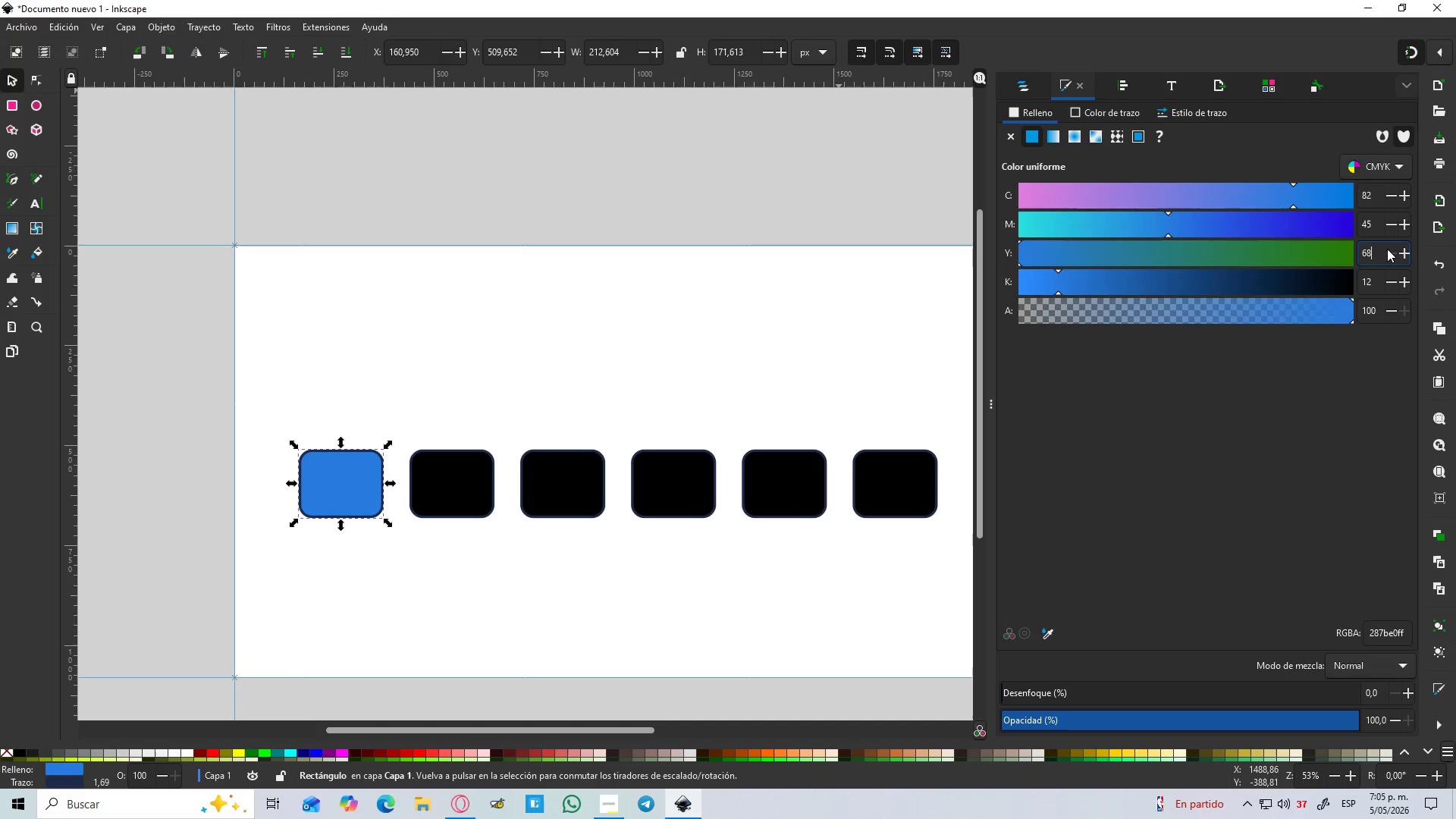 
key(Enter)
 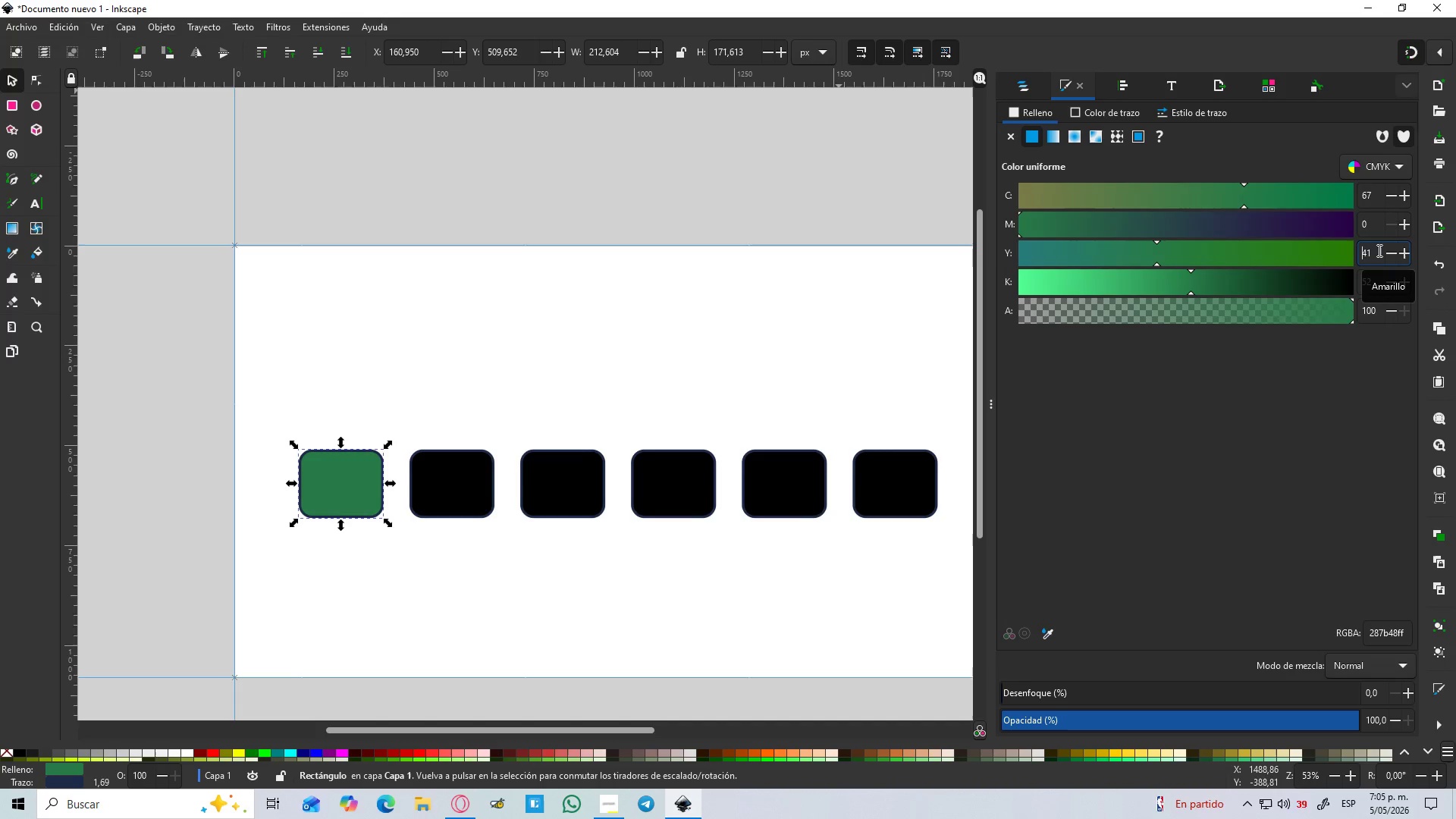 
left_click_drag(start_coordinate=[1378, 250], to_coordinate=[1335, 259])
 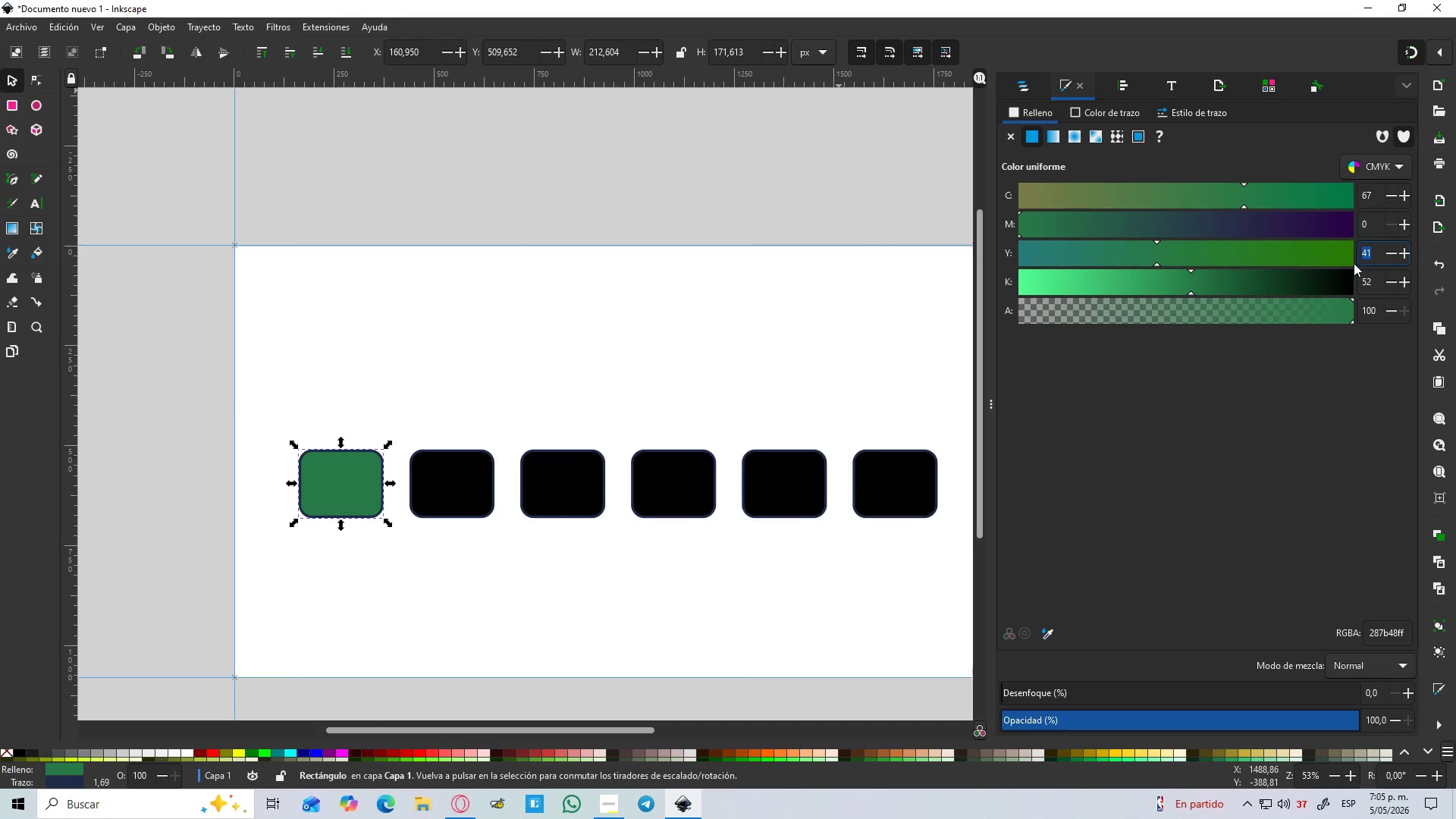 
key(Numpad6)
 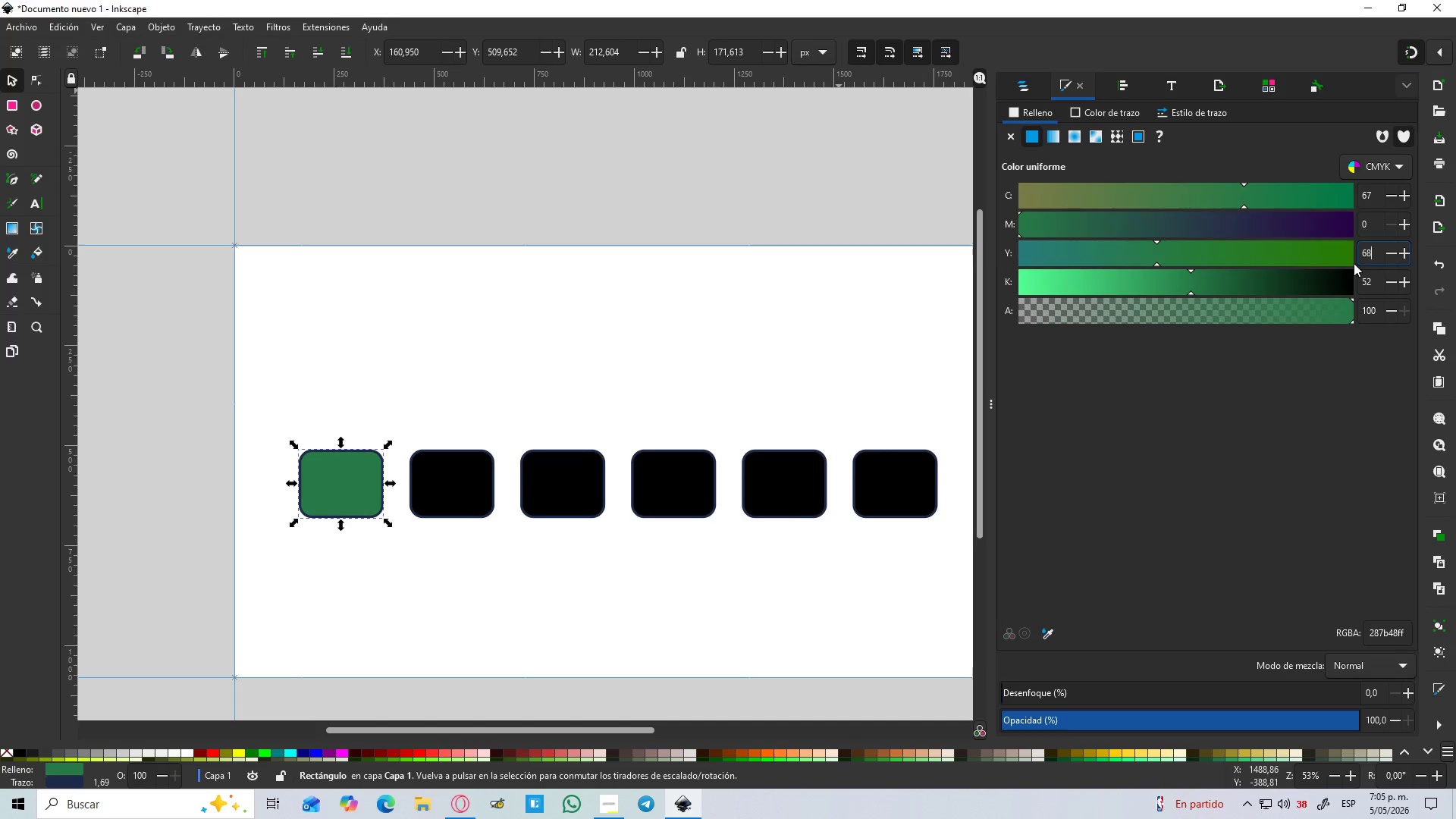 
key(Numpad8)
 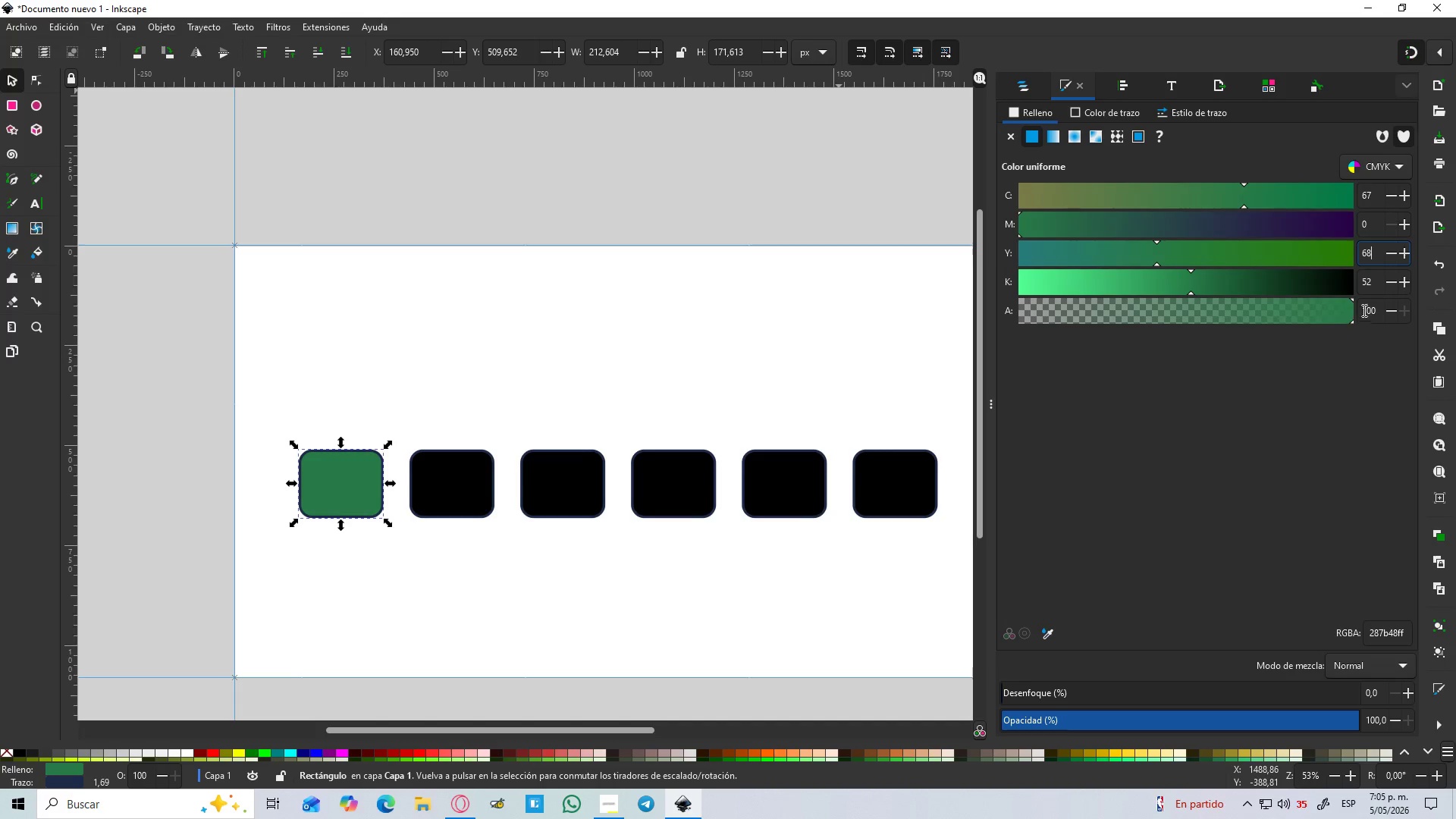 
left_click([1377, 287])
 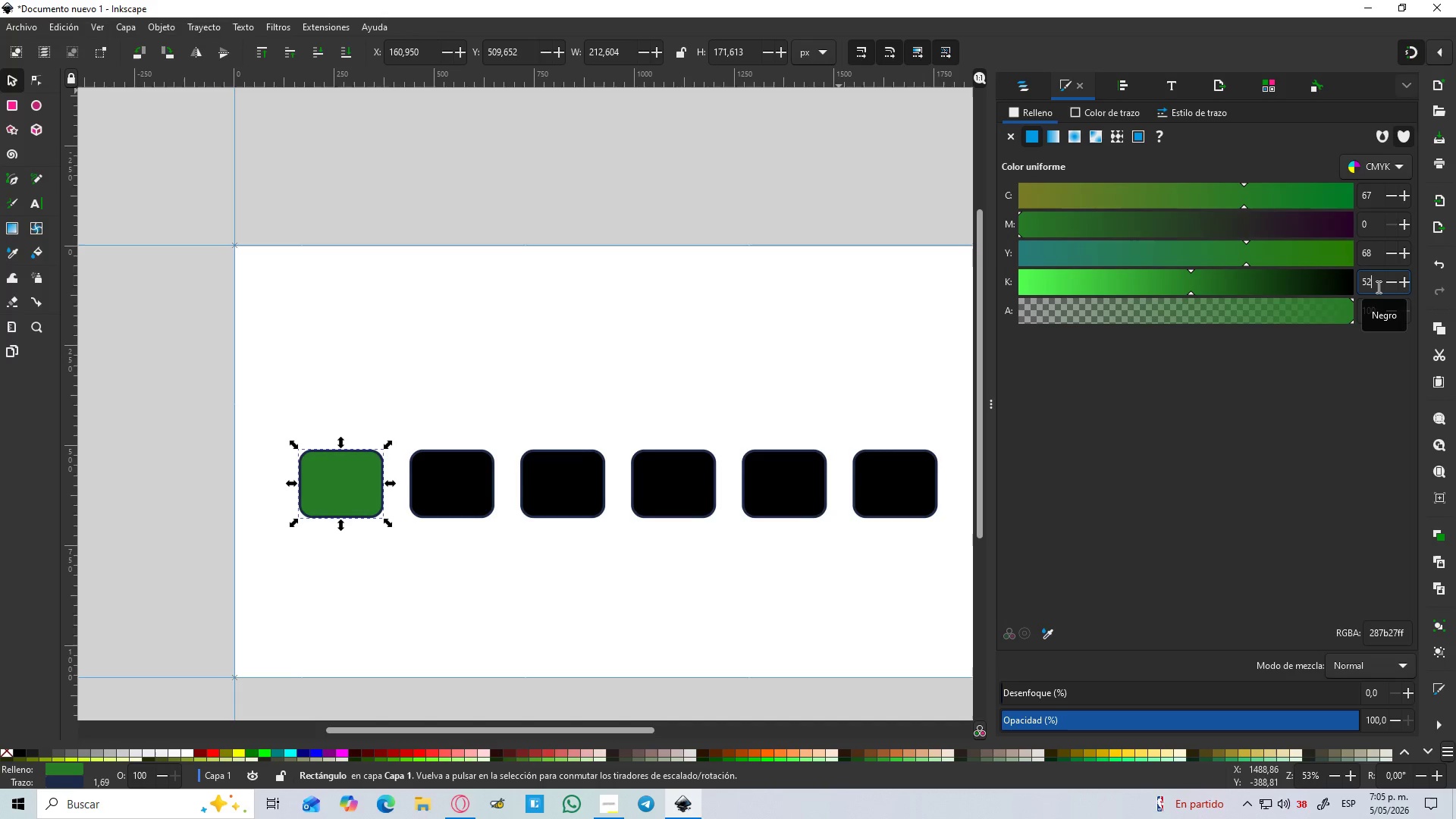 
left_click_drag(start_coordinate=[1377, 287], to_coordinate=[1357, 279])
 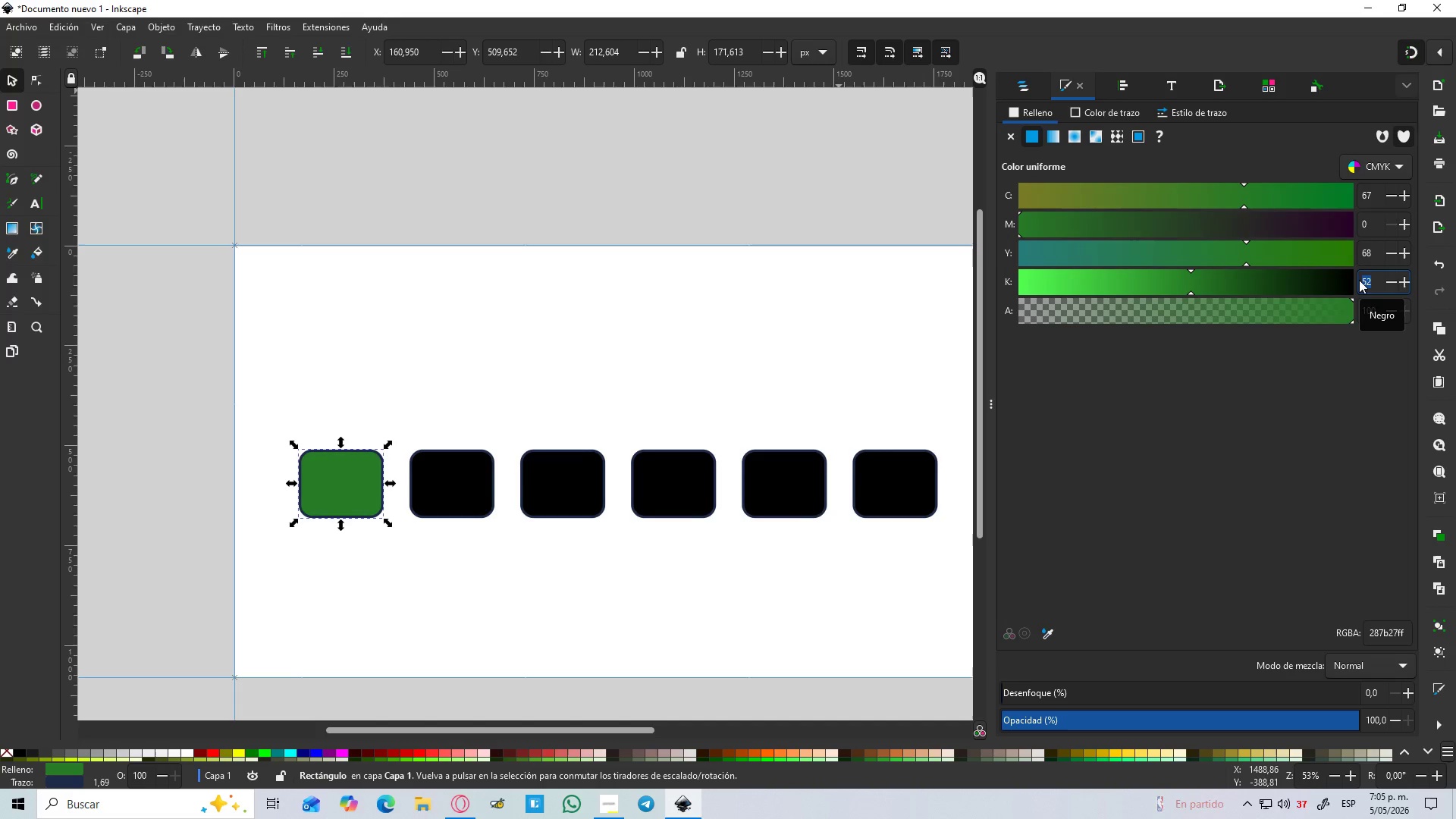 
key(Numpad5)
 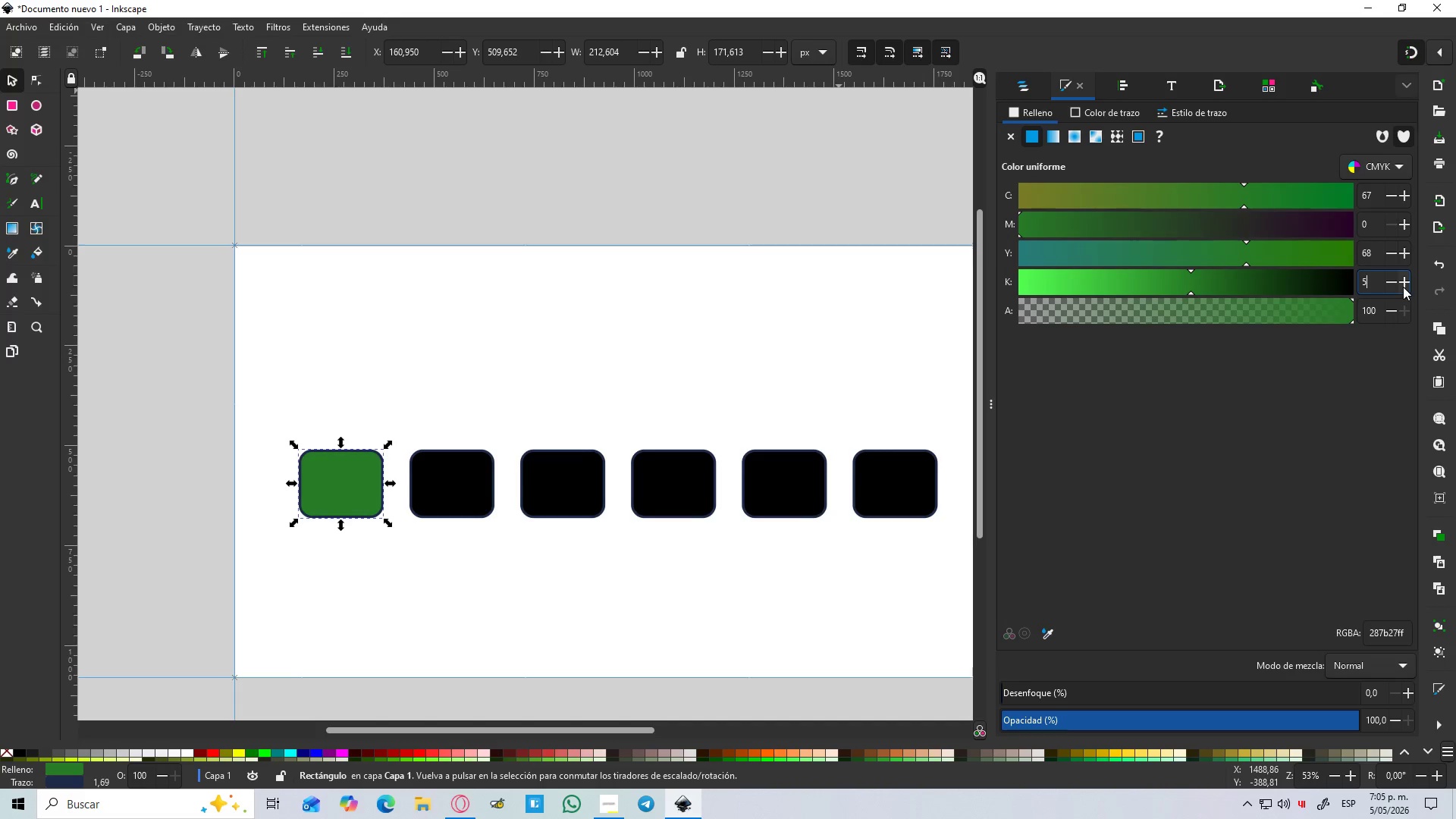 
key(Numpad0)
 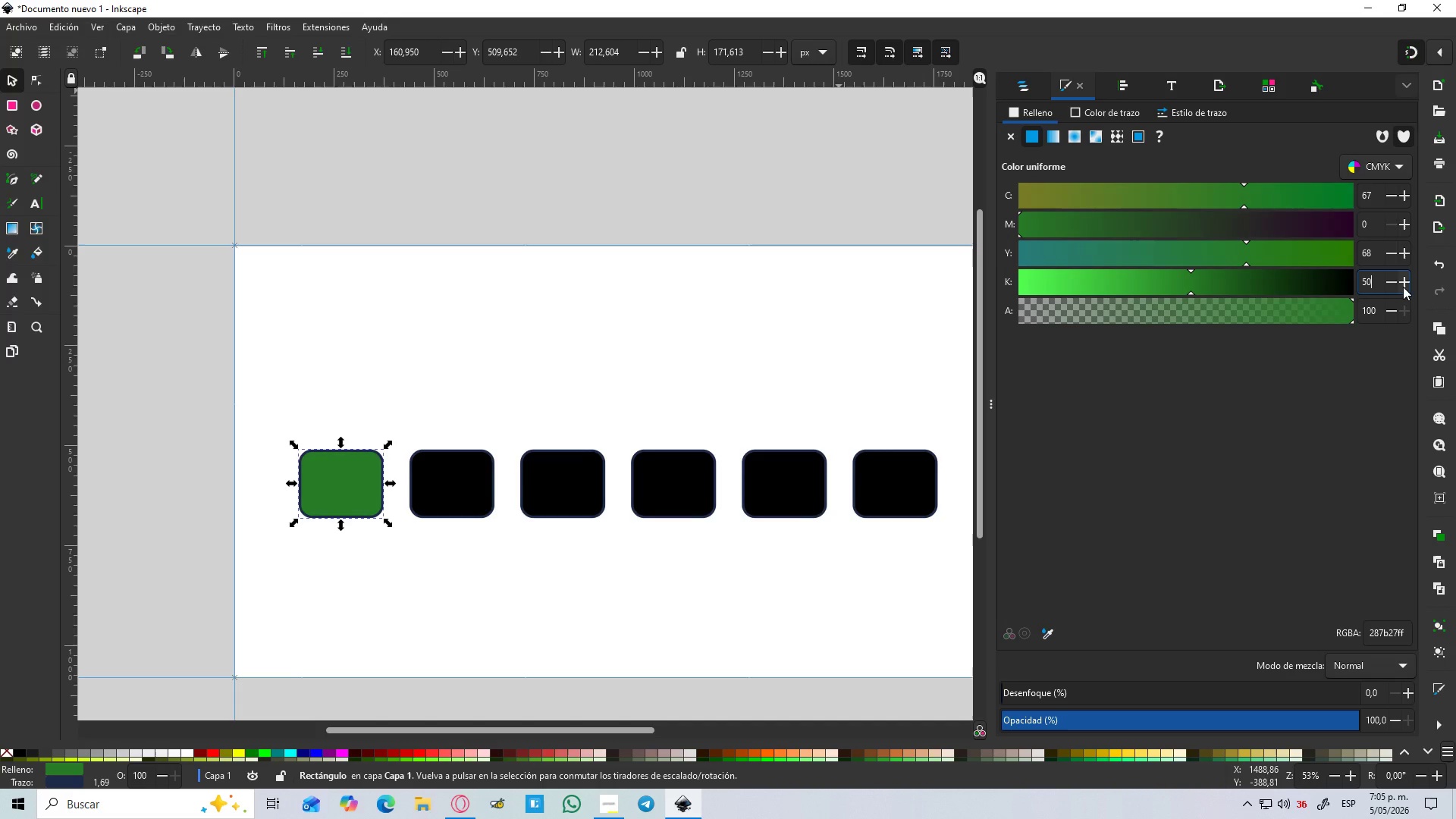 
key(Enter)
 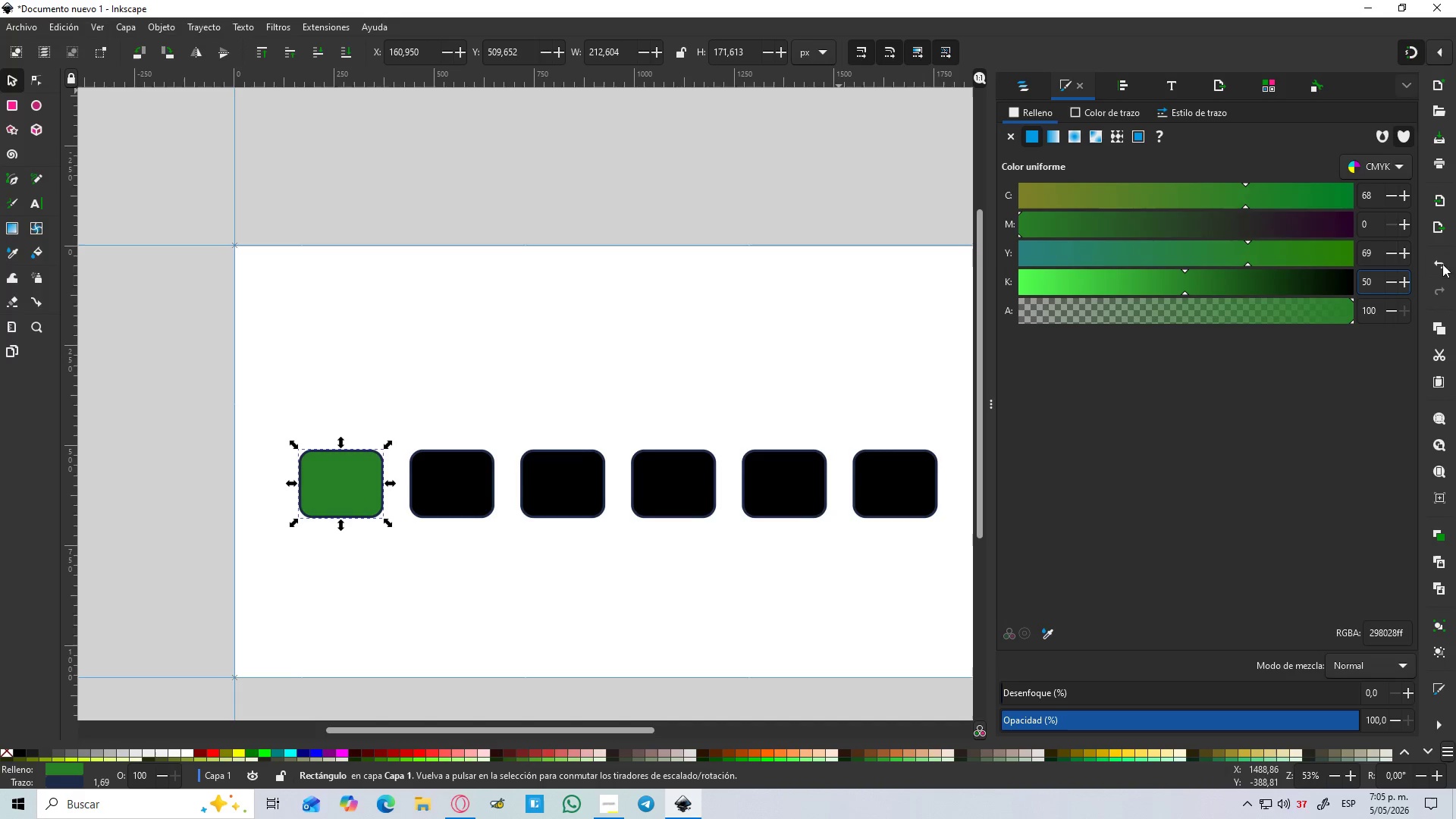 
mouse_move([1320, 267])
 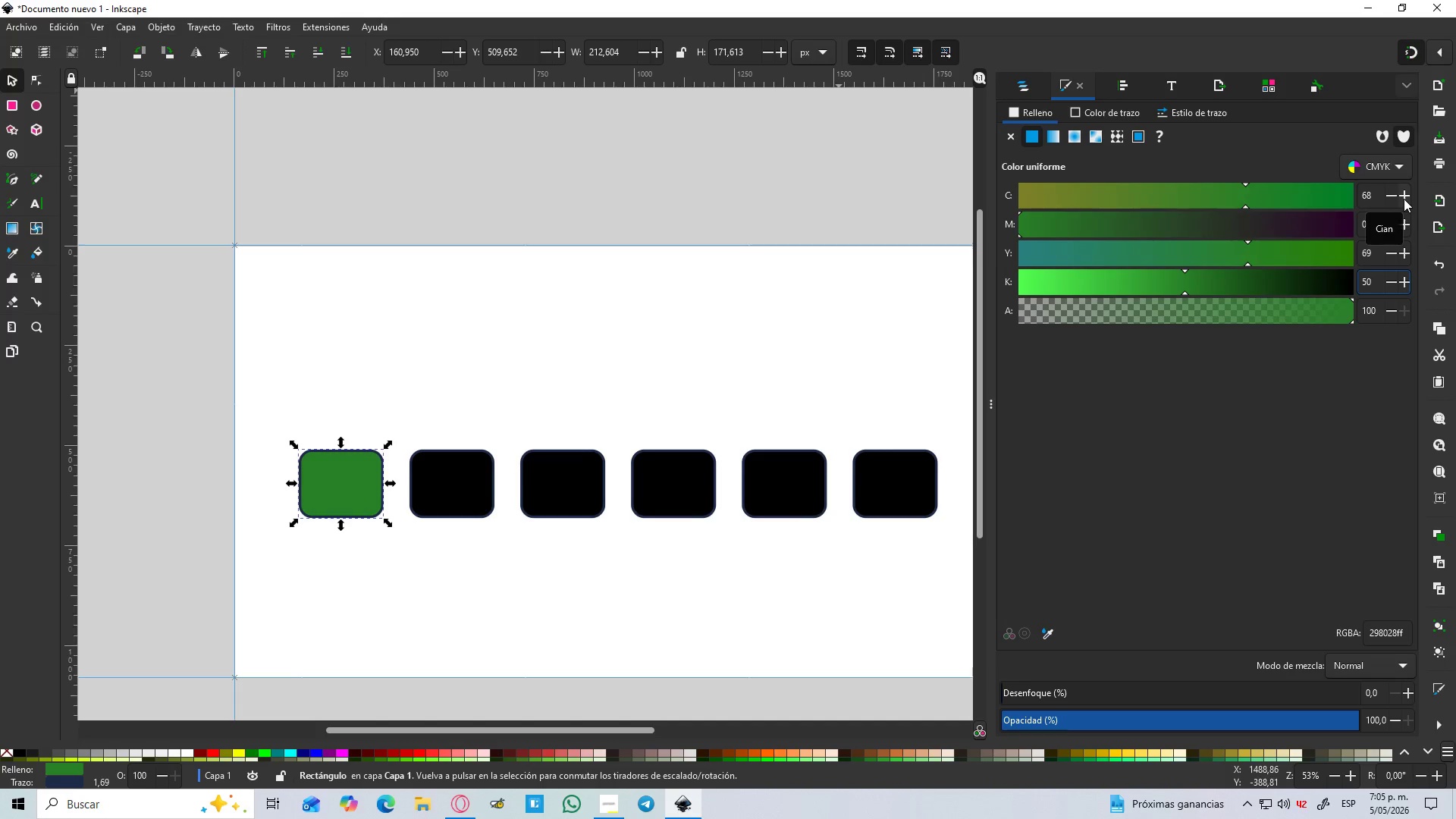 
double_click([1404, 199])
 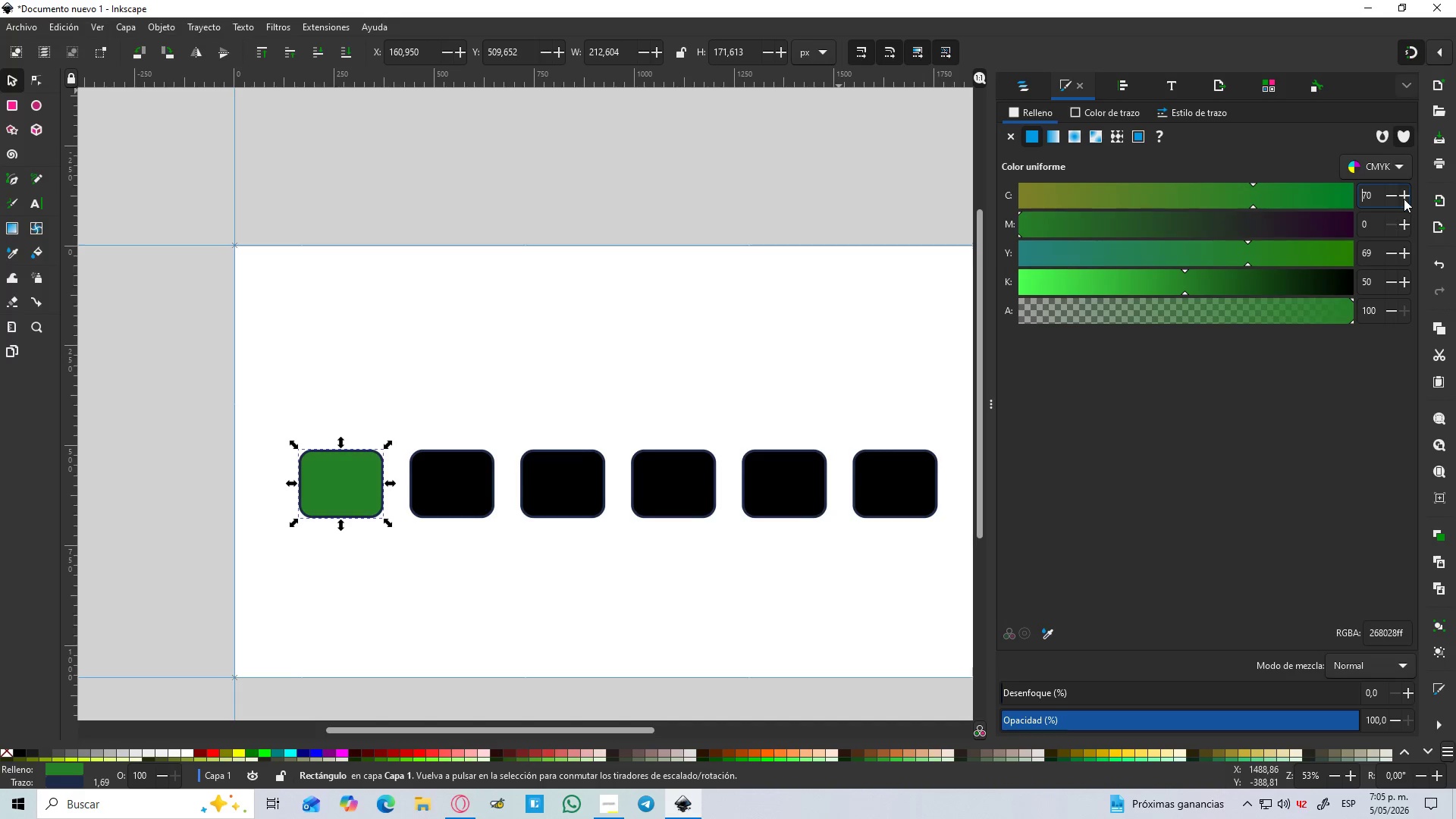 
triple_click([1404, 199])
 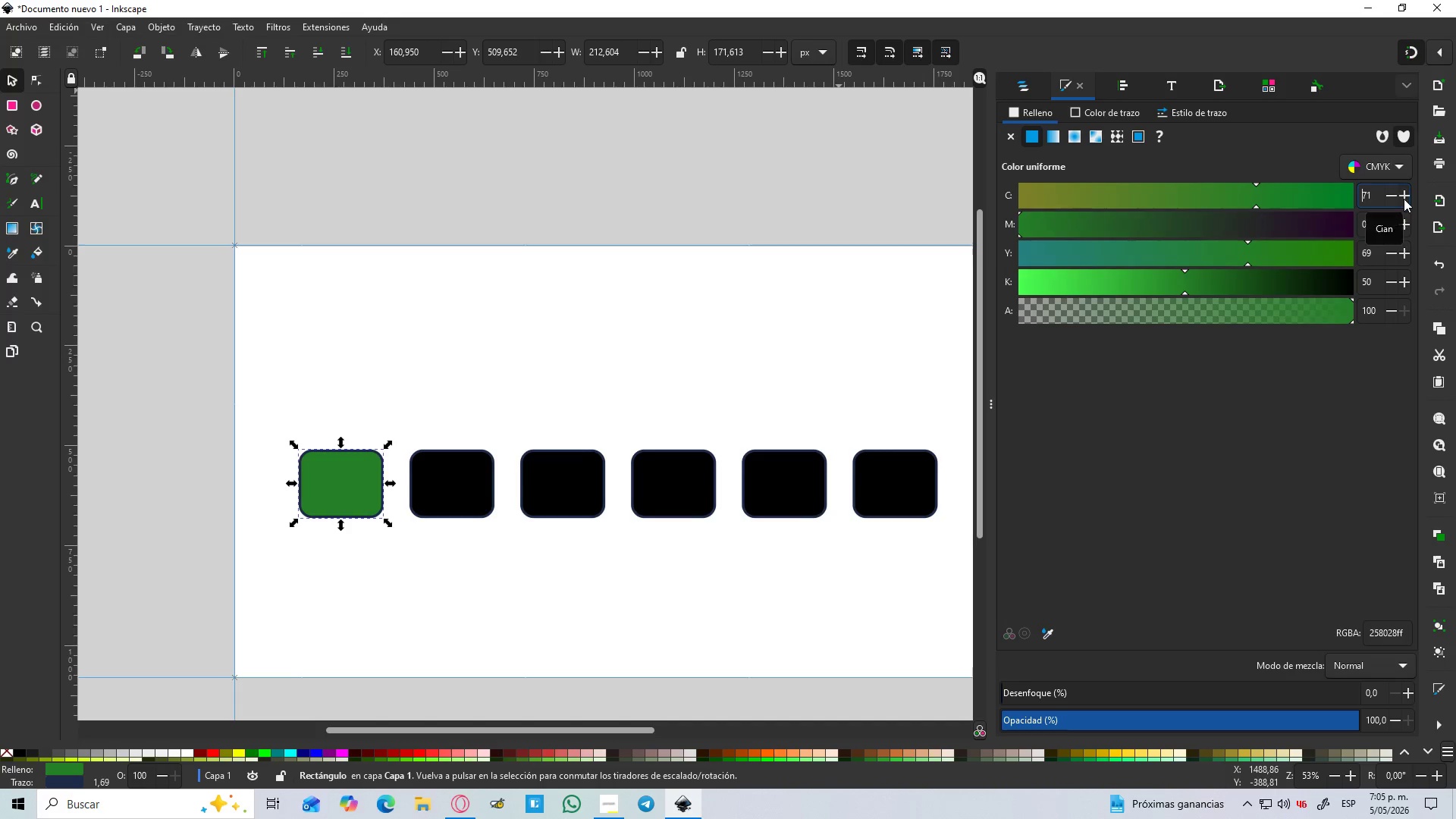 
triple_click([1404, 199])
 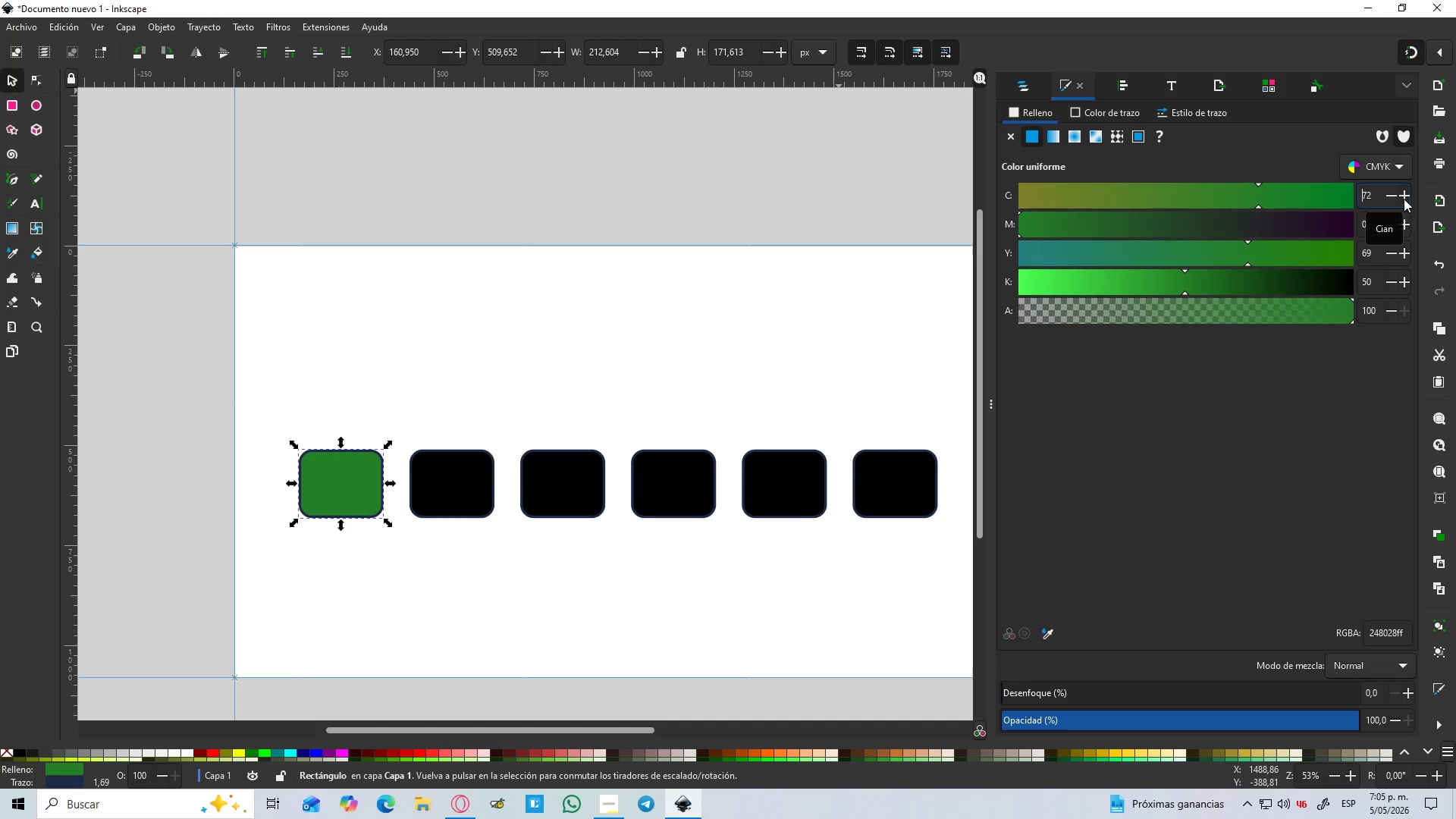 
triple_click([1404, 199])
 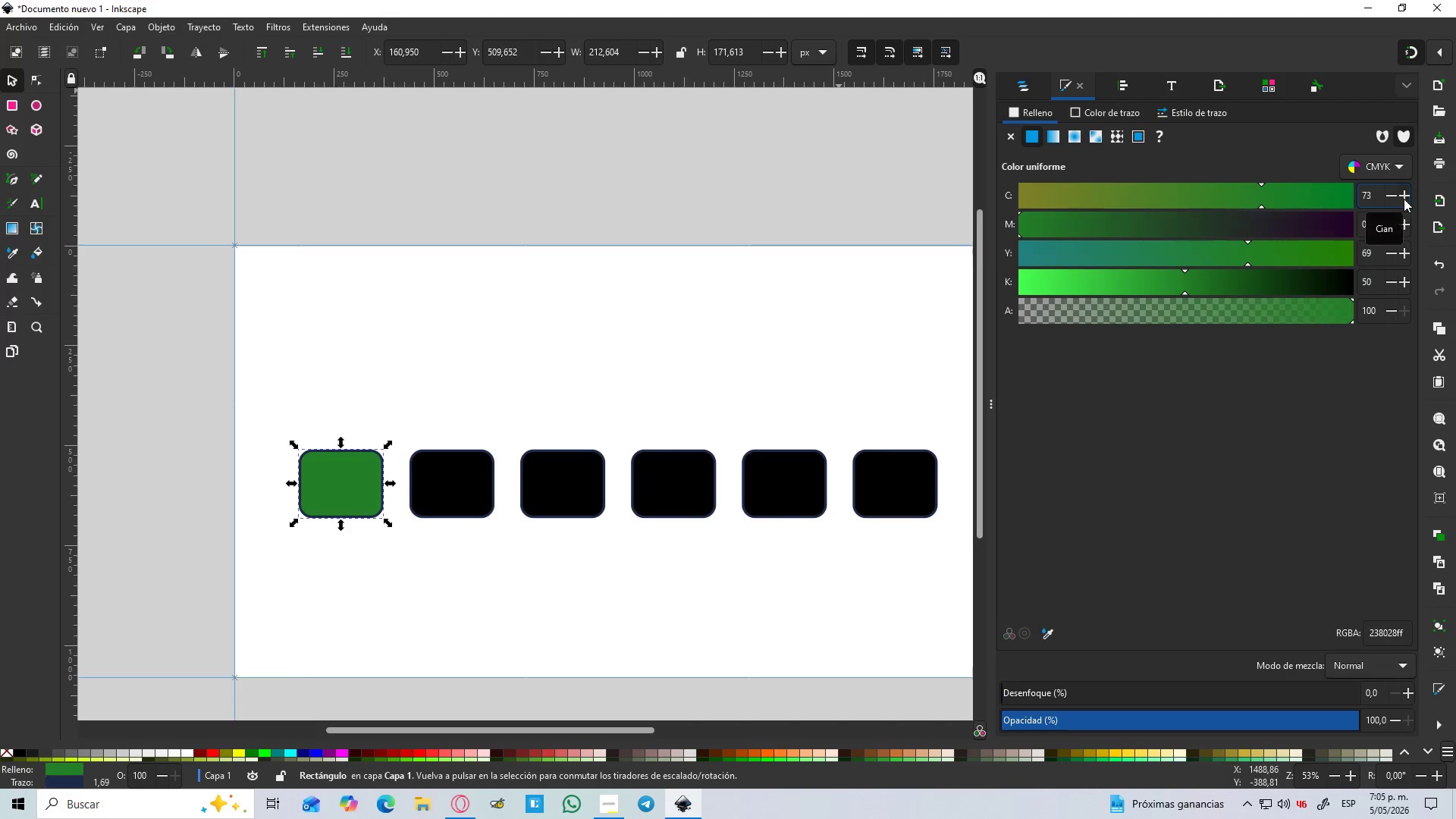 
triple_click([1404, 199])
 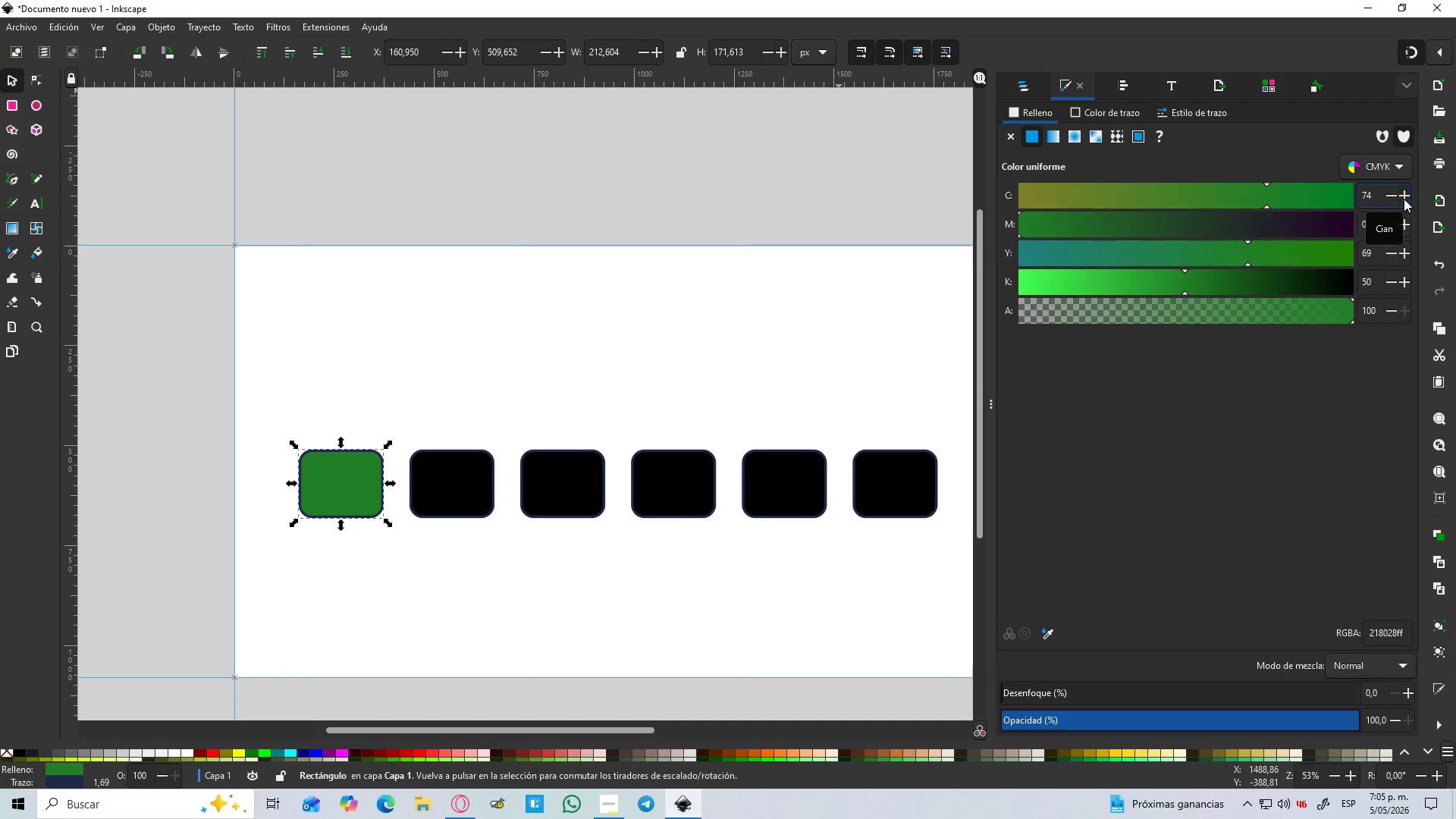 
triple_click([1404, 199])
 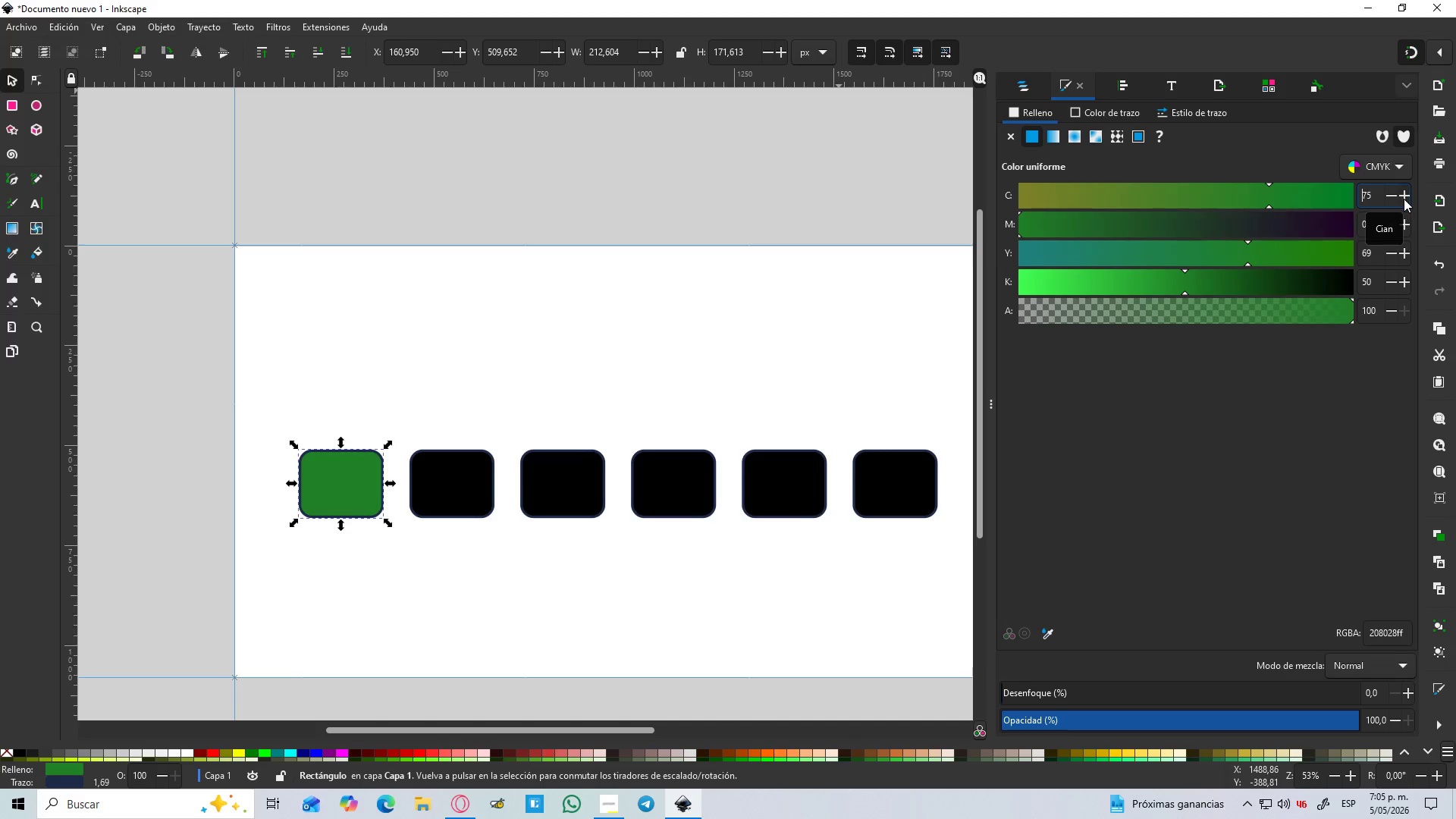 
triple_click([1404, 199])
 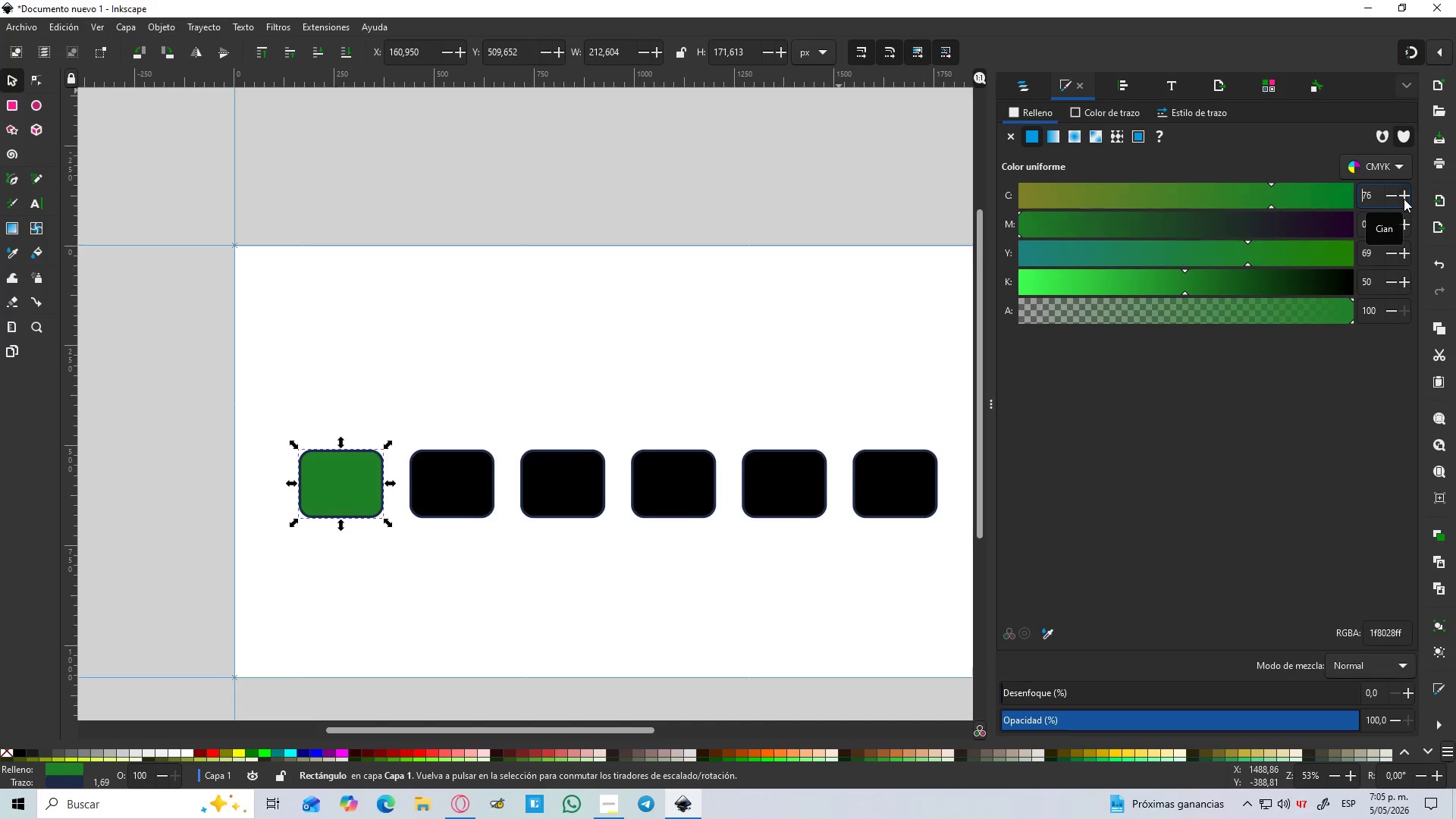 
triple_click([1404, 199])
 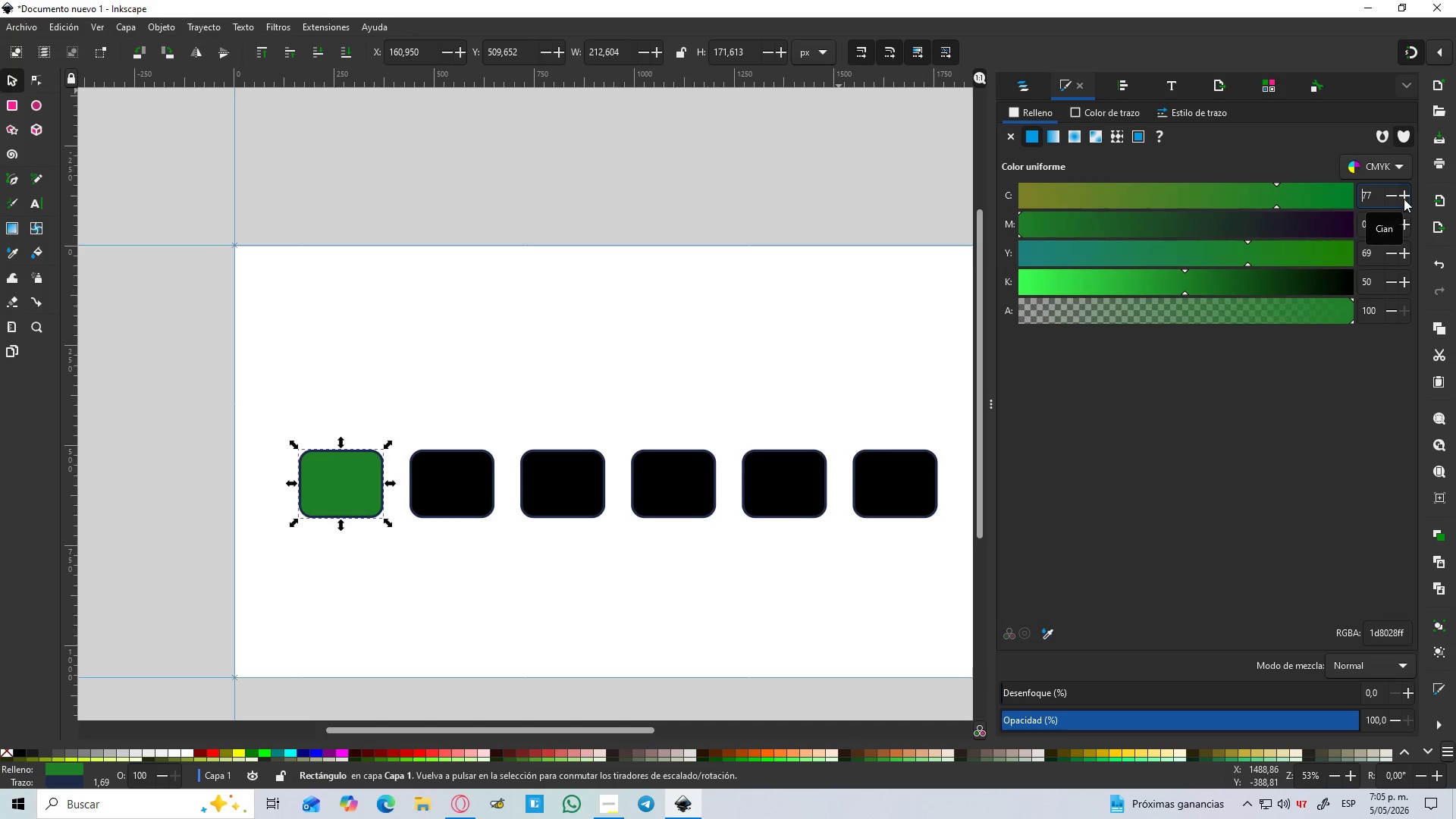 
triple_click([1404, 199])
 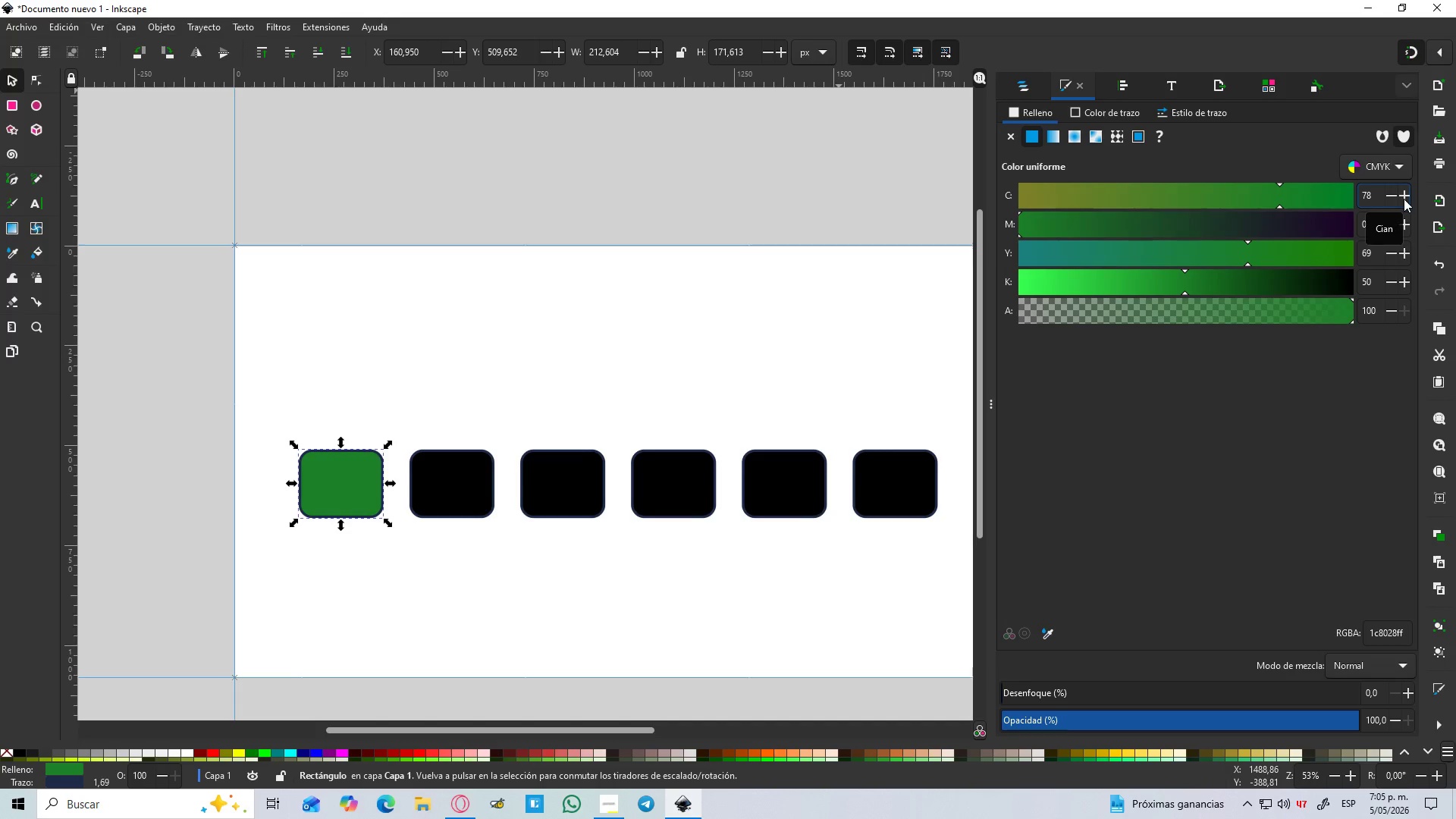 
triple_click([1404, 199])
 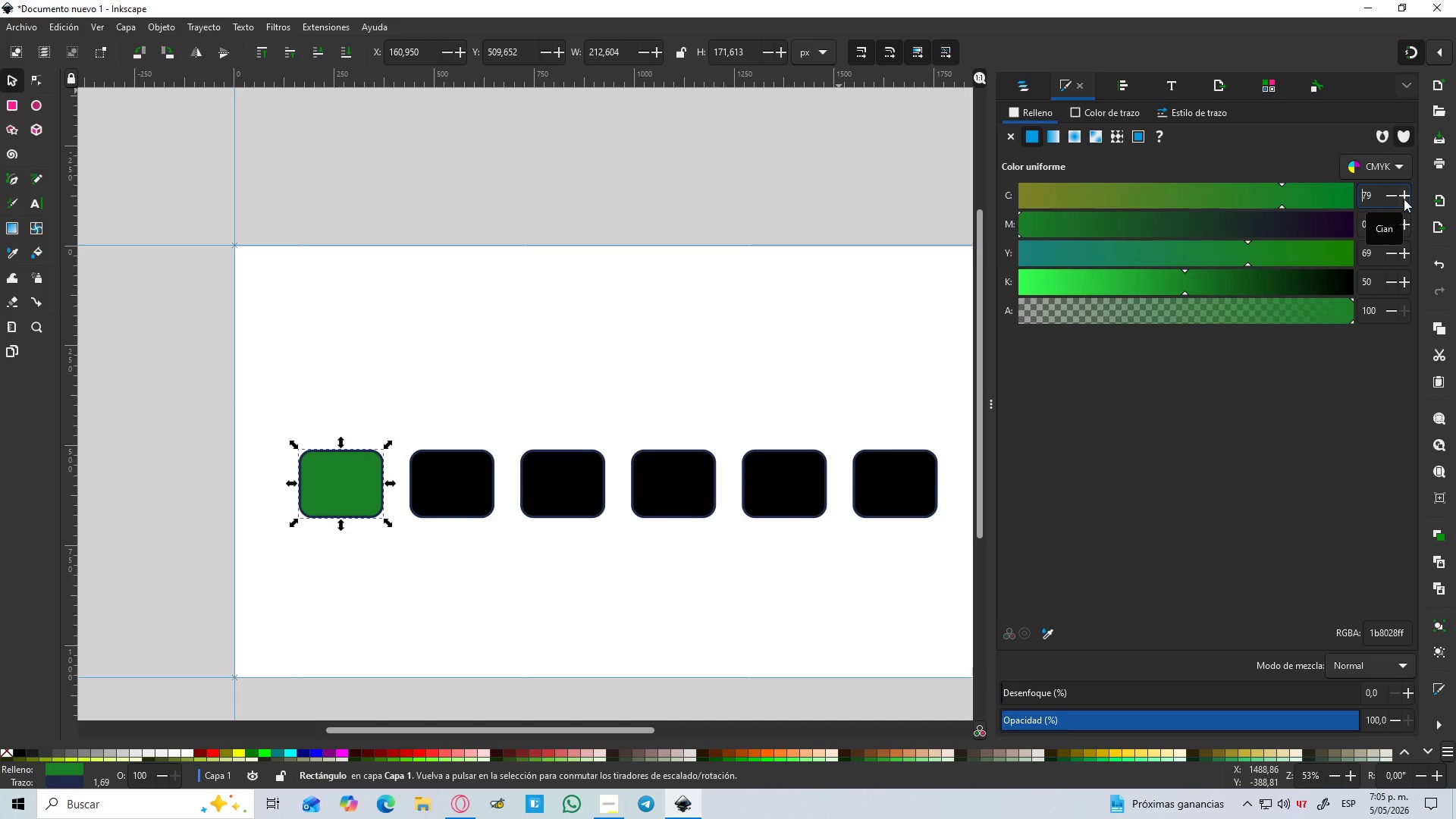 
triple_click([1404, 199])
 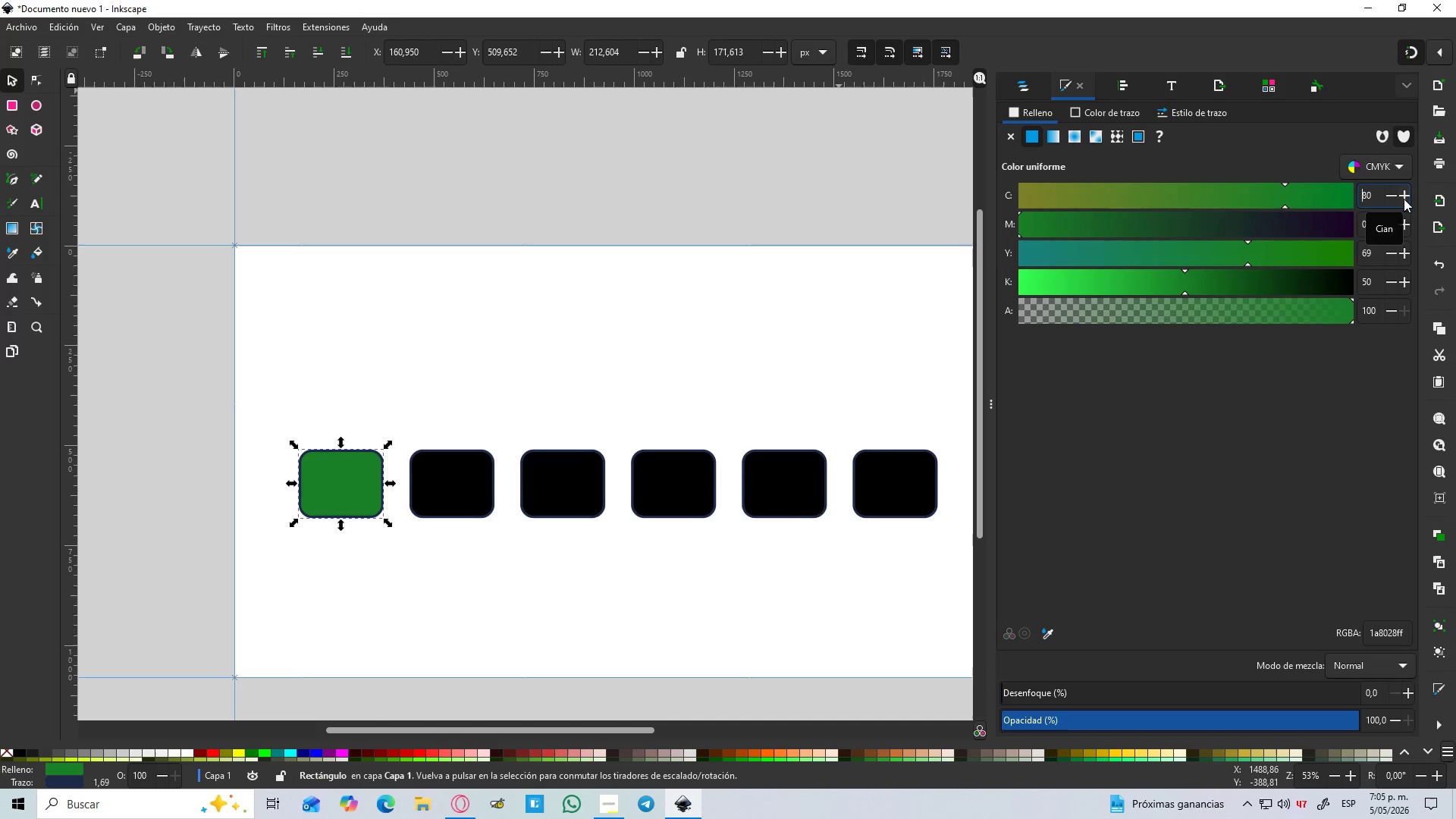 
triple_click([1404, 199])
 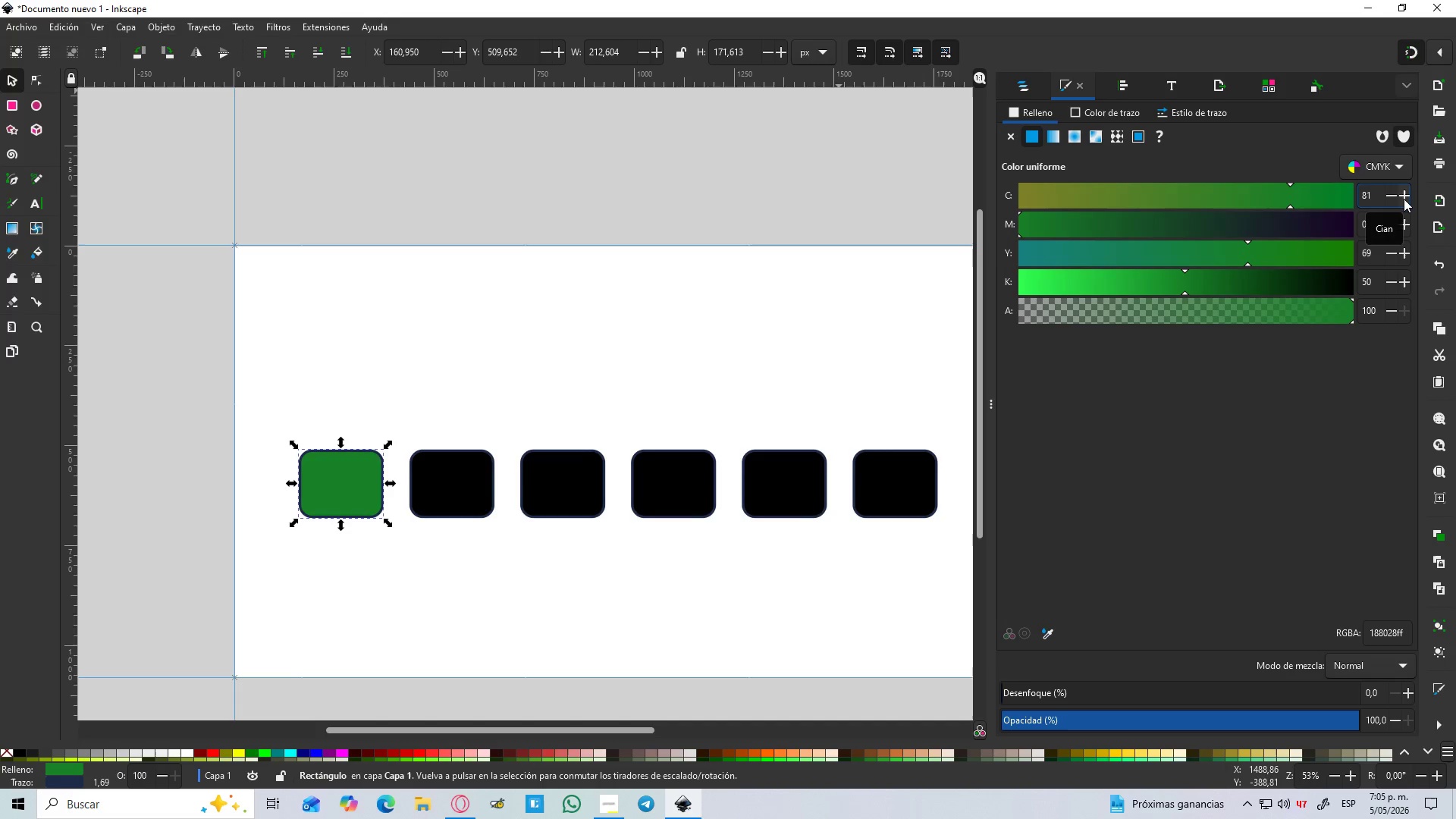 
triple_click([1404, 199])
 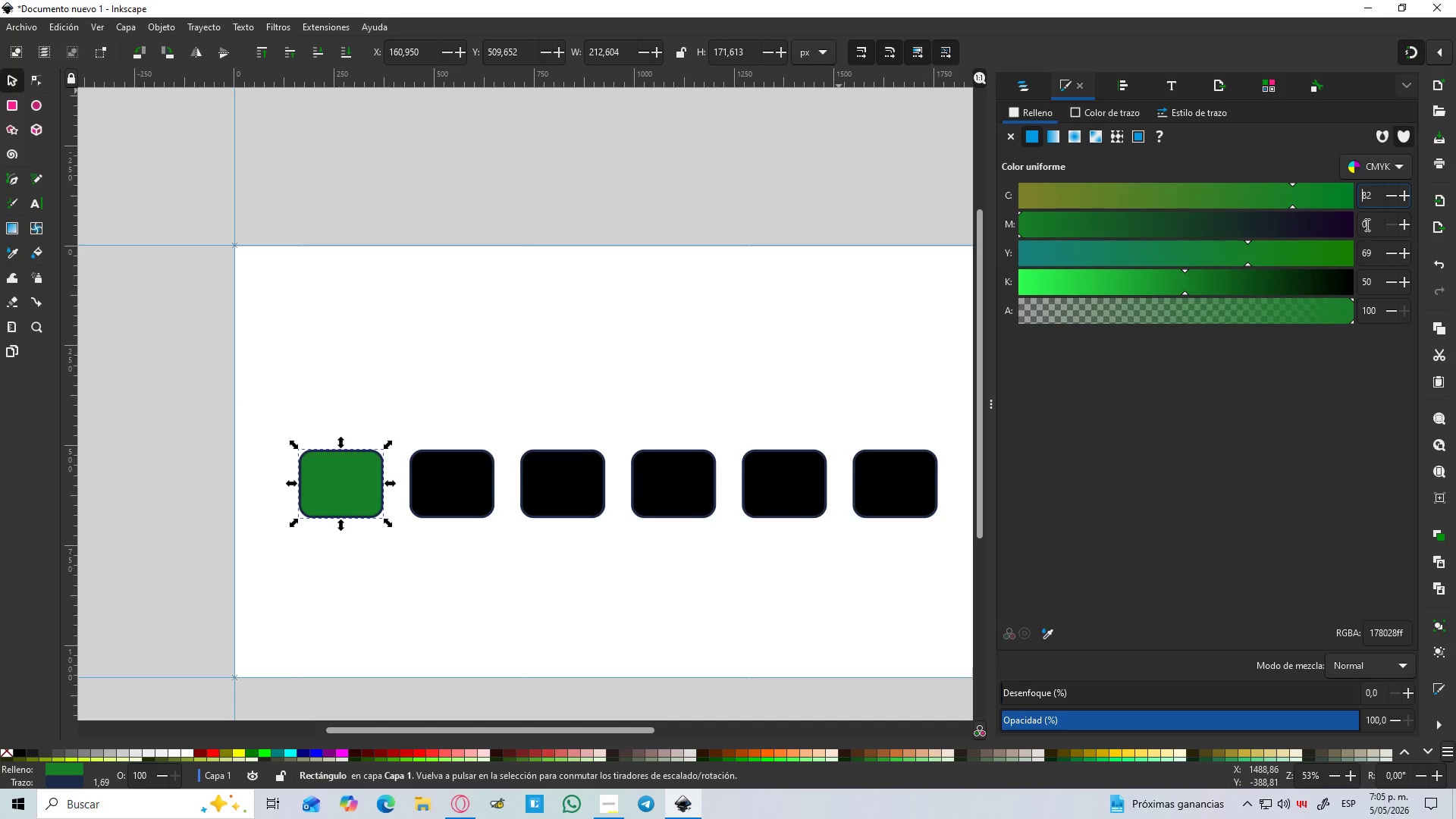 
left_click_drag(start_coordinate=[1376, 224], to_coordinate=[1357, 228])
 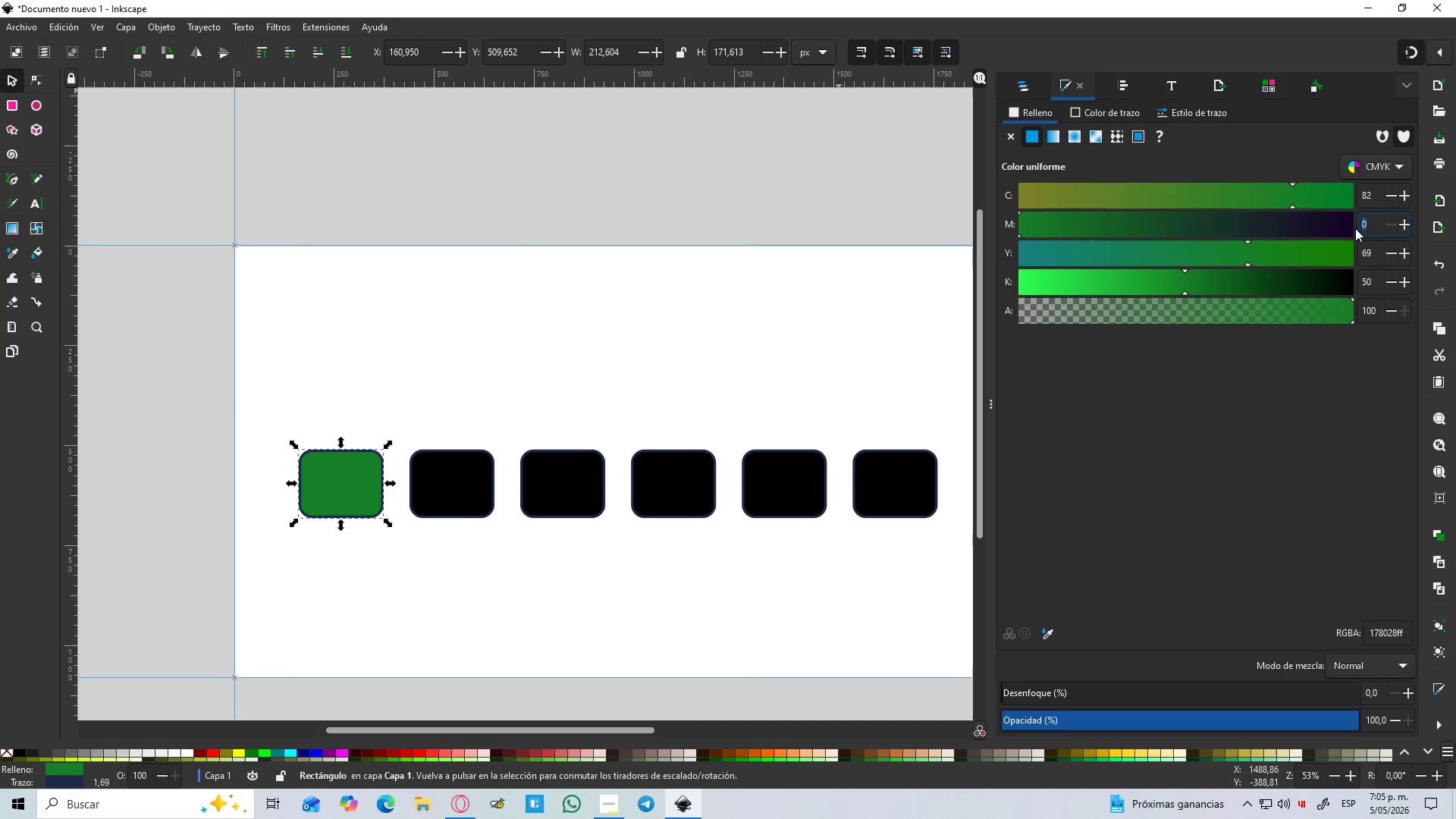 
key(Numpad4)
 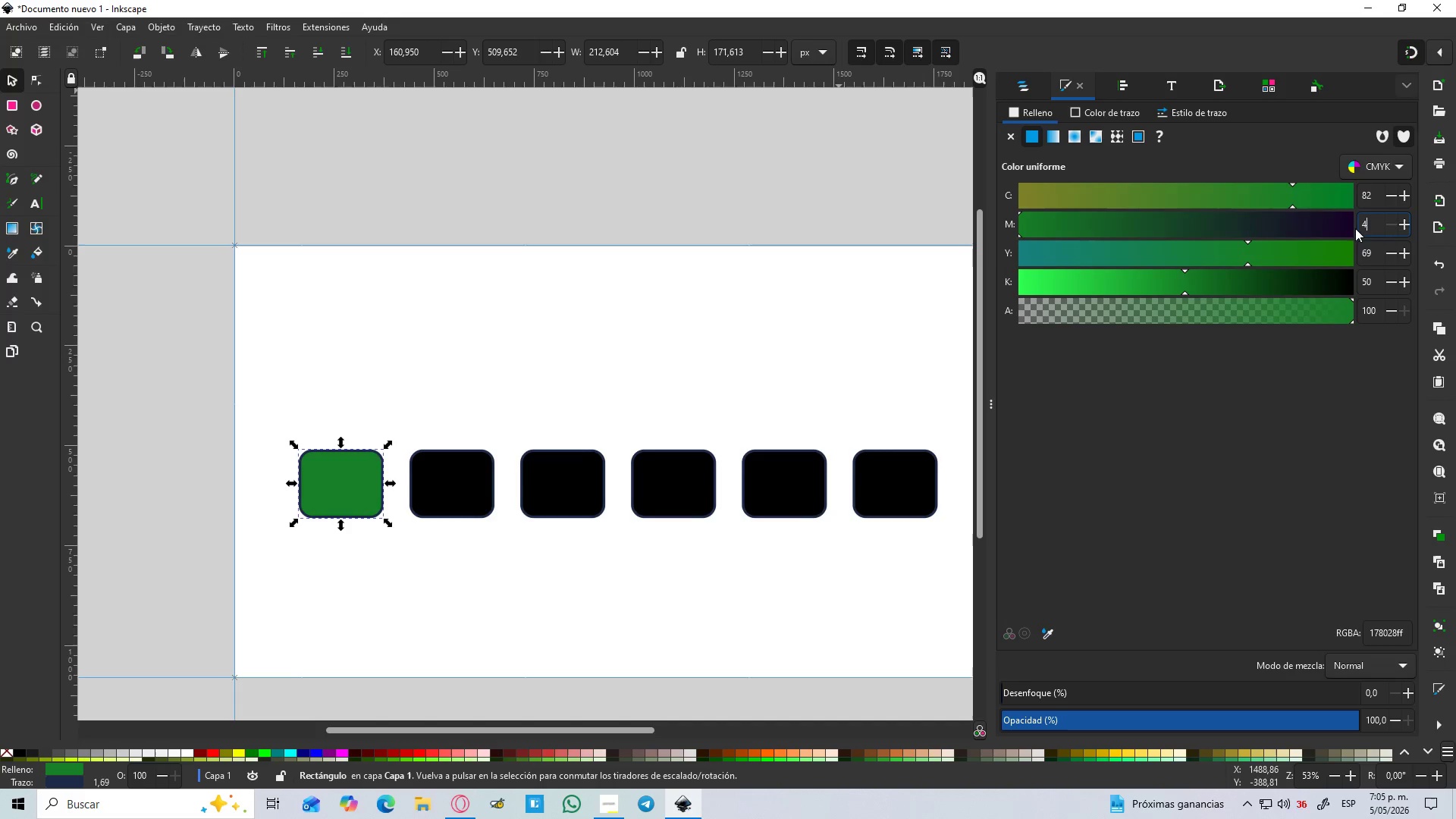 
key(Numpad5)
 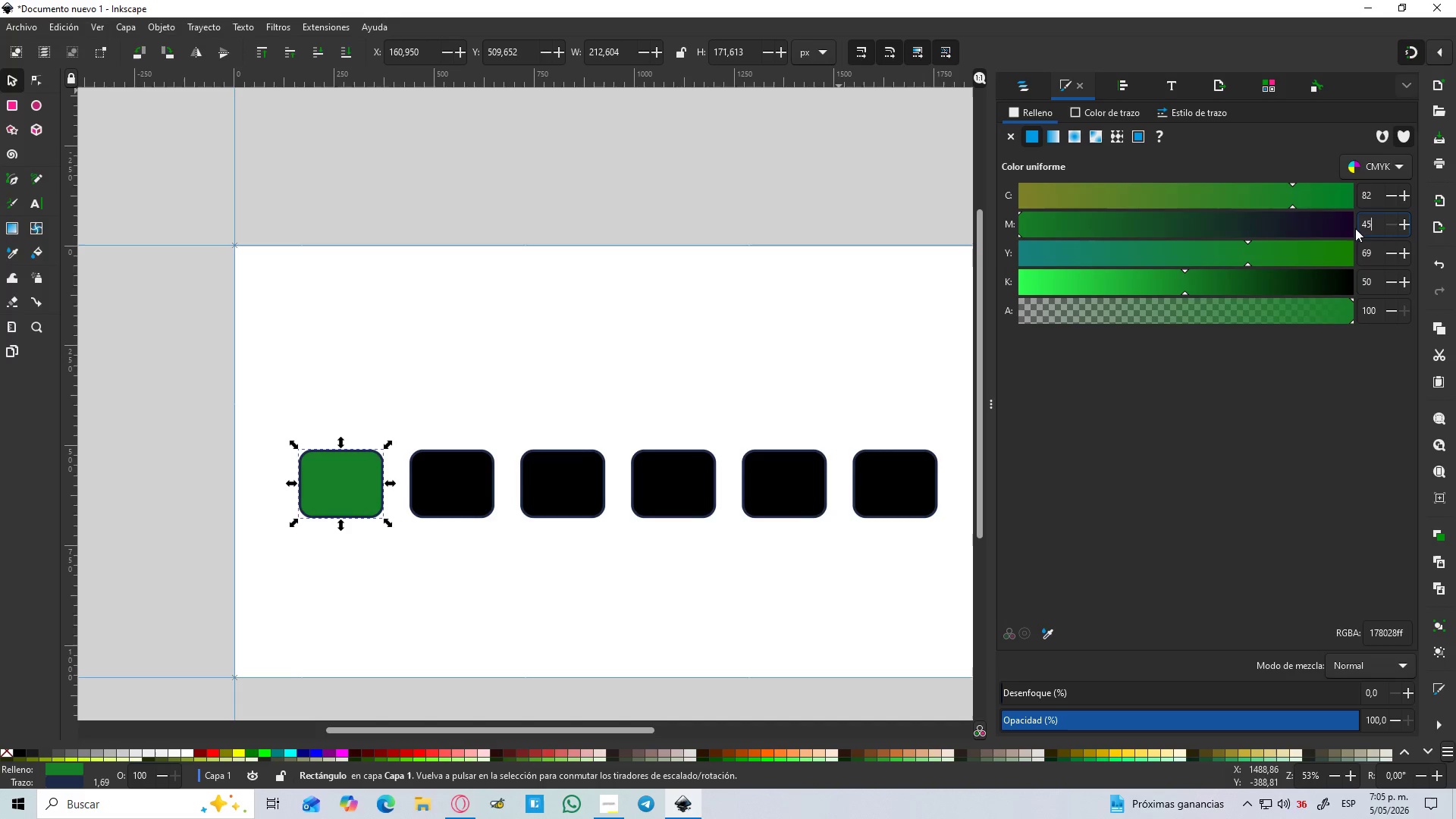 
key(NumpadEnter)
 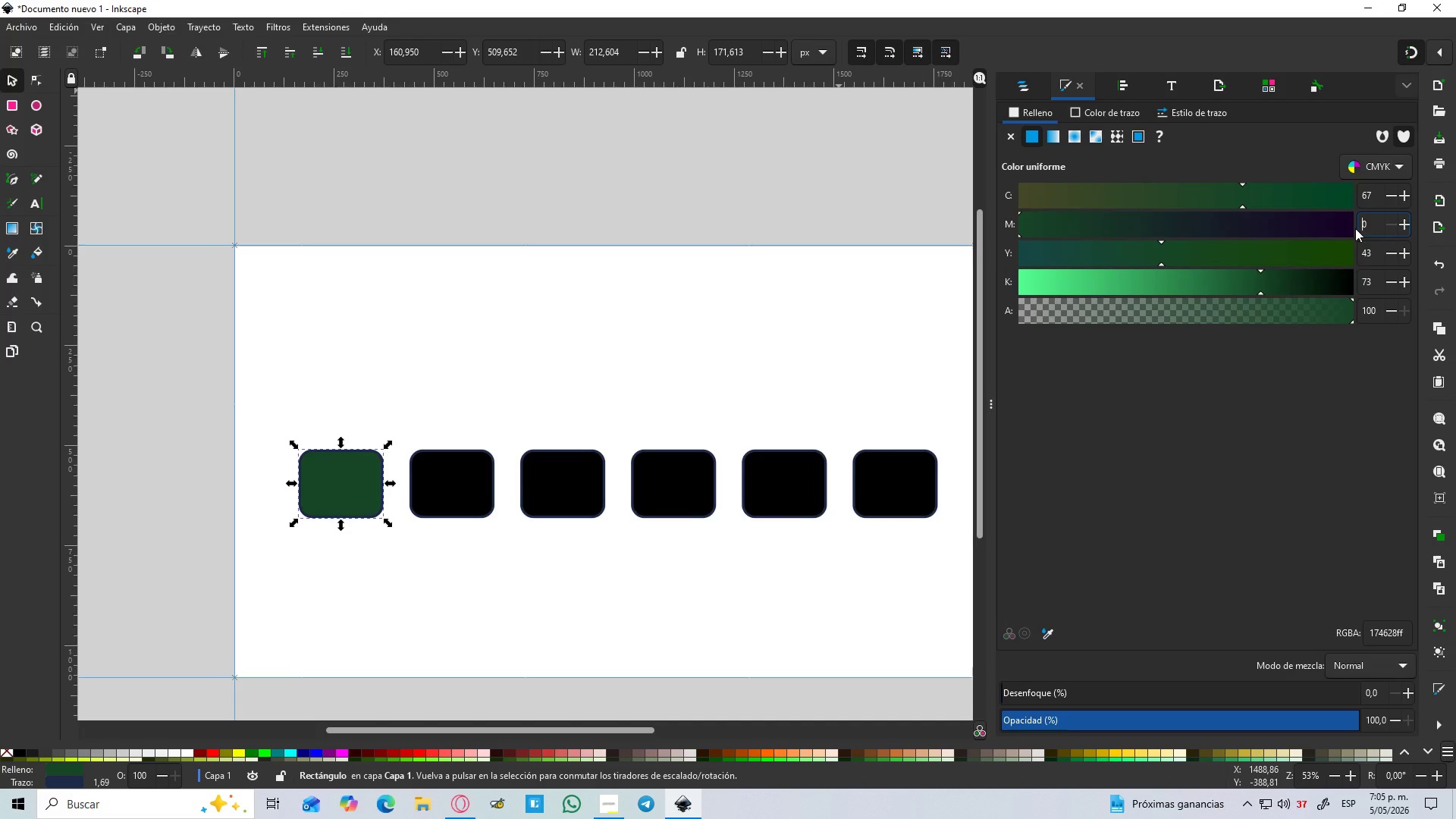 
key(Numpad4)
 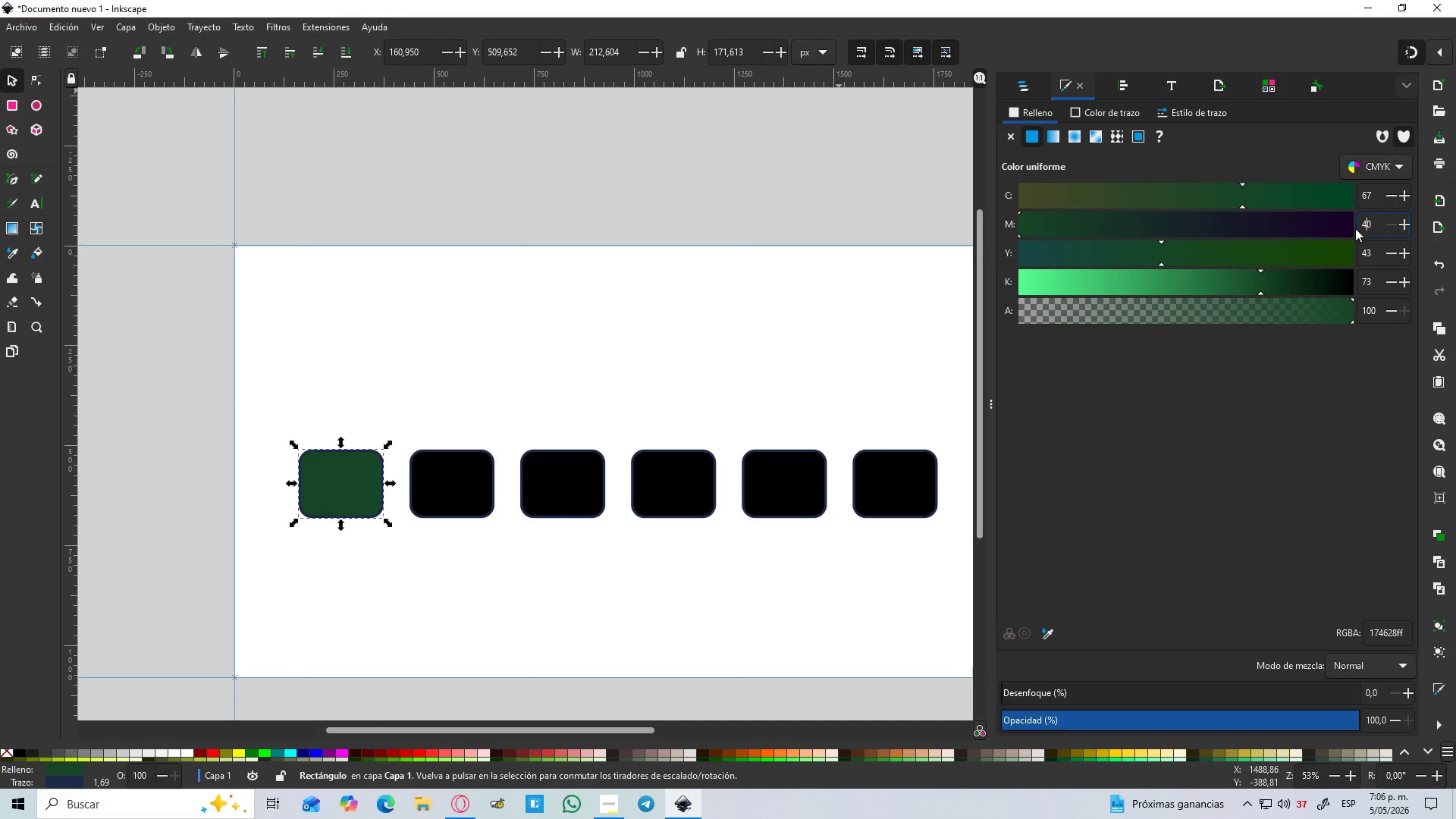 
key(Numpad5)
 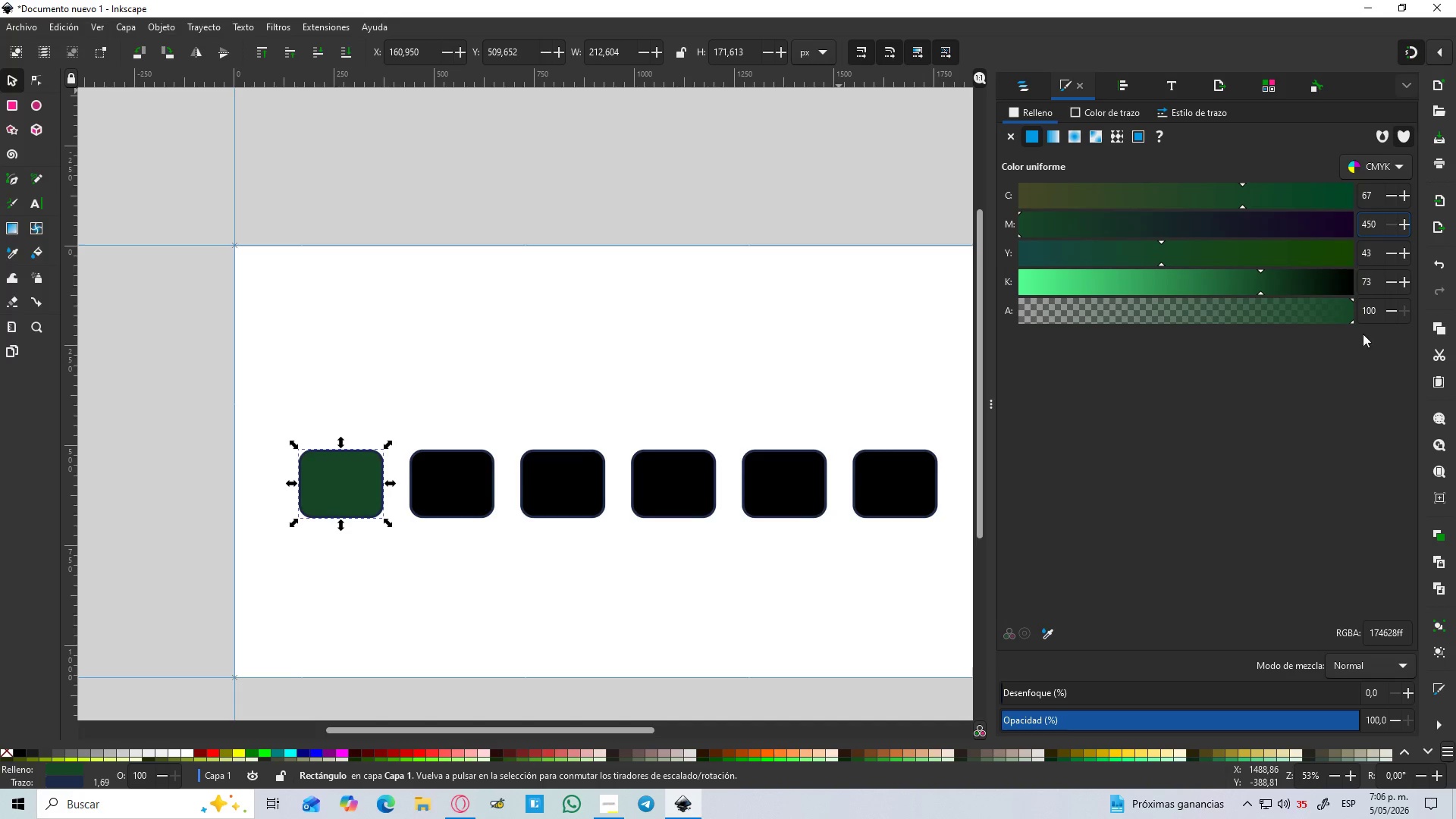 
left_click([1378, 450])
 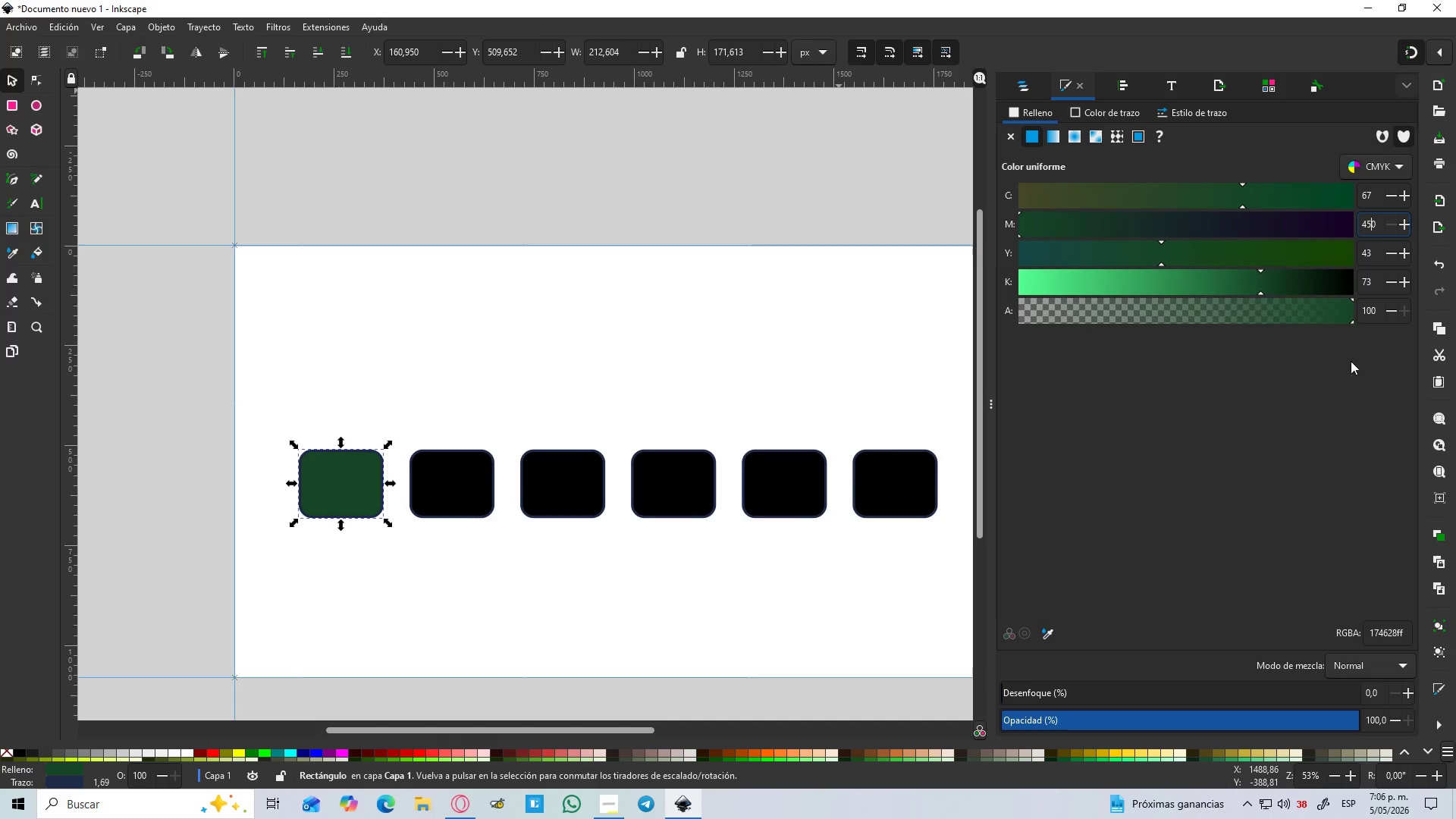 
left_click_drag(start_coordinate=[1372, 197], to_coordinate=[1326, 203])
 